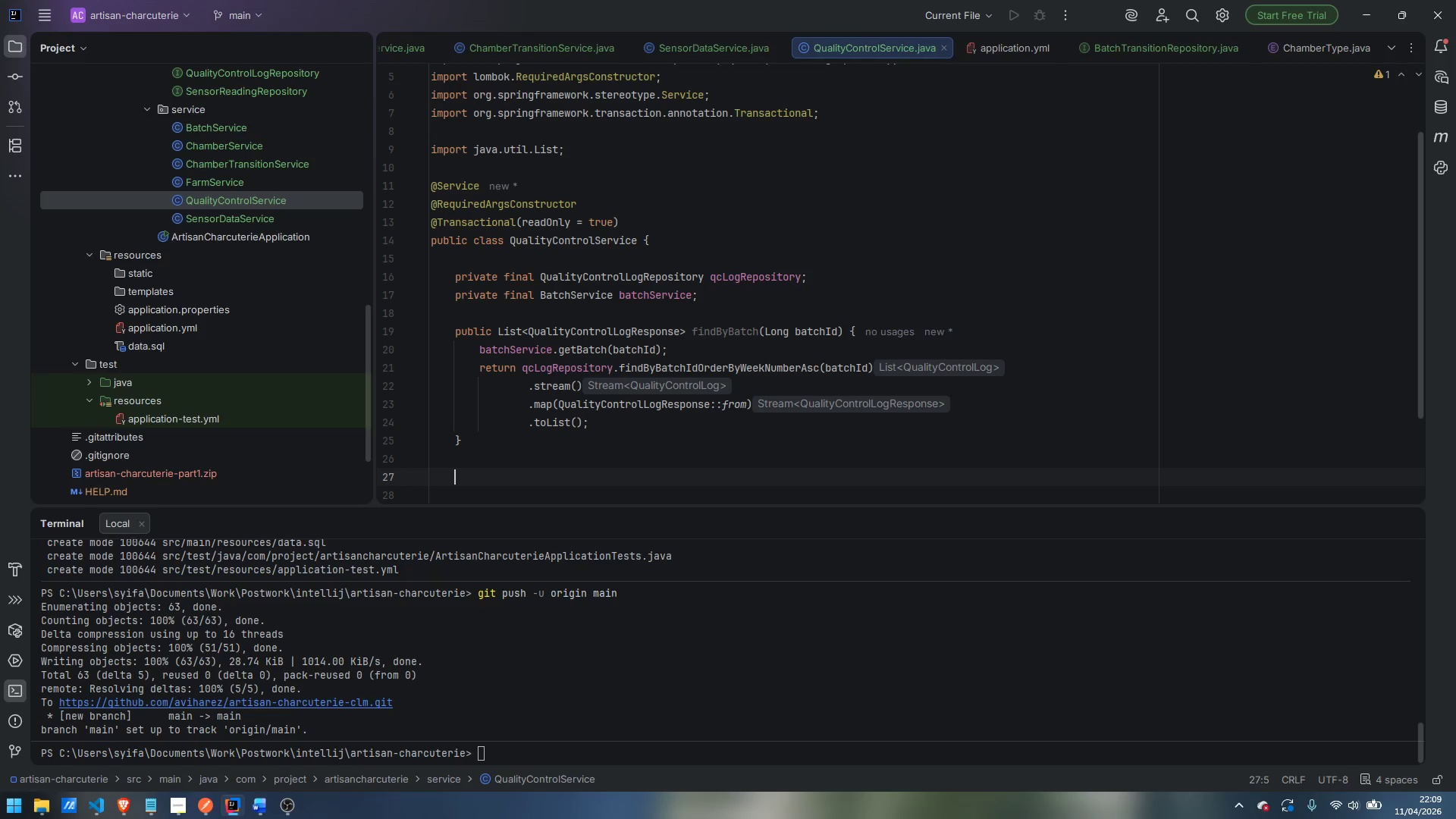 
type(private QualityControlLog)
 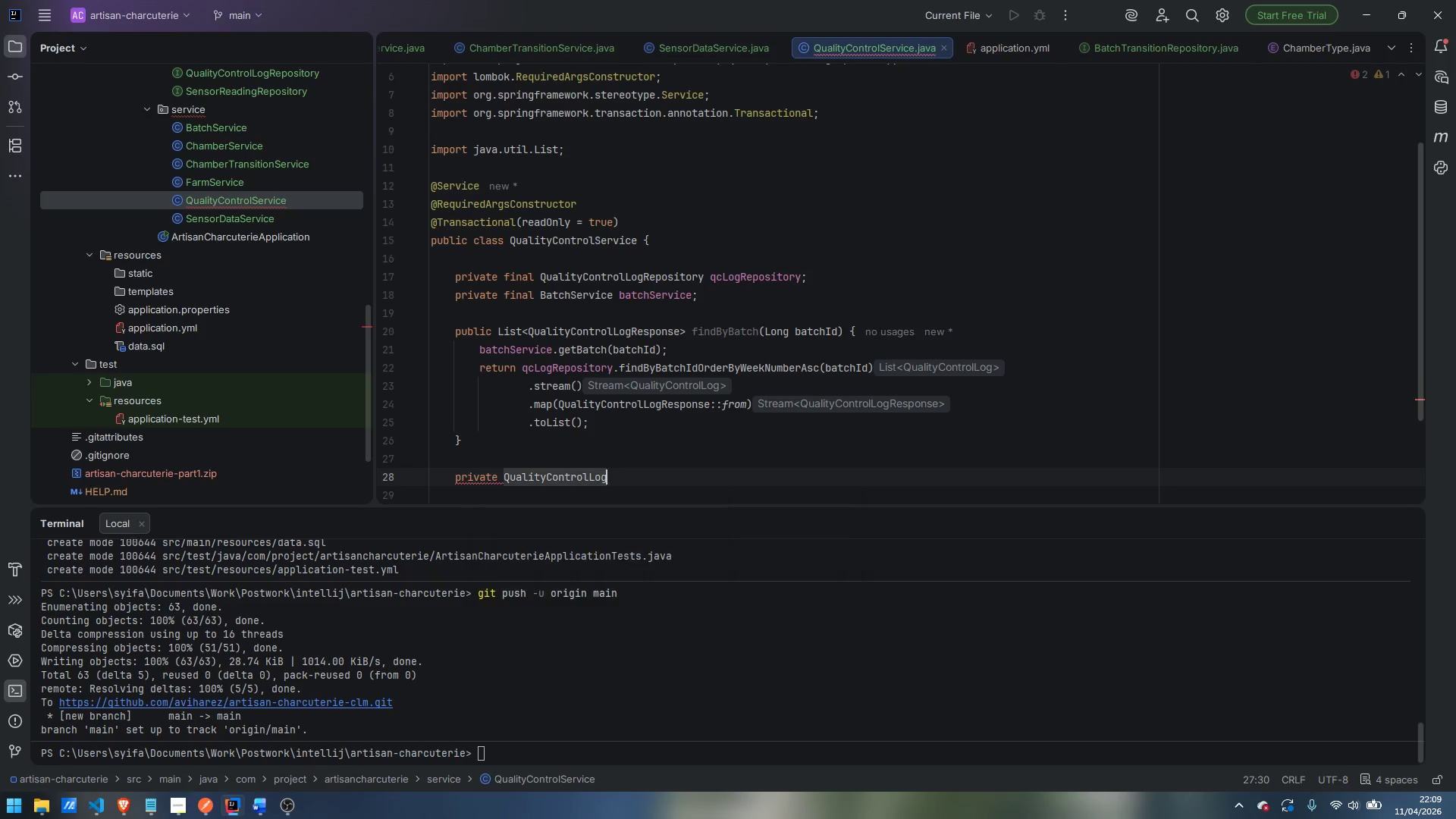 
key(Enter)
 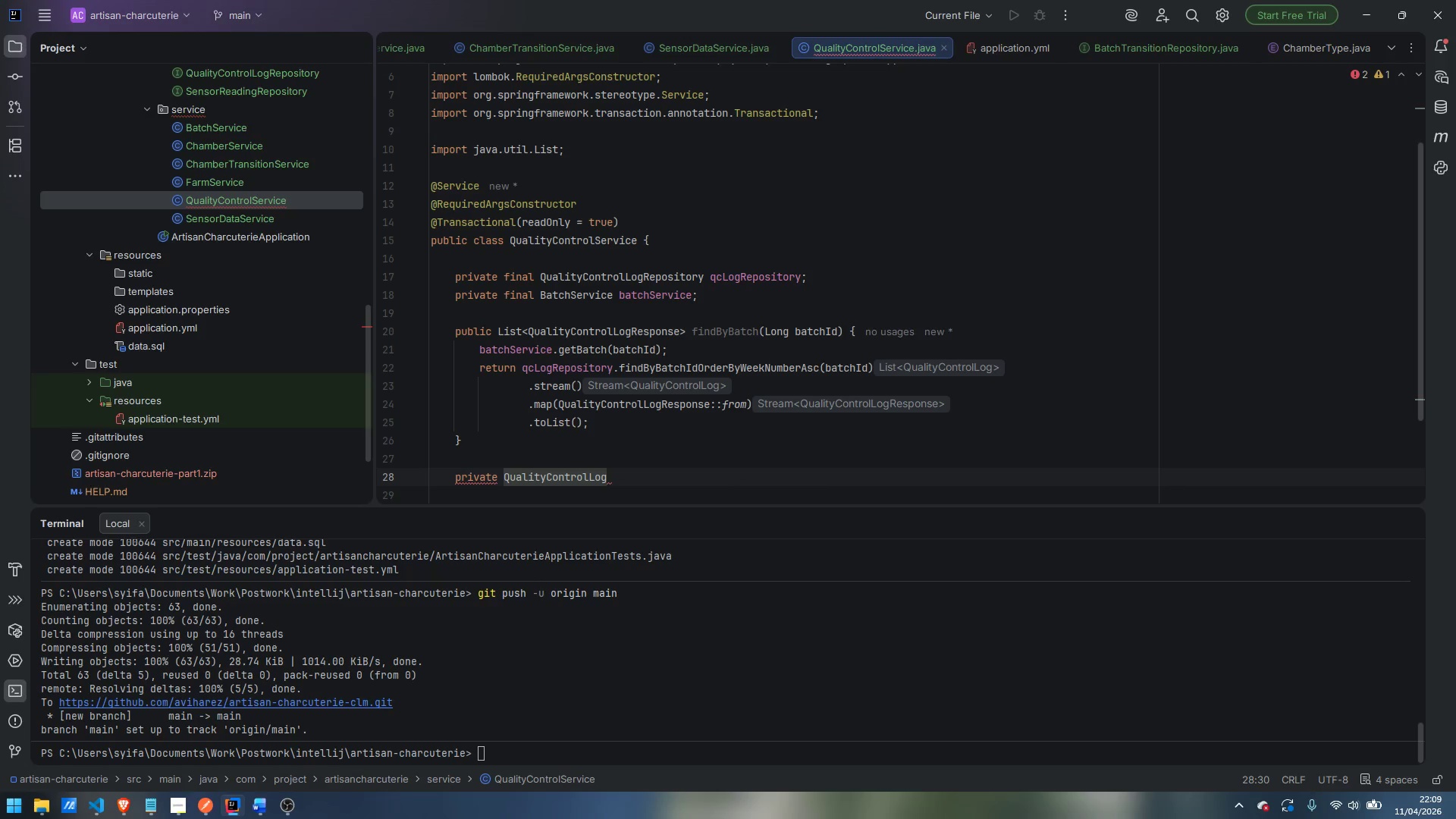 
type( getLog(Long id)
 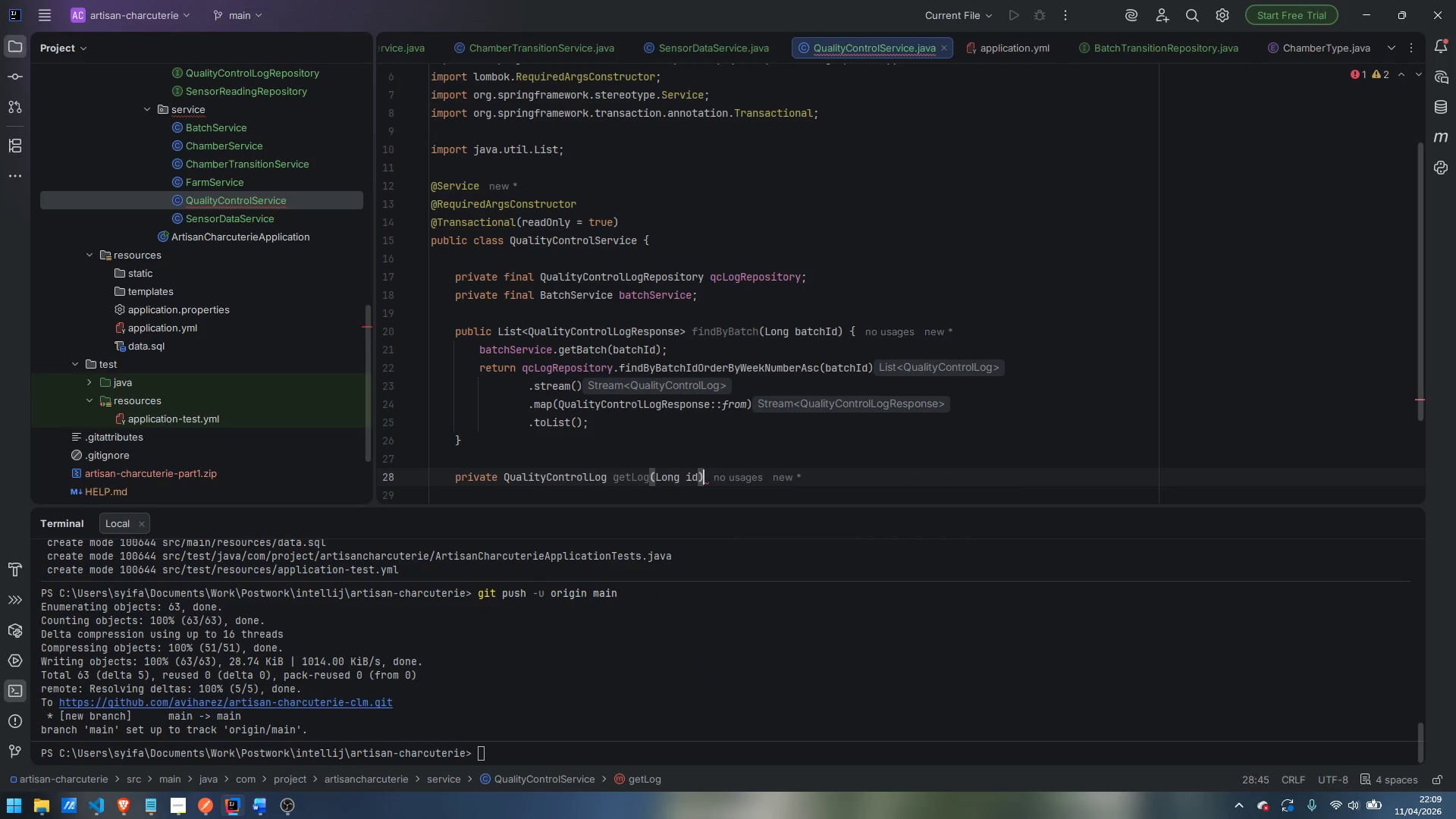 
 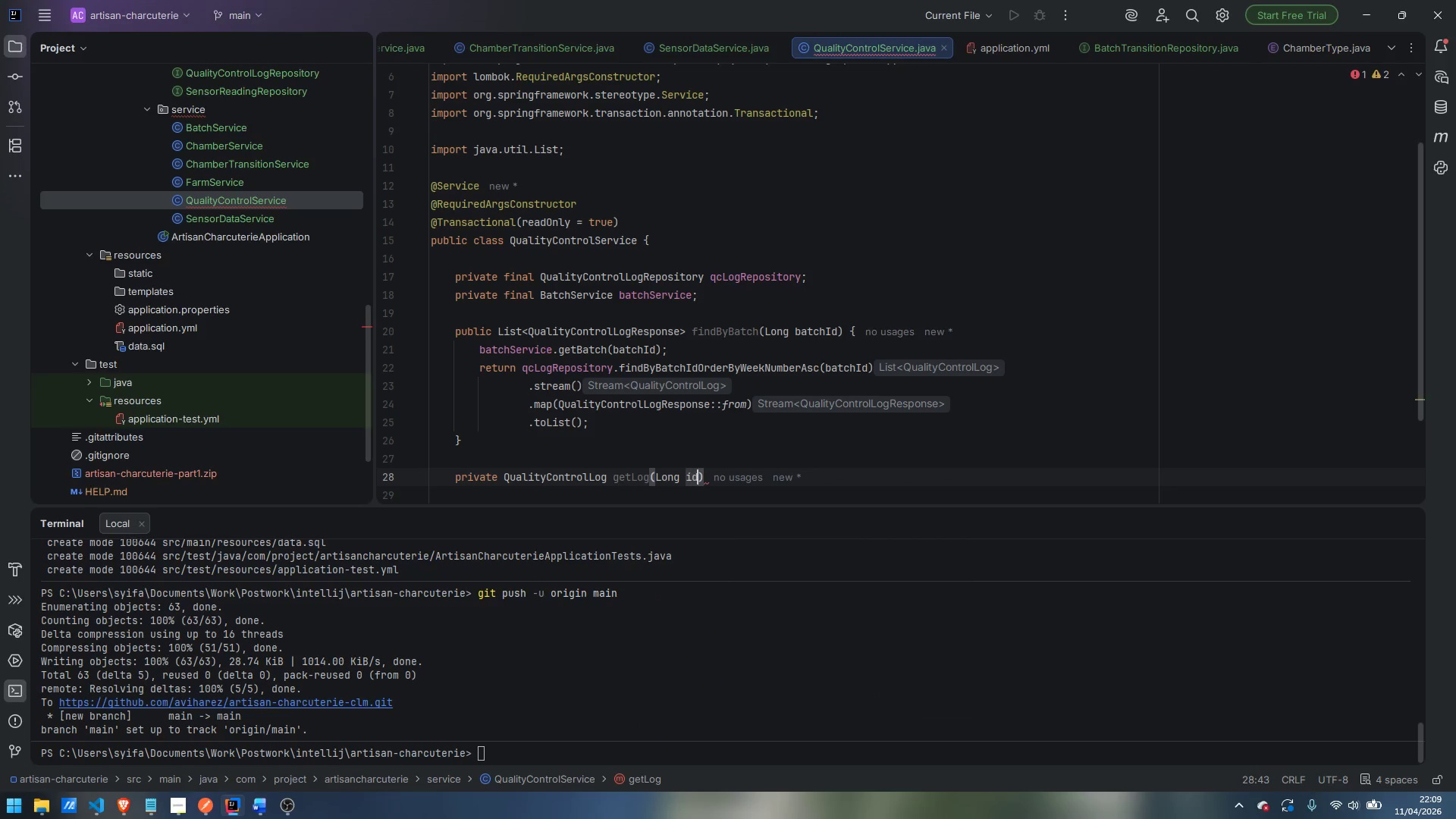 
key(ArrowRight)
 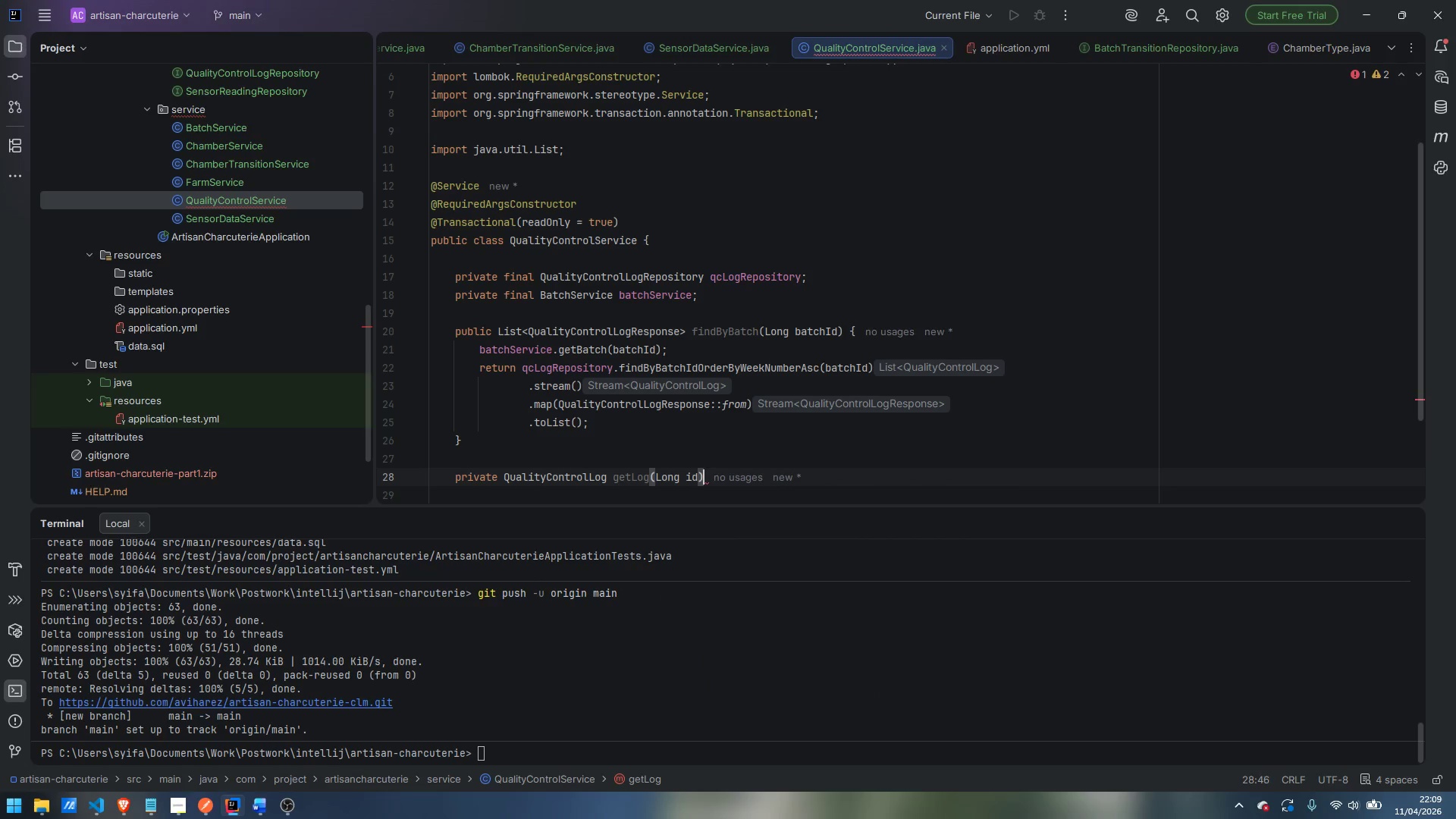 
key(Space)
 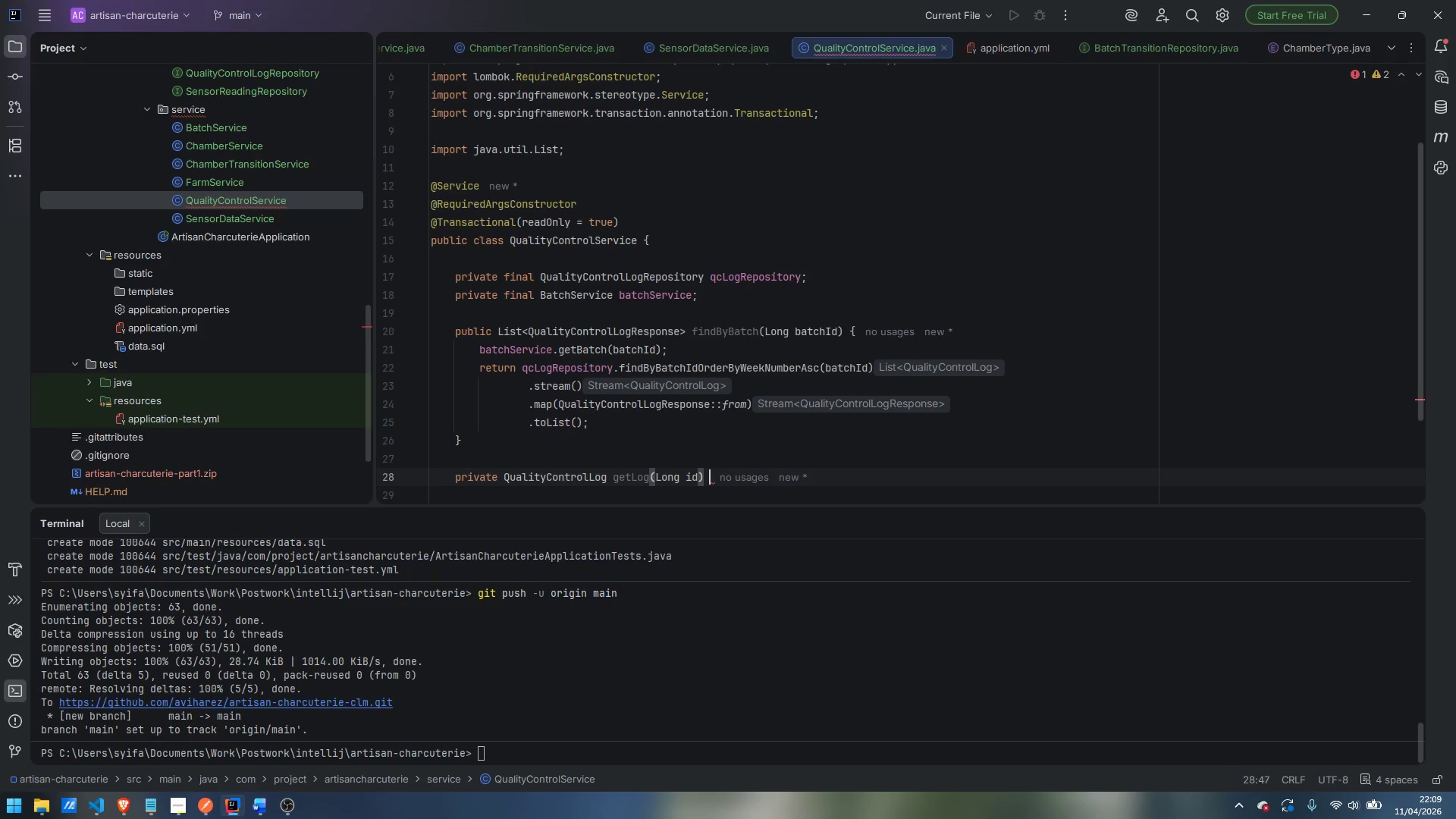 
key(Shift+BracketLeft)
 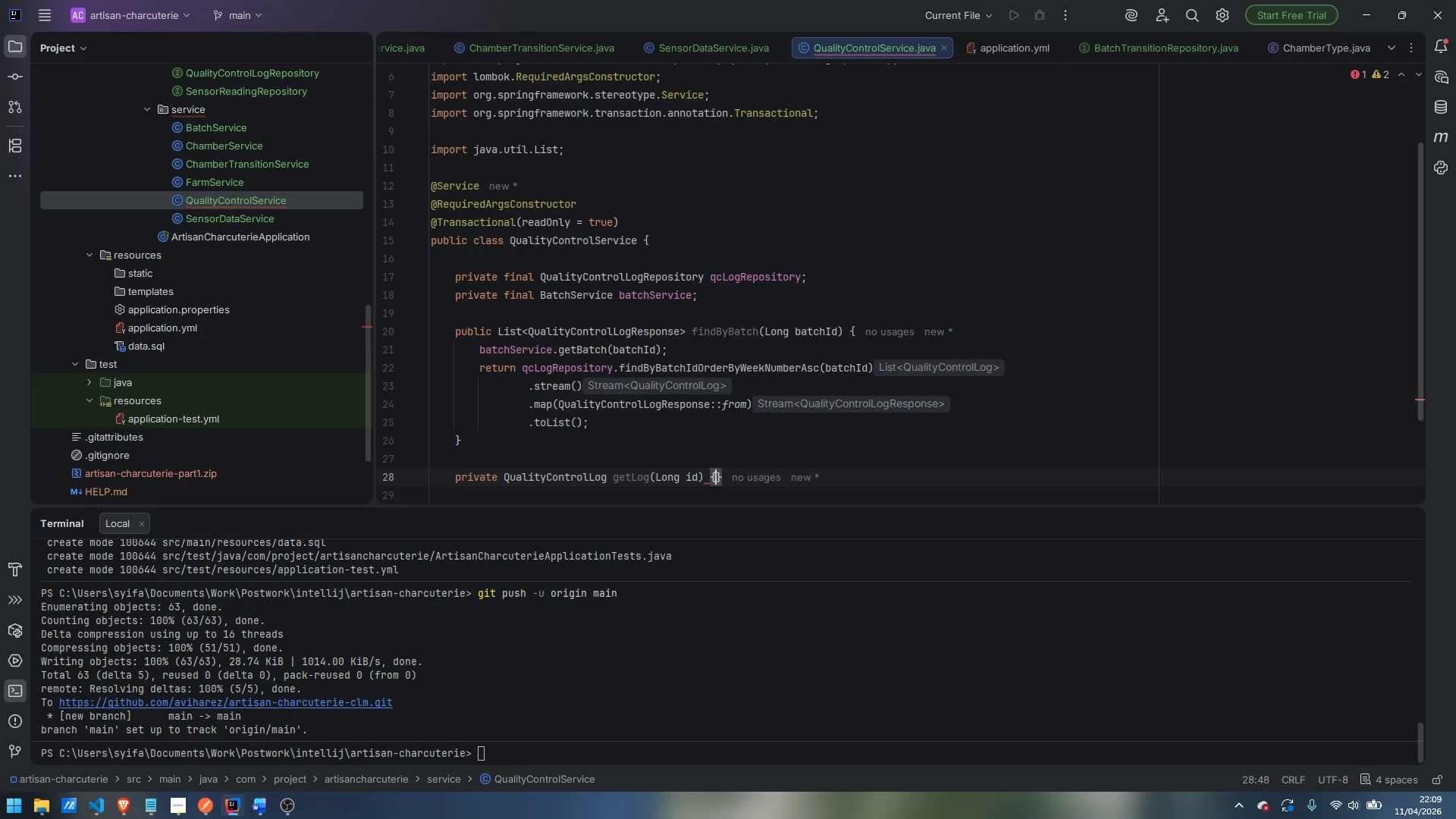 
key(Enter)
 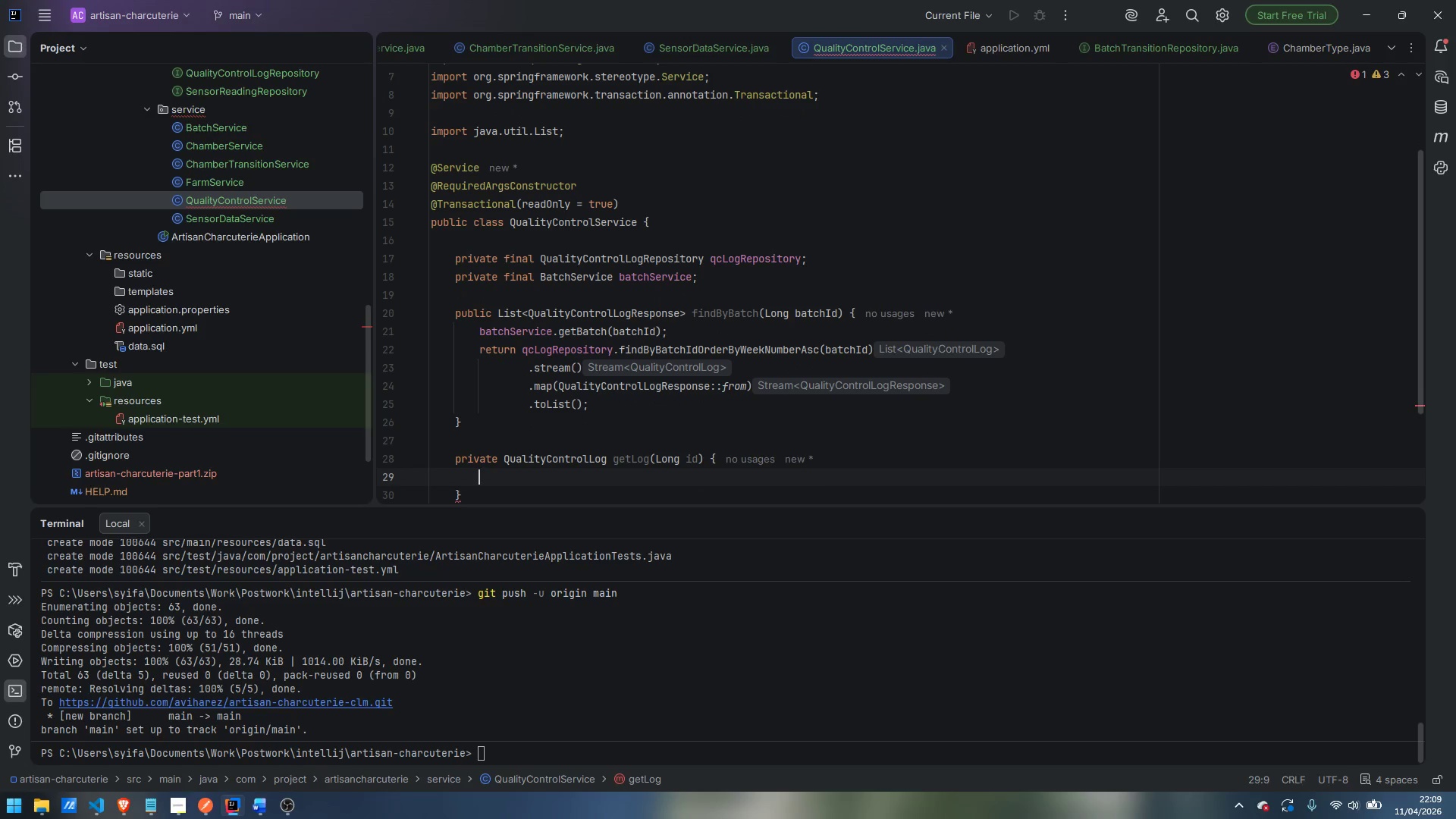 
type(return qcLogReposu)
key(Backspace)
type(itory.findById)
 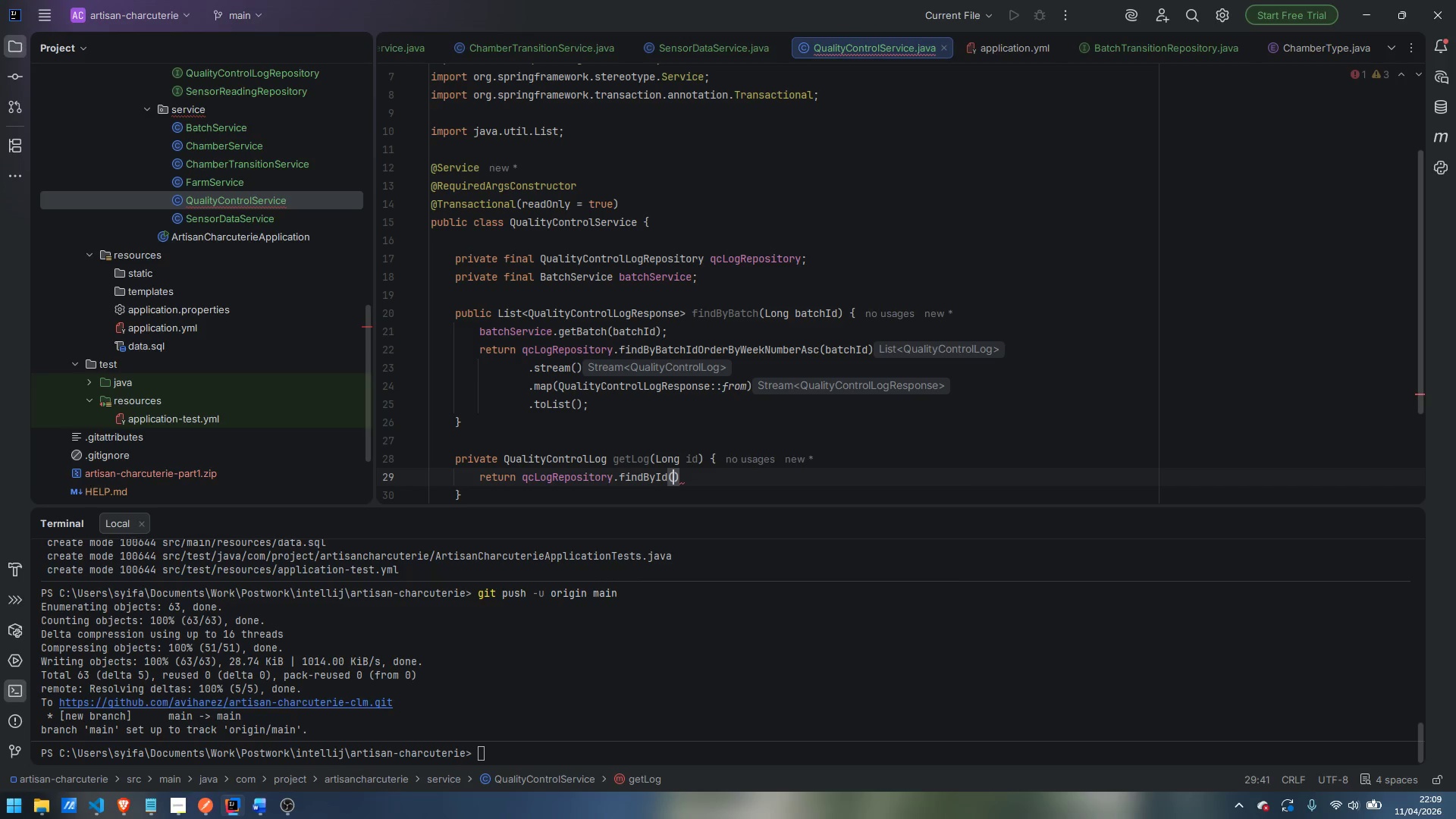 
 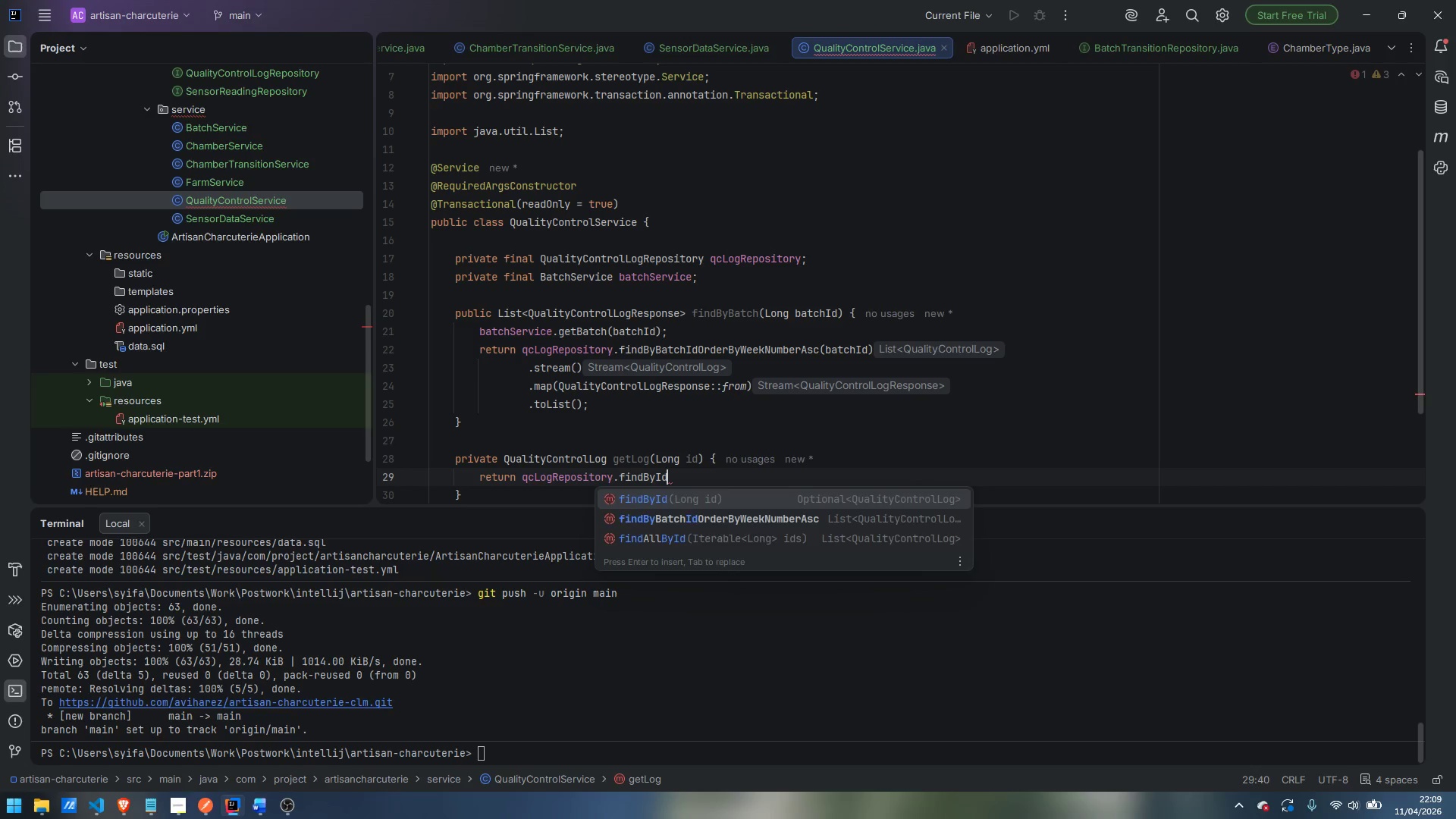 
key(Enter)
 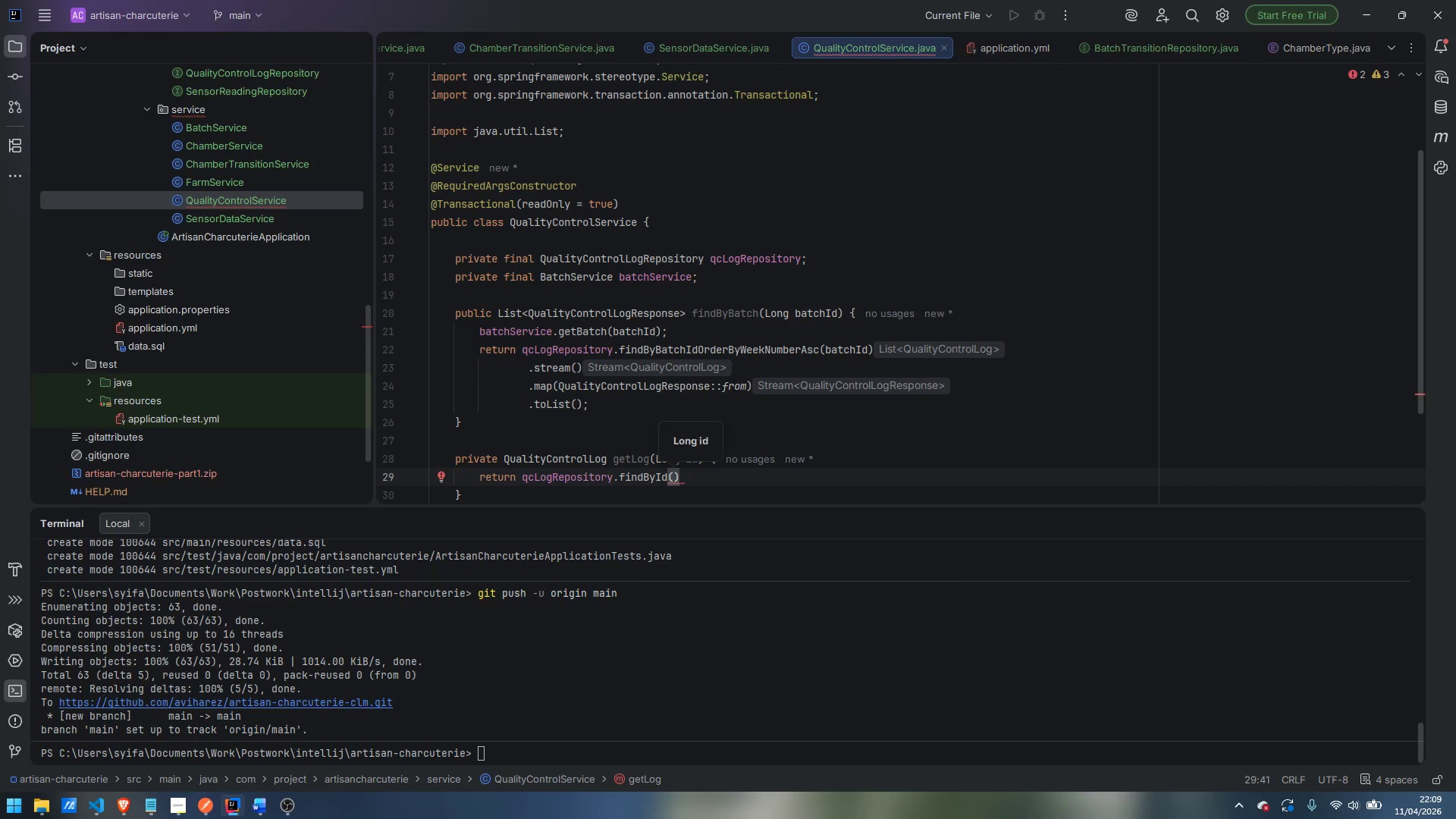 
type(id)
 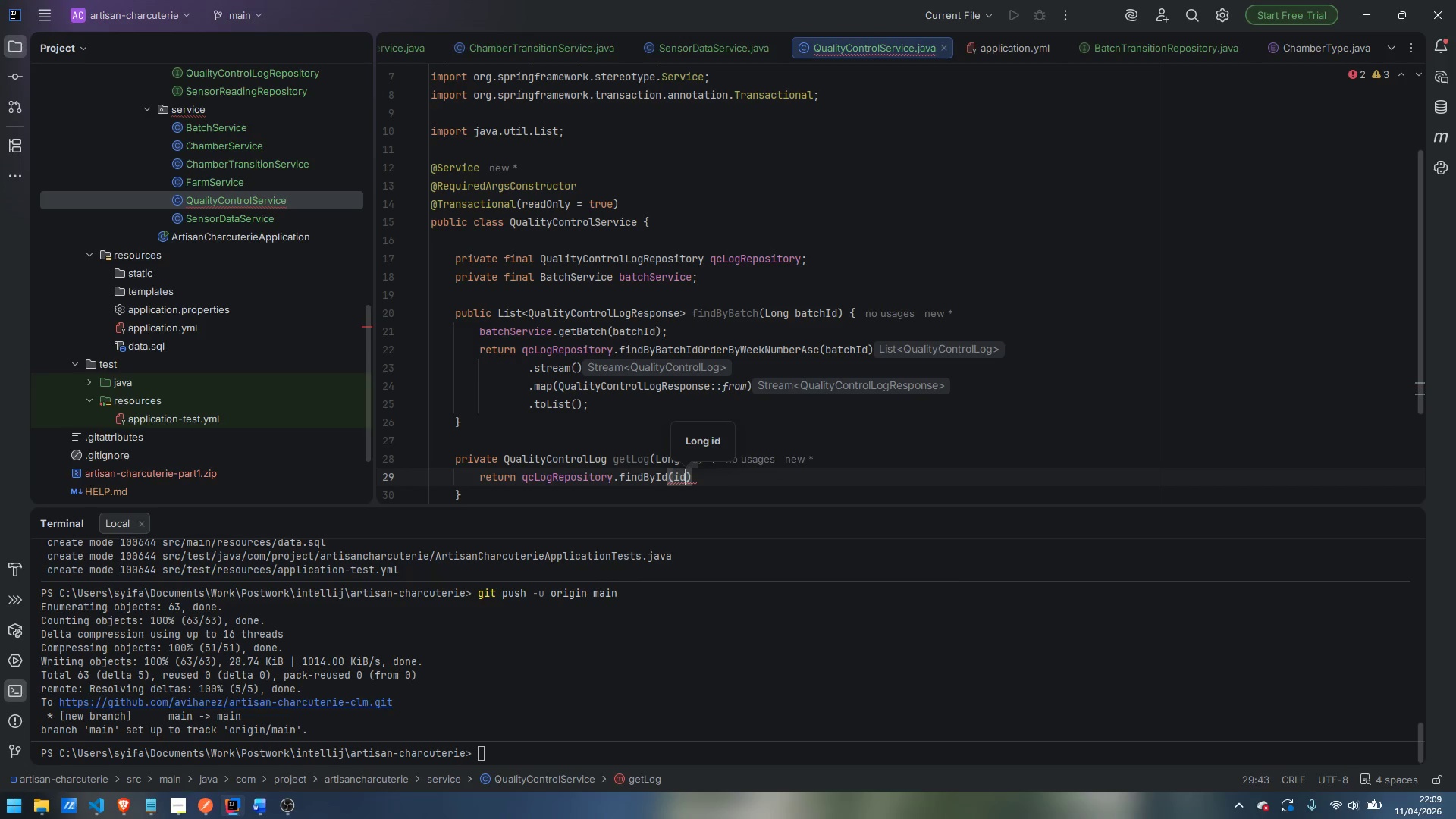 
key(ArrowRight)
 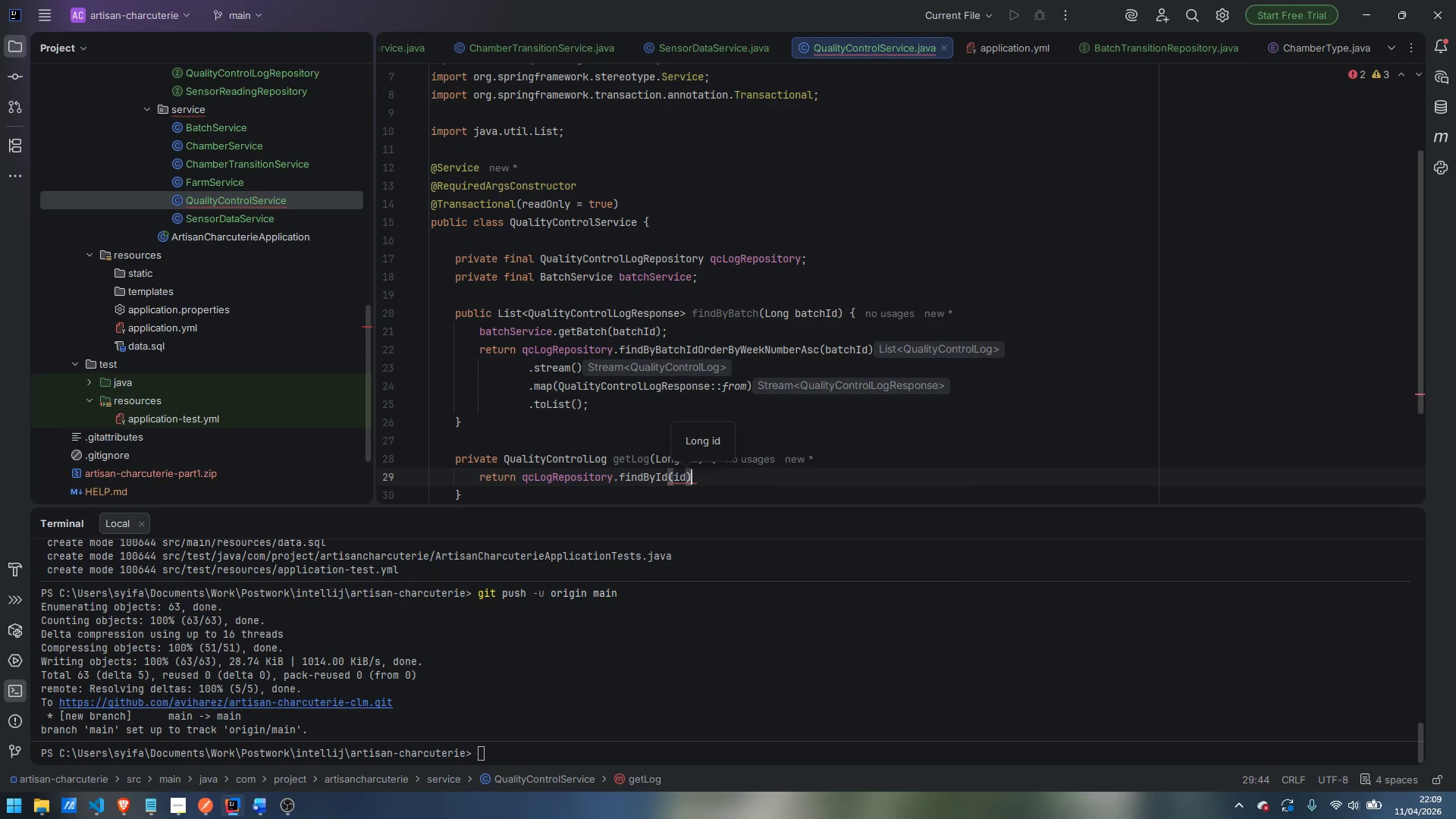 
key(Enter)
 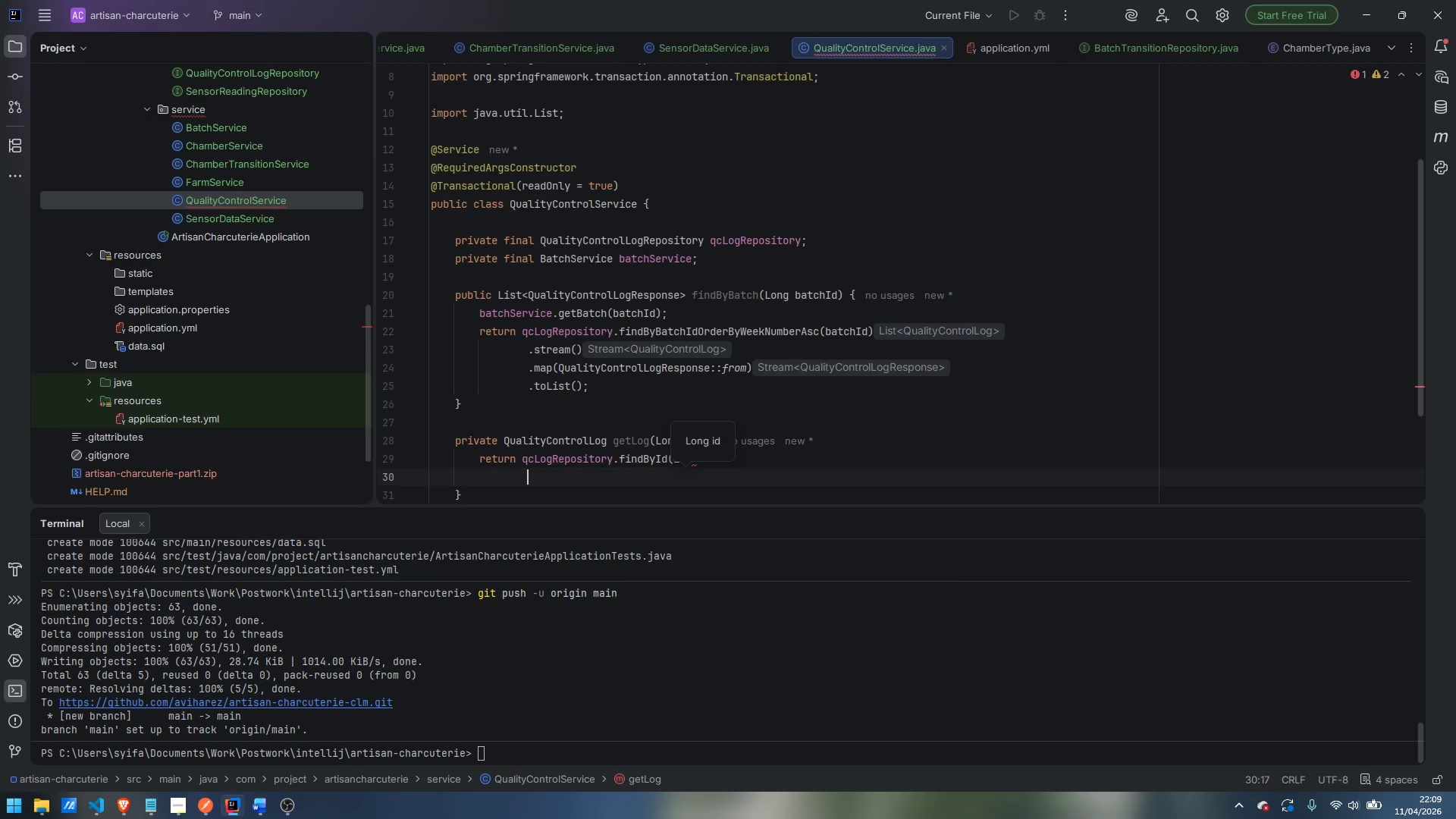 
type(.orElseThre)
key(Backspace)
type(o)
 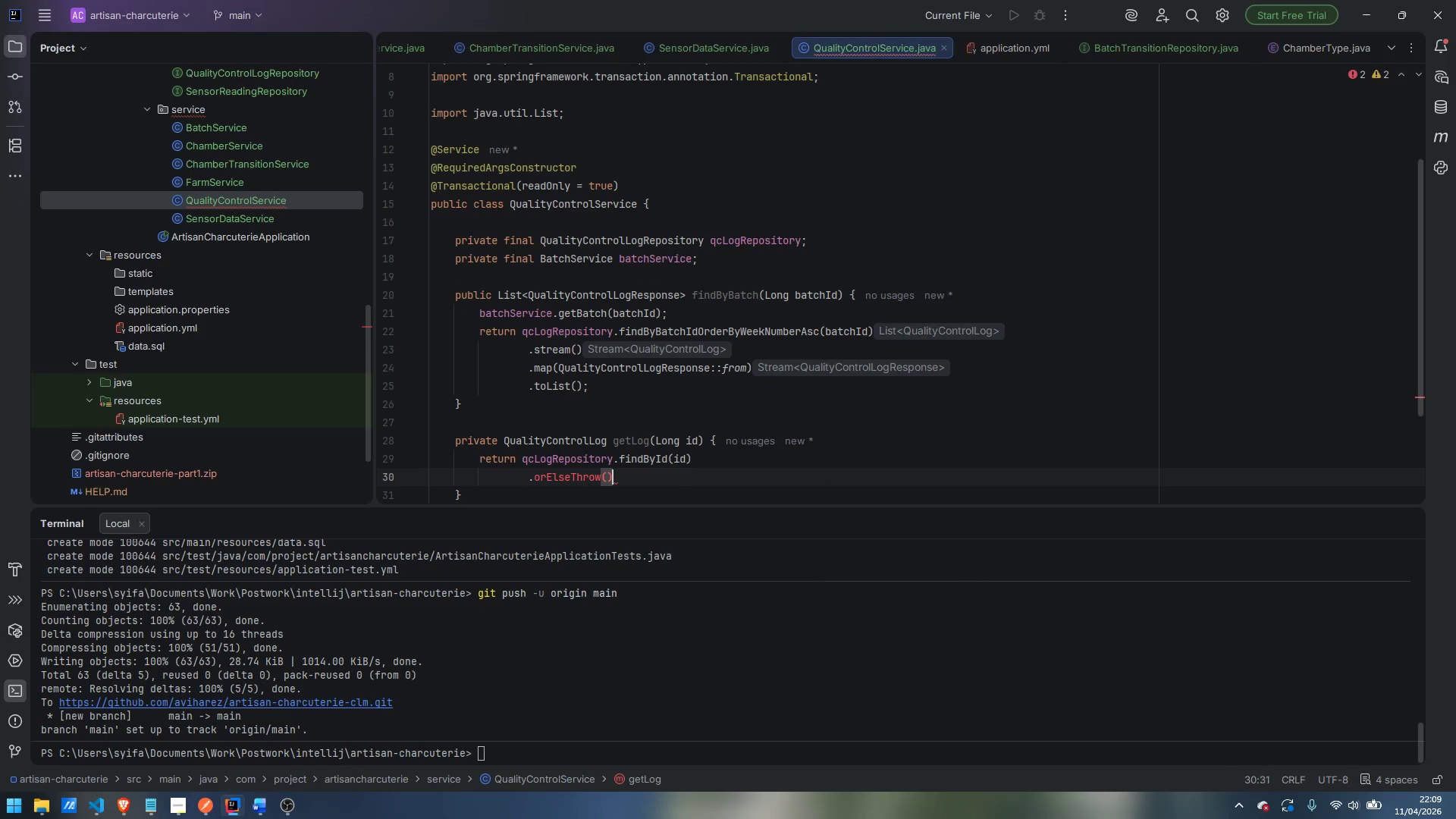 
 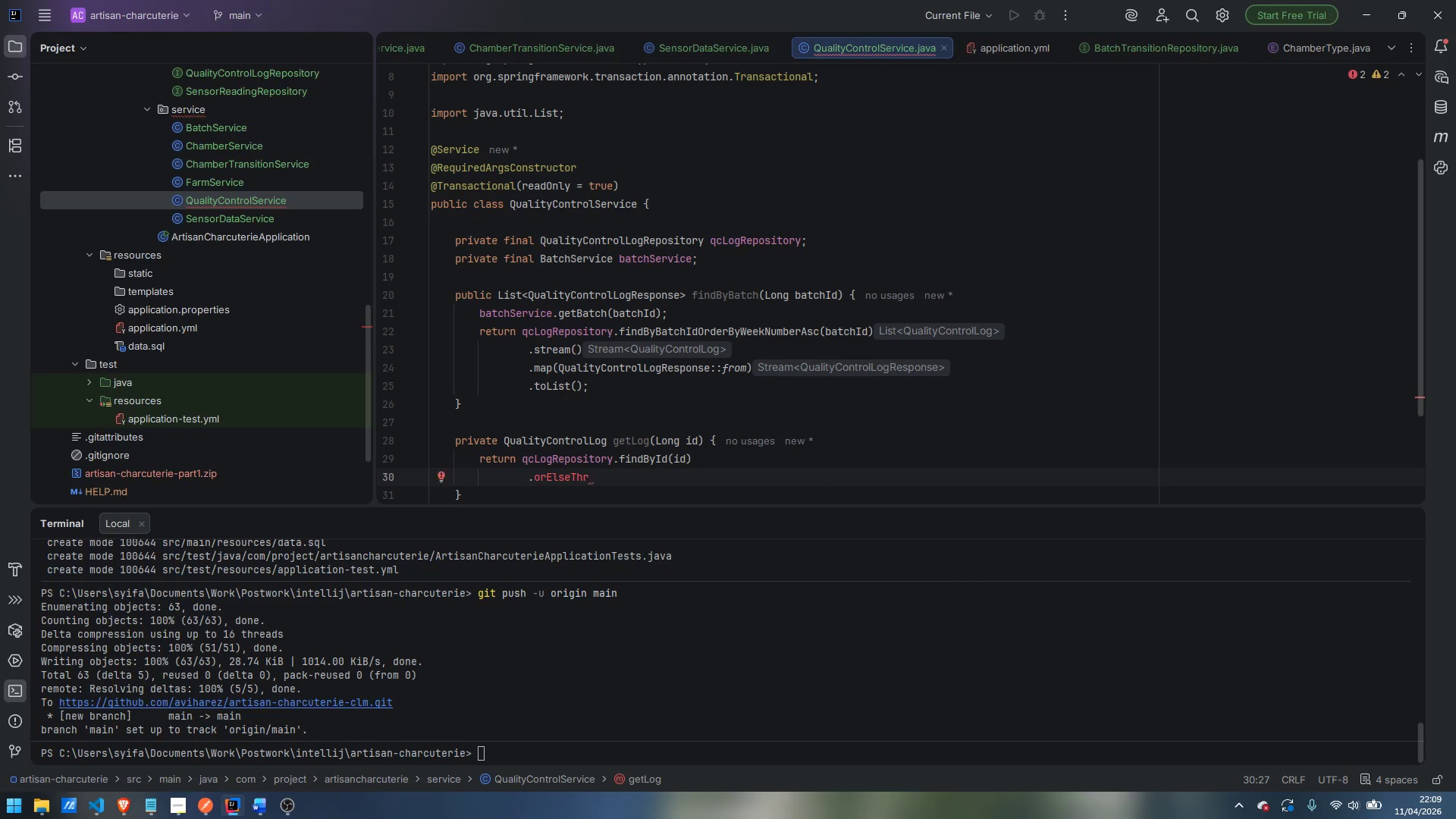 
key(Enter)
 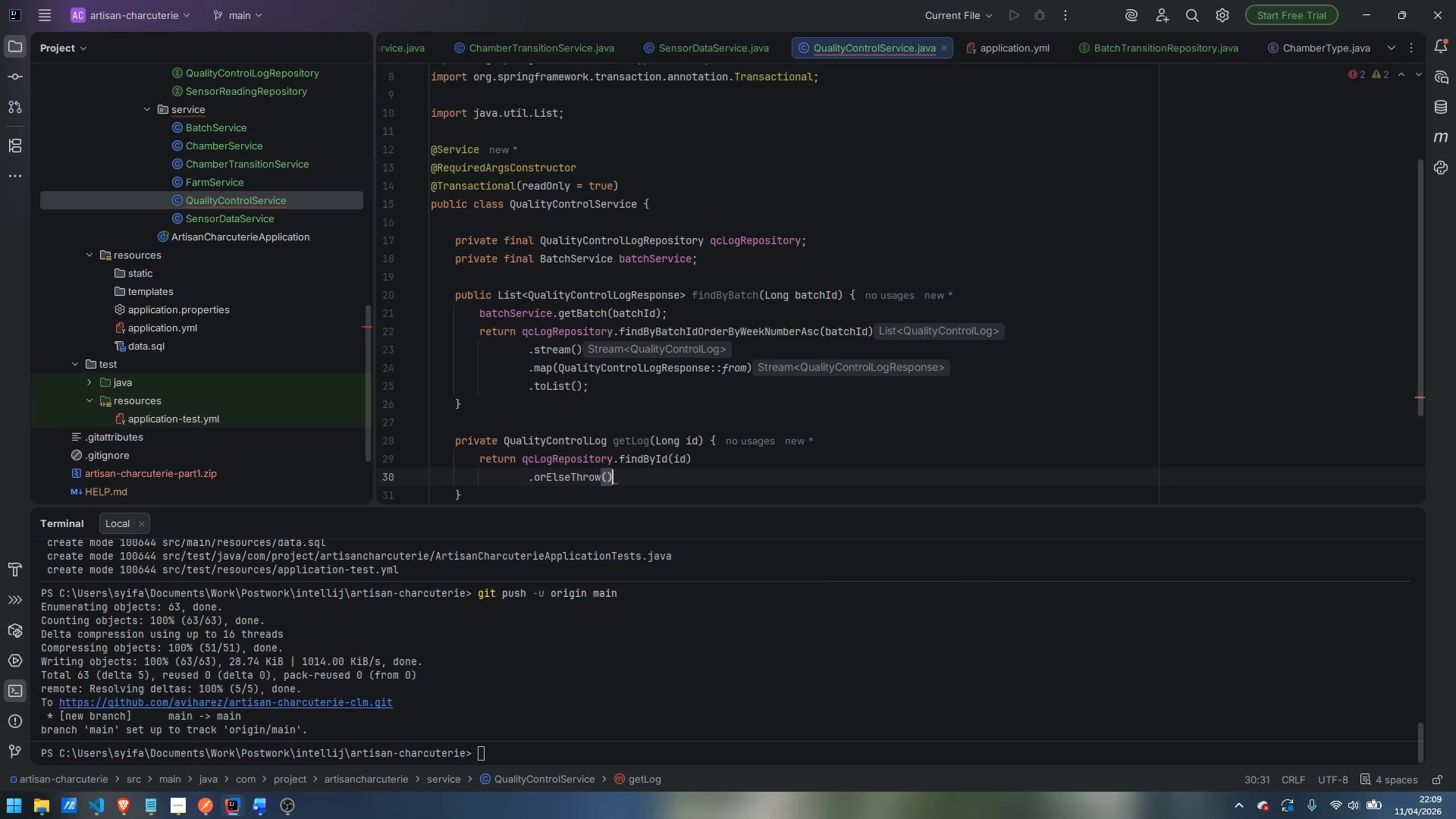 
key(ArrowLeft)
 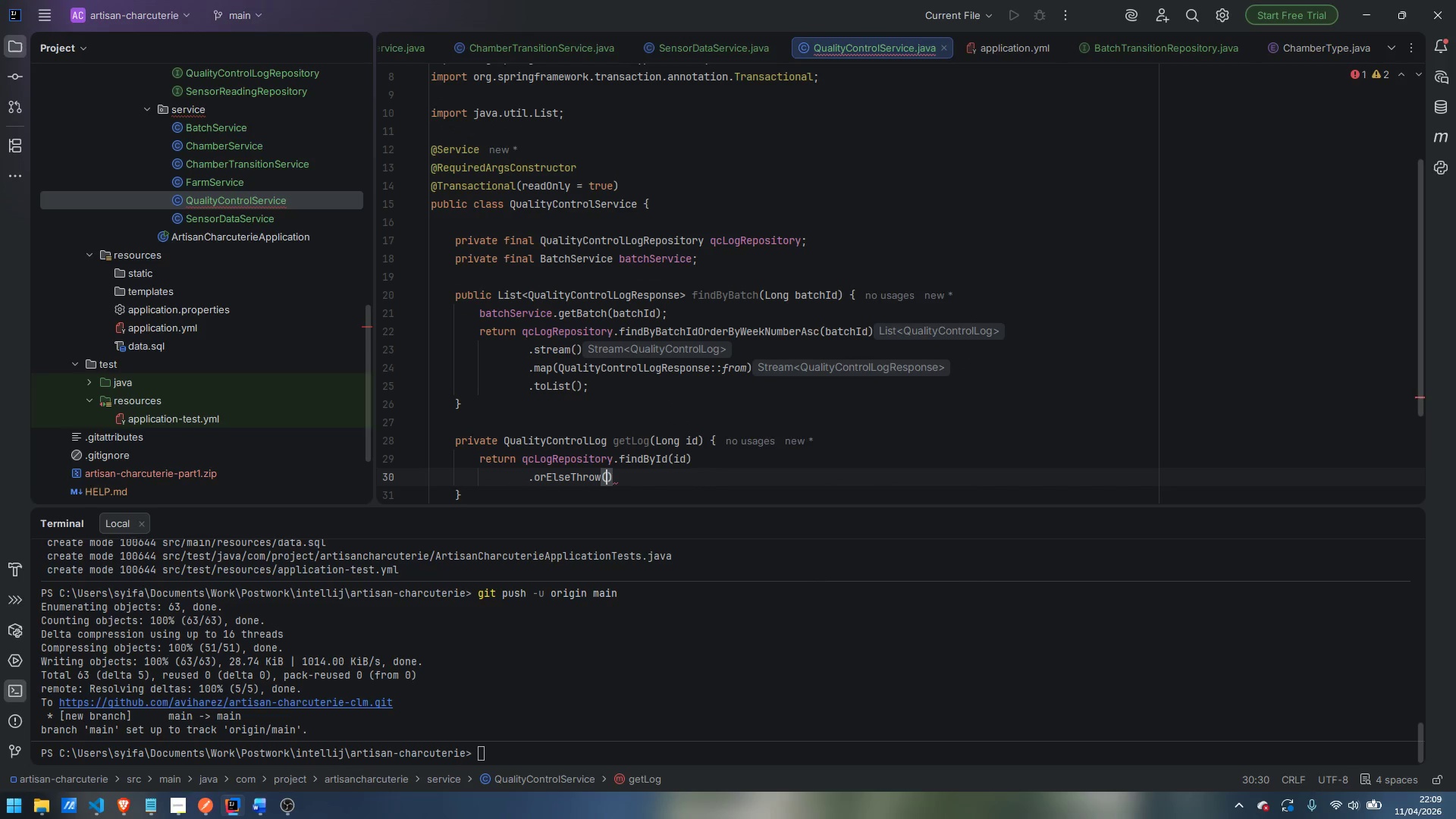 
key(Shift+9)
 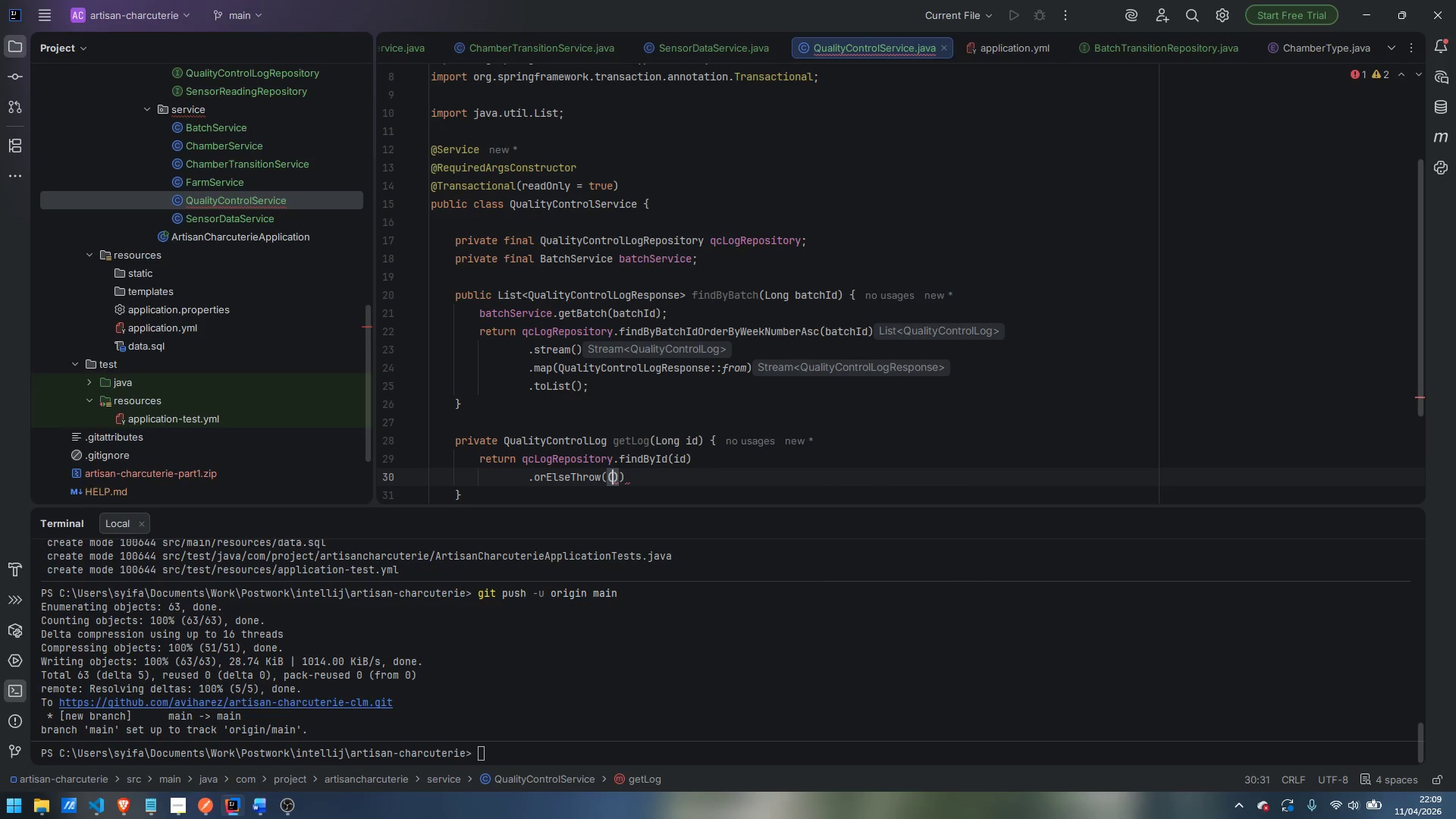 
key(ArrowRight)
 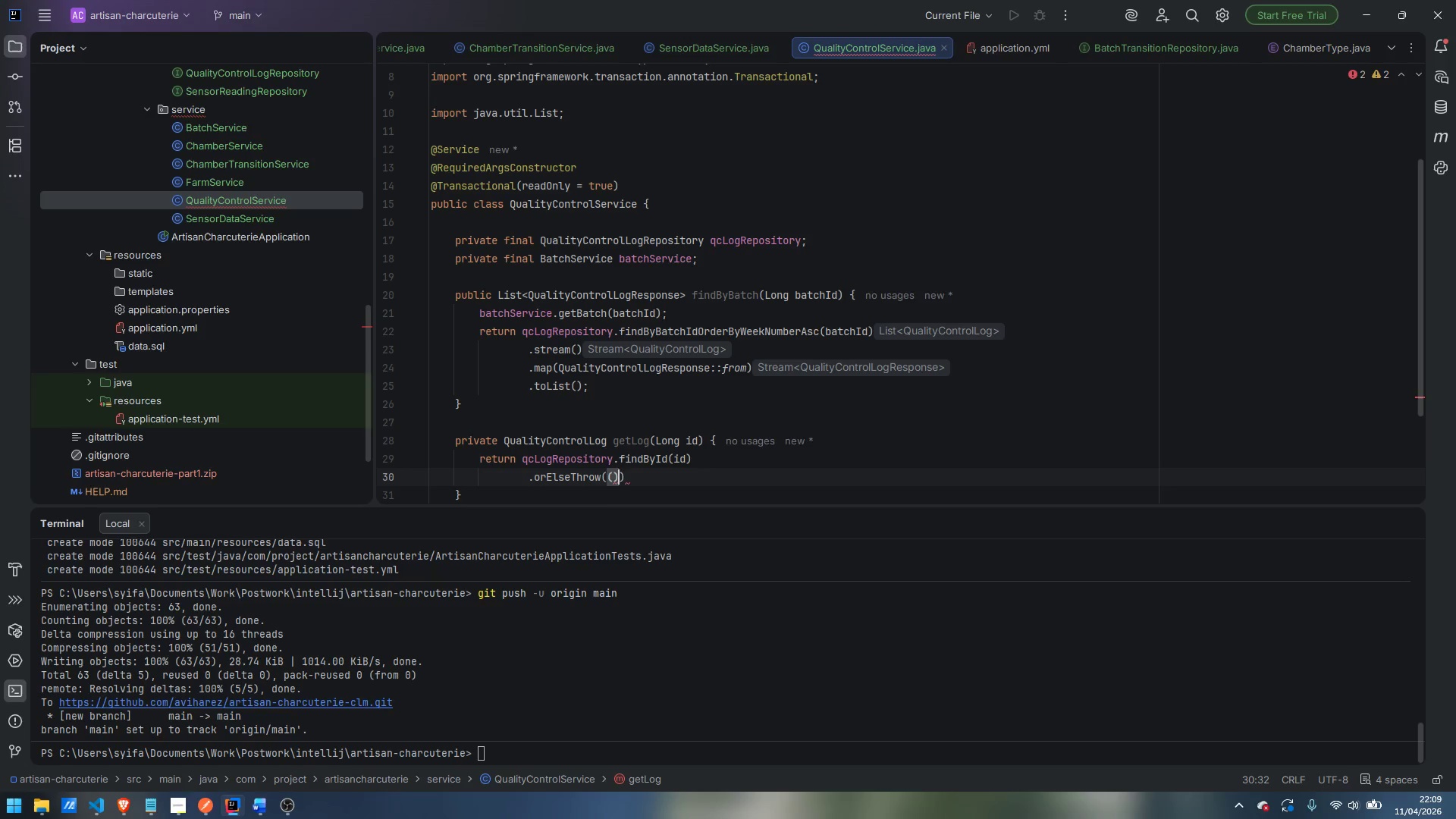 
type( -> new ResourceNotFoundException)
 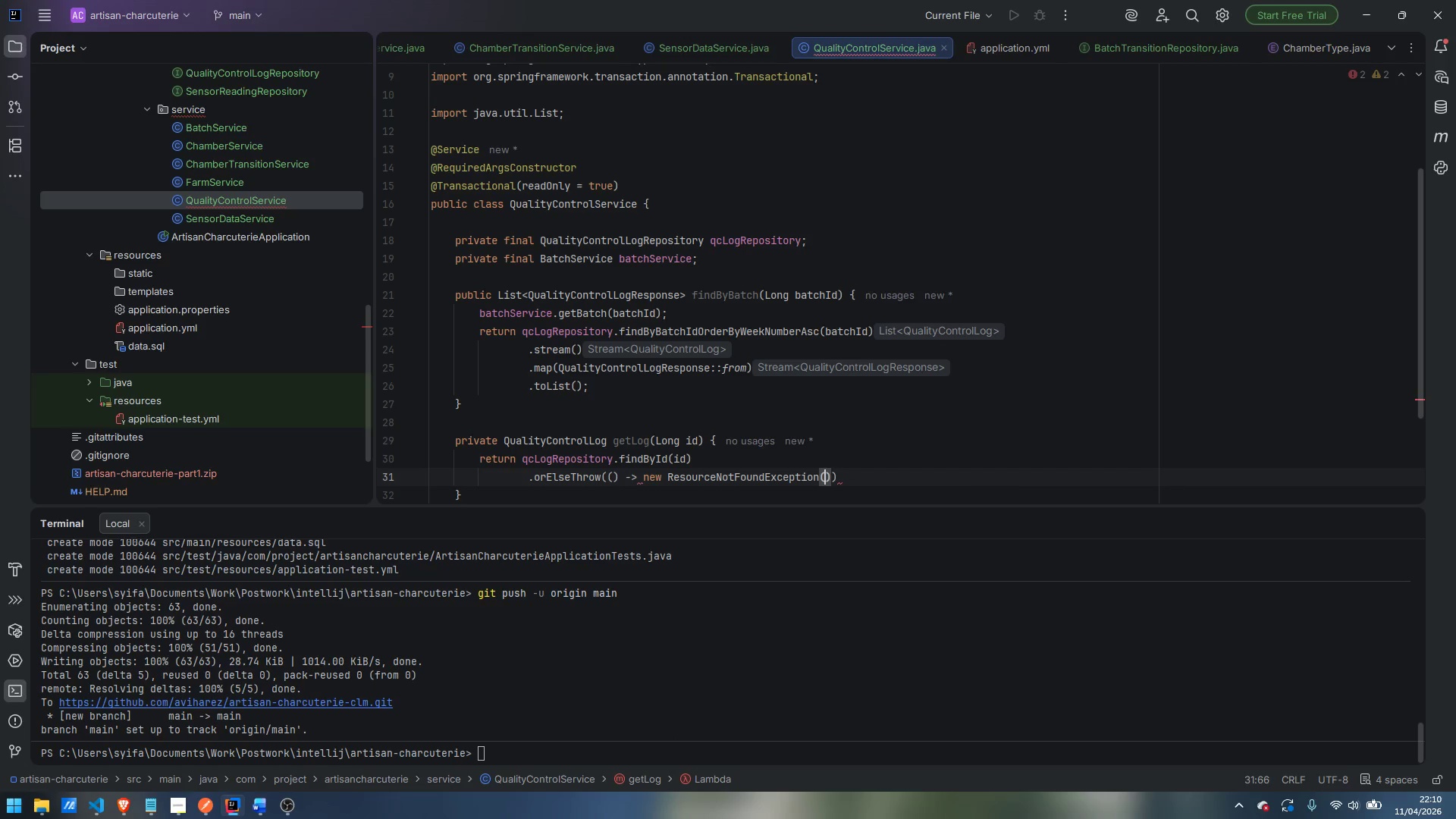 
 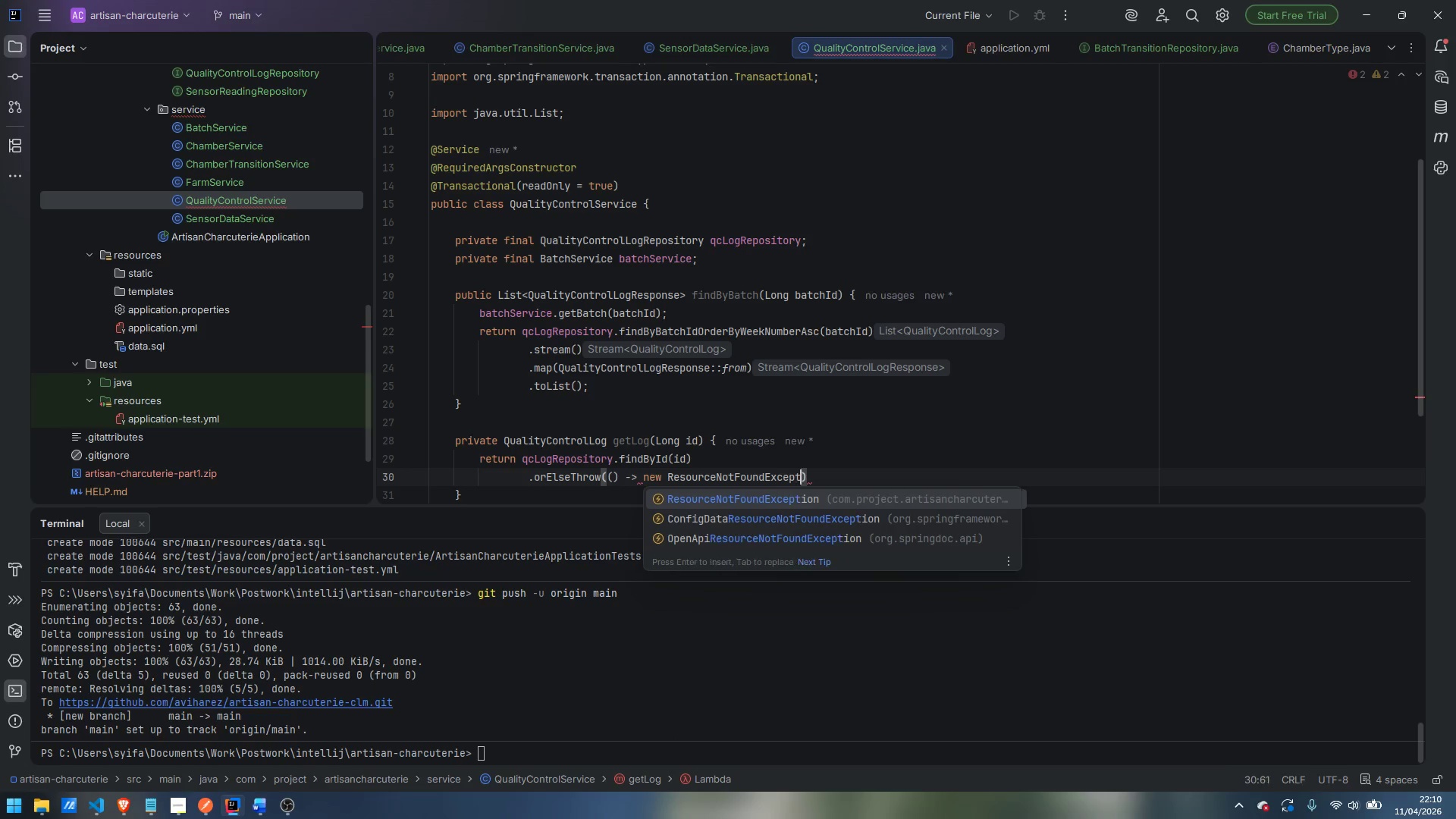 
key(Enter)
 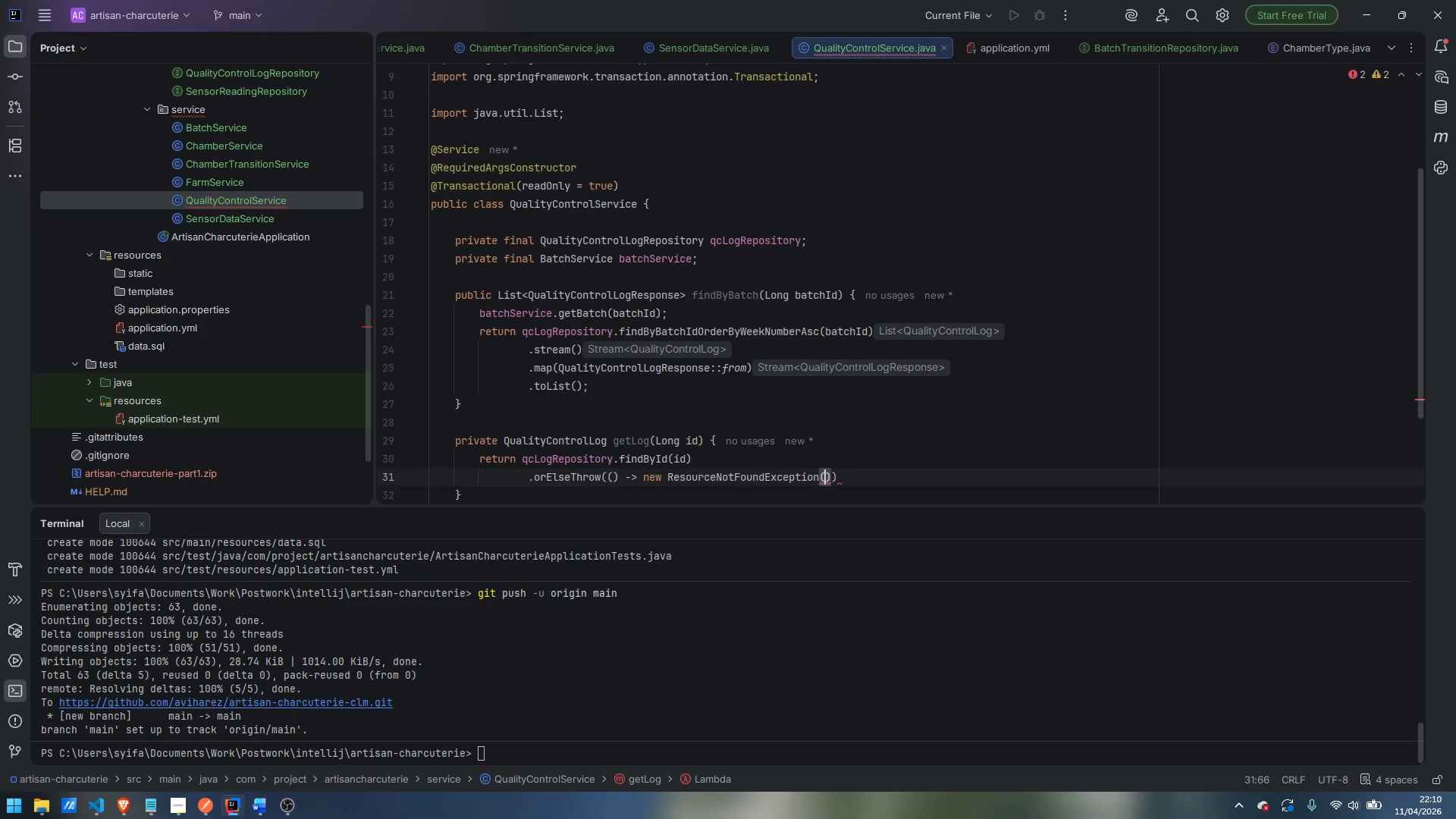 
type("QualityControlLog)
 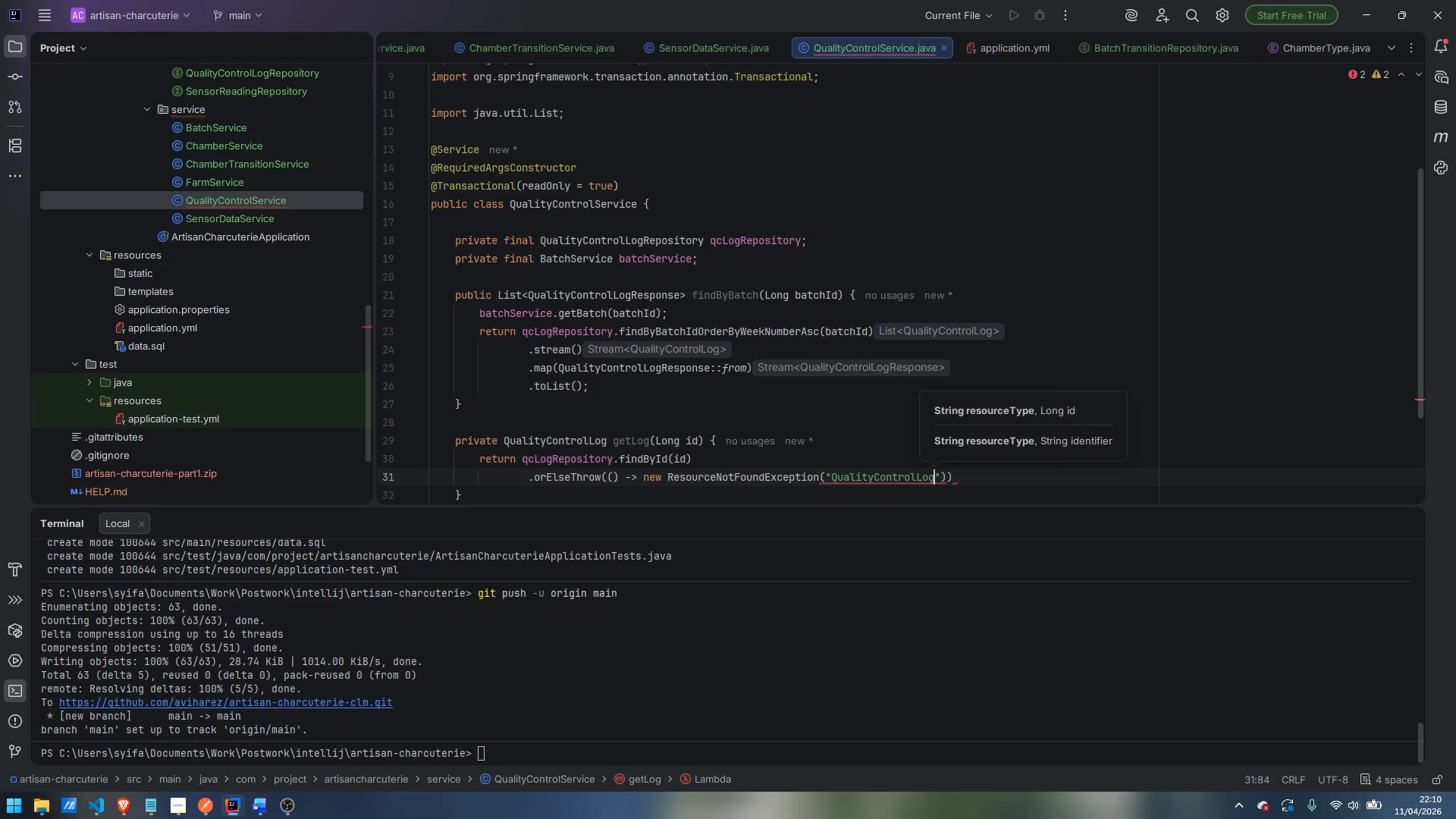 
key(ArrowRight)
 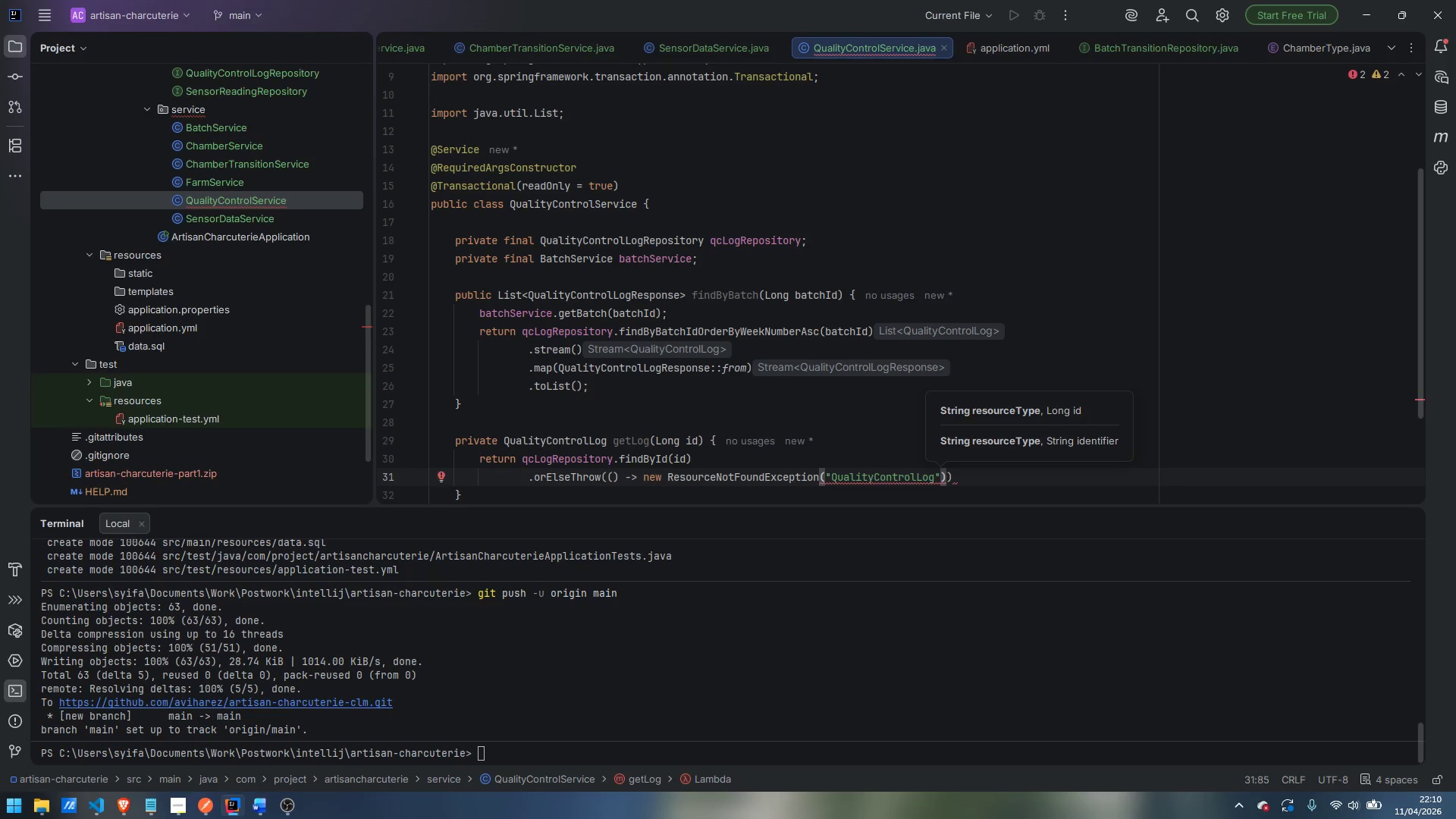 
type(, id)
 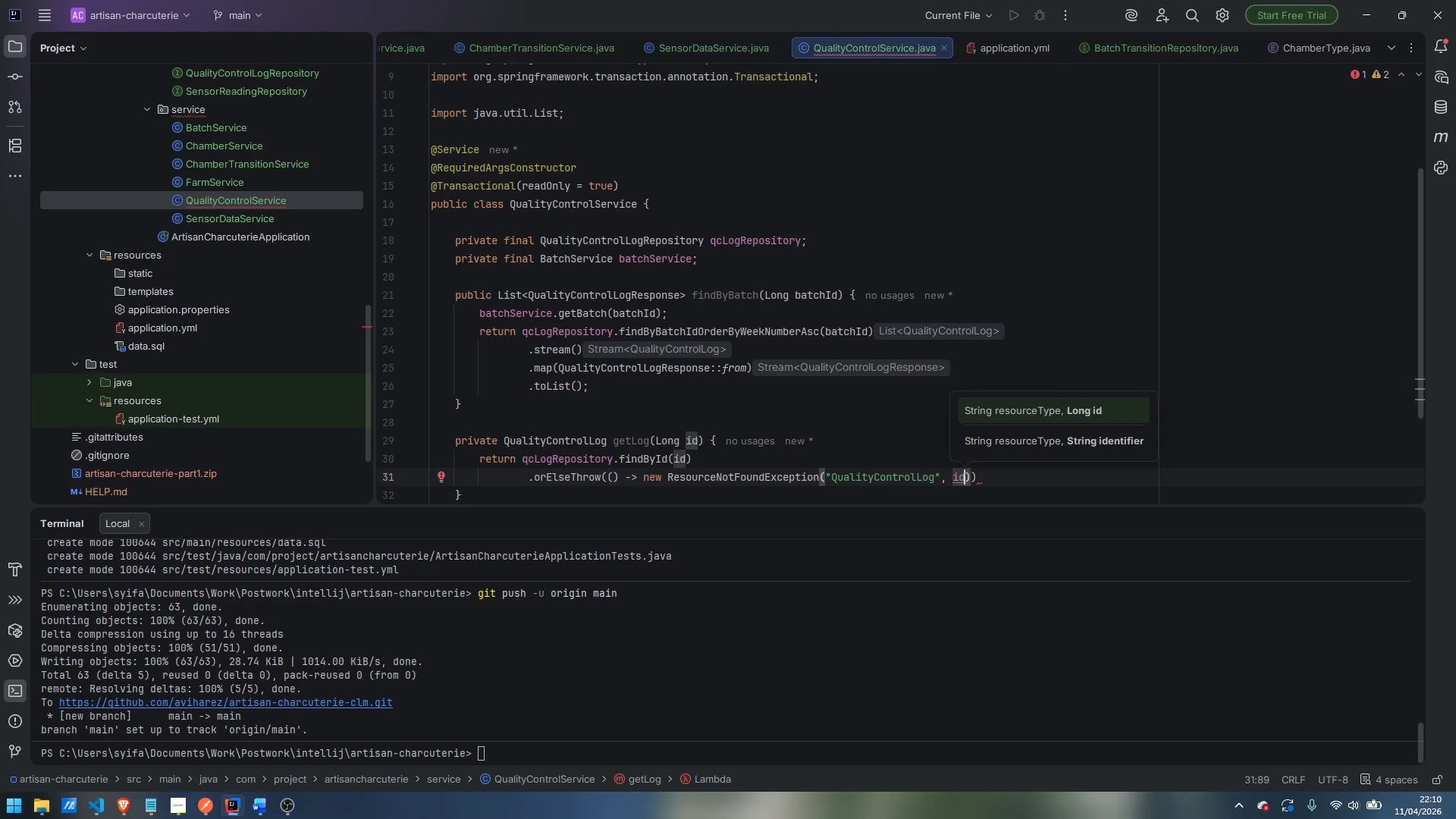 
key(ArrowRight)
 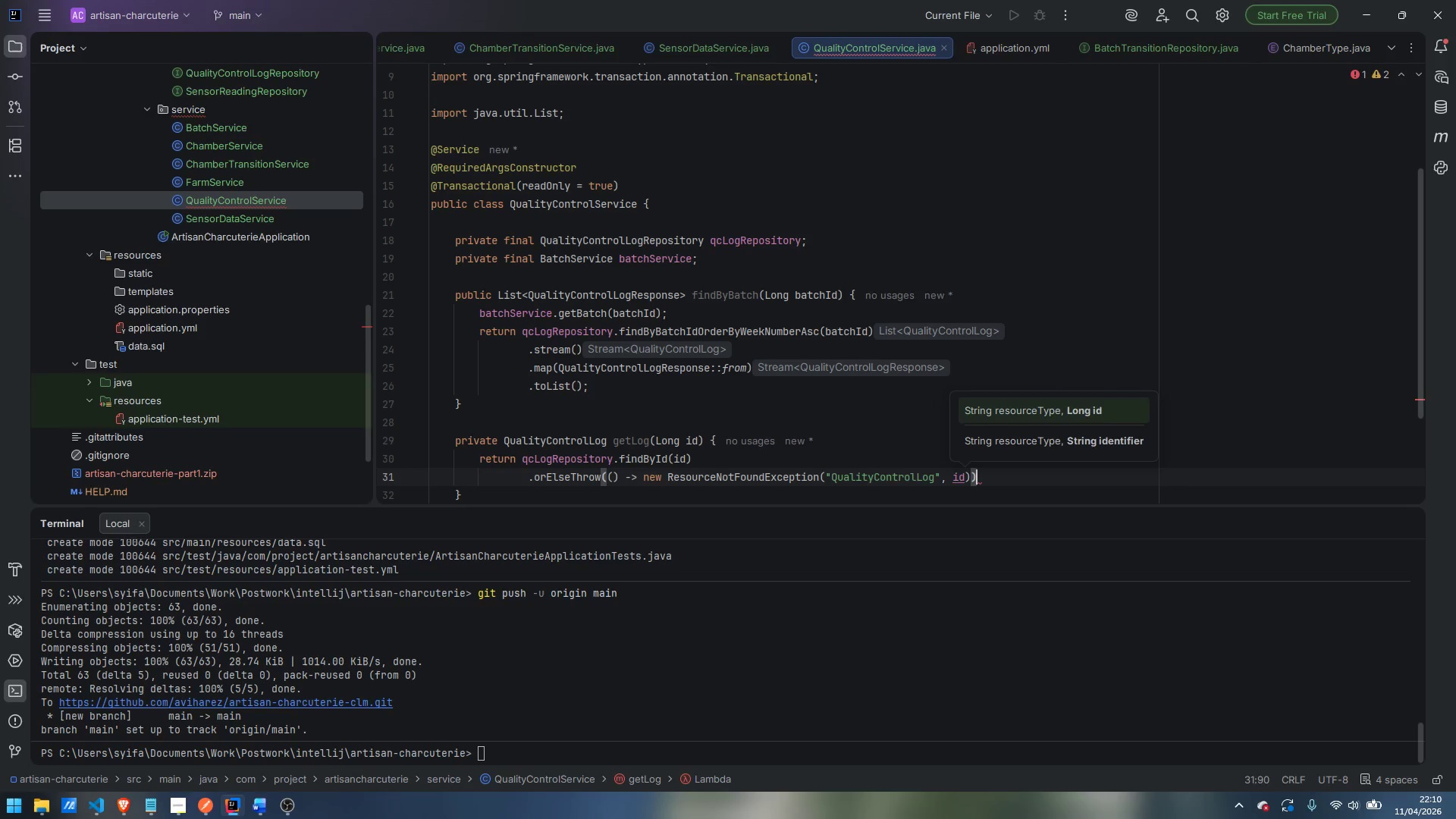 
key(ArrowRight)
 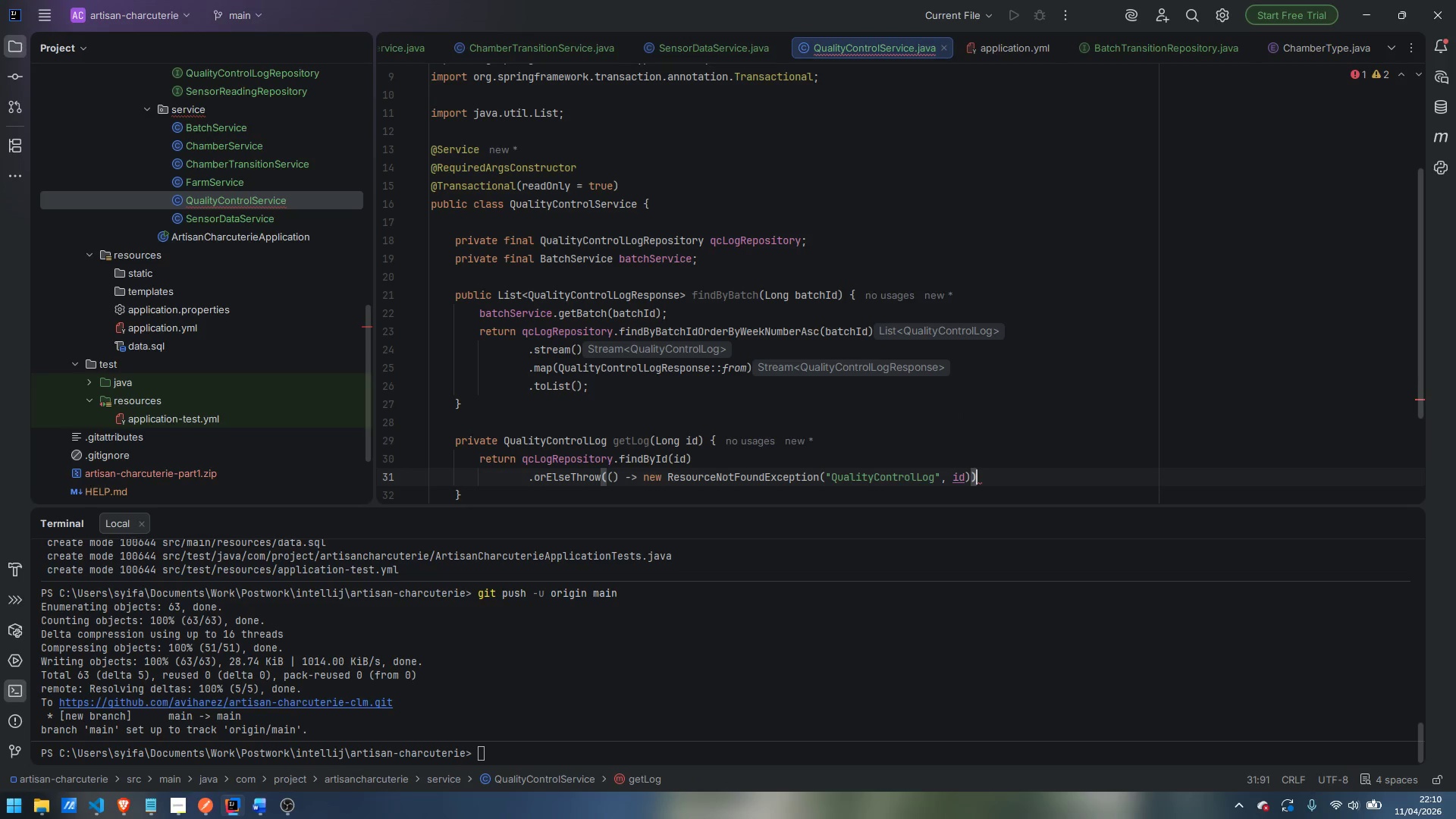 
key(Semicolon)
 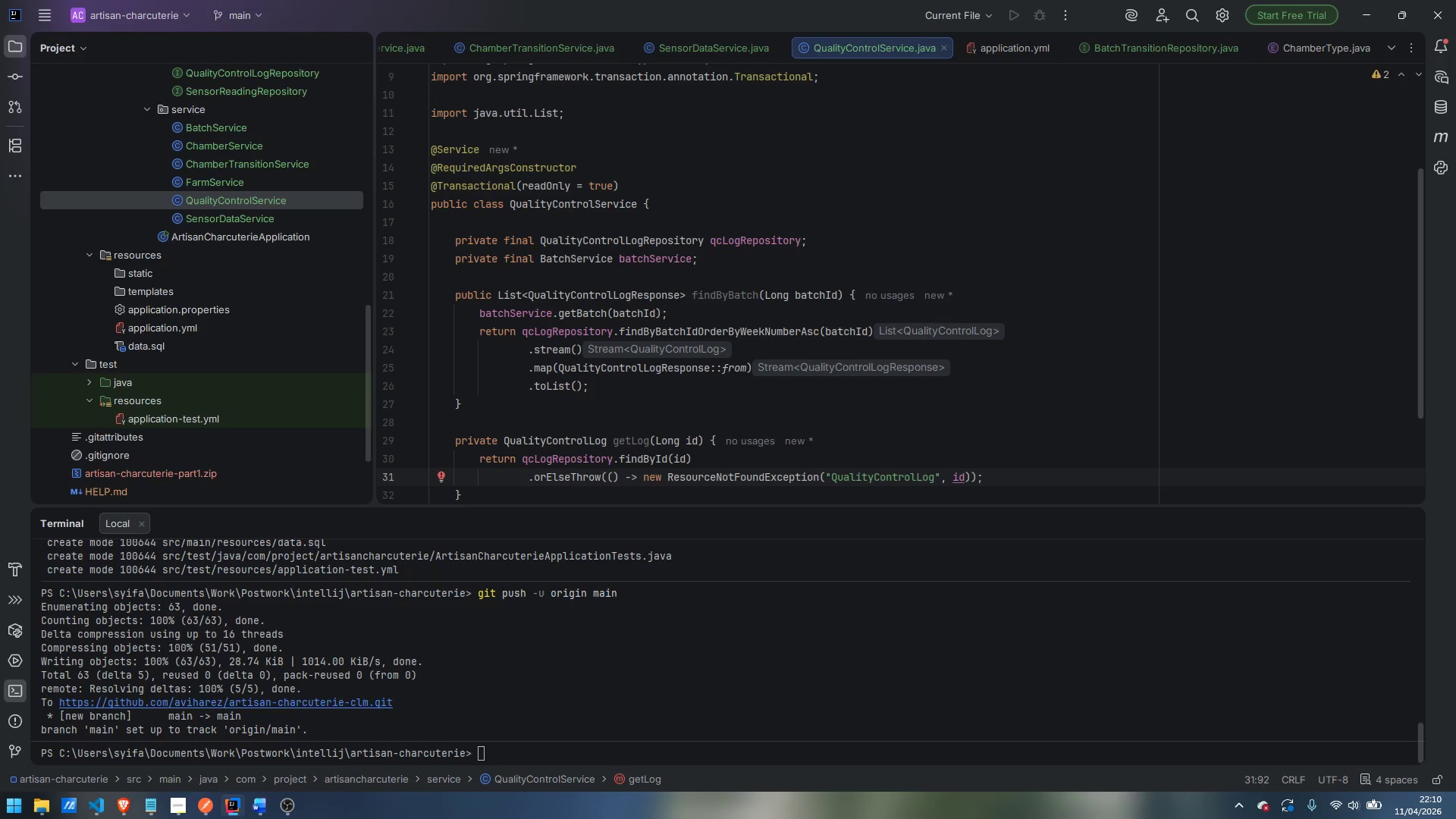 
wait(11.14)
 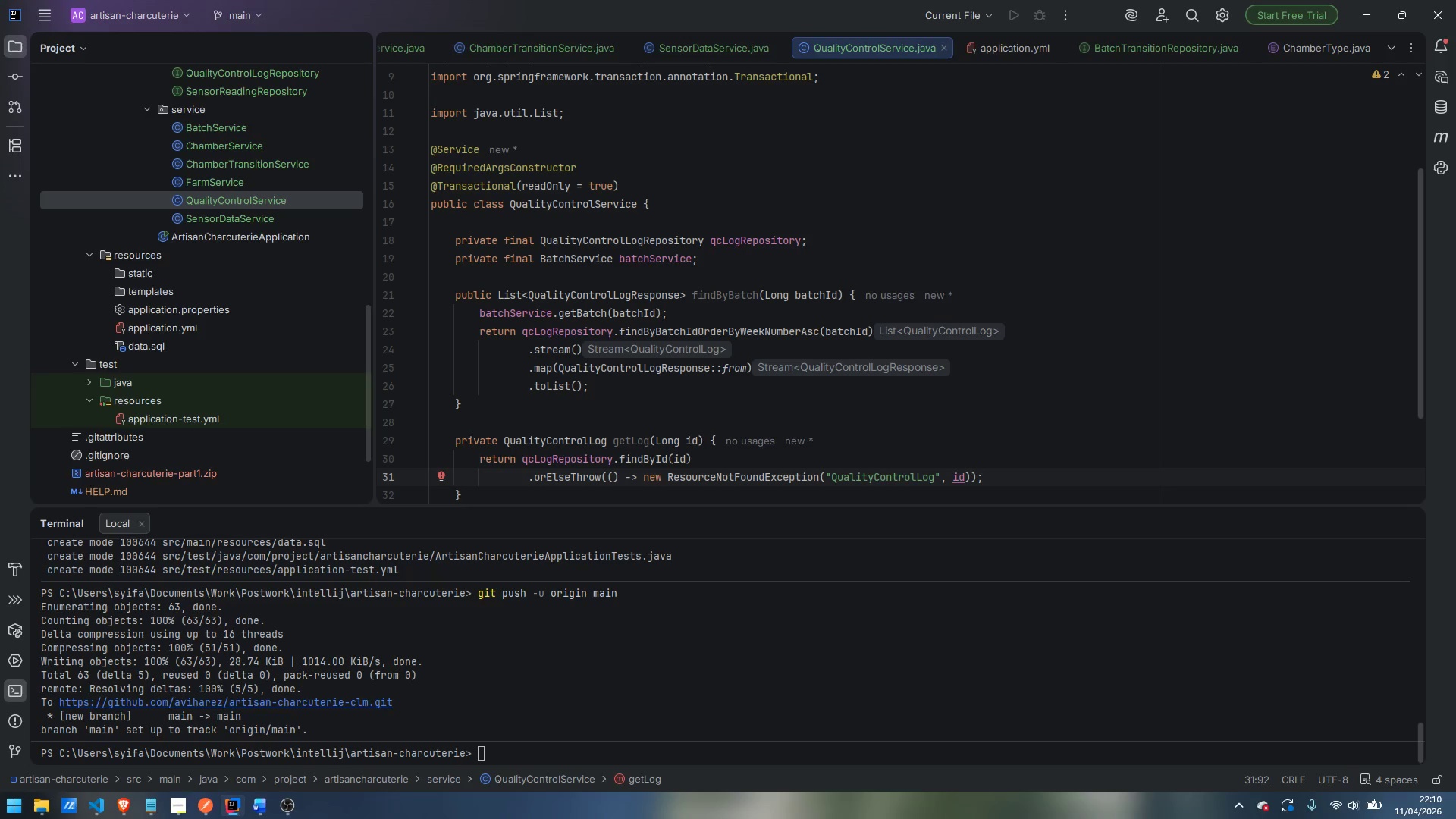 
key(ArrowUp)
 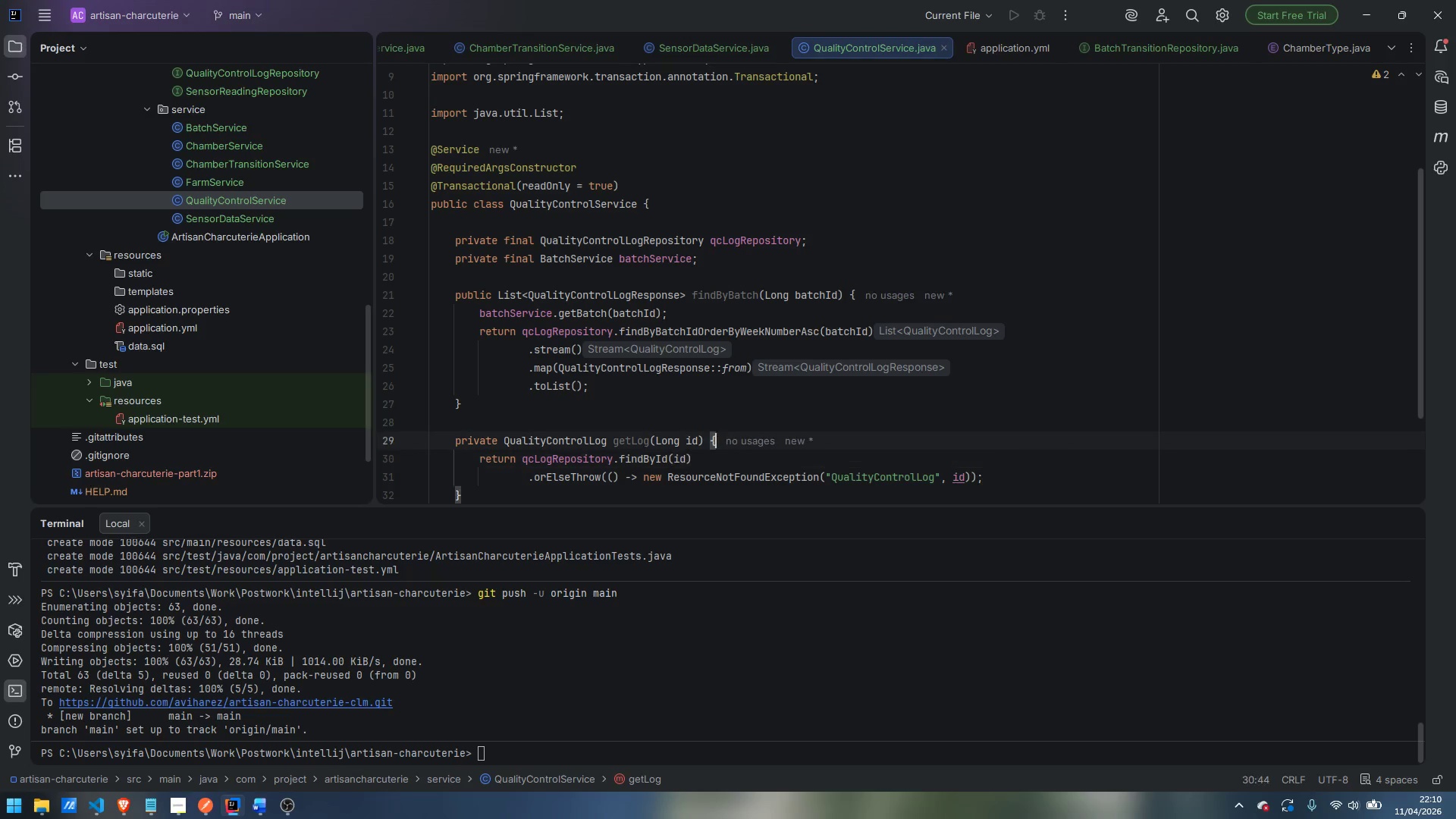 
key(ArrowUp)
 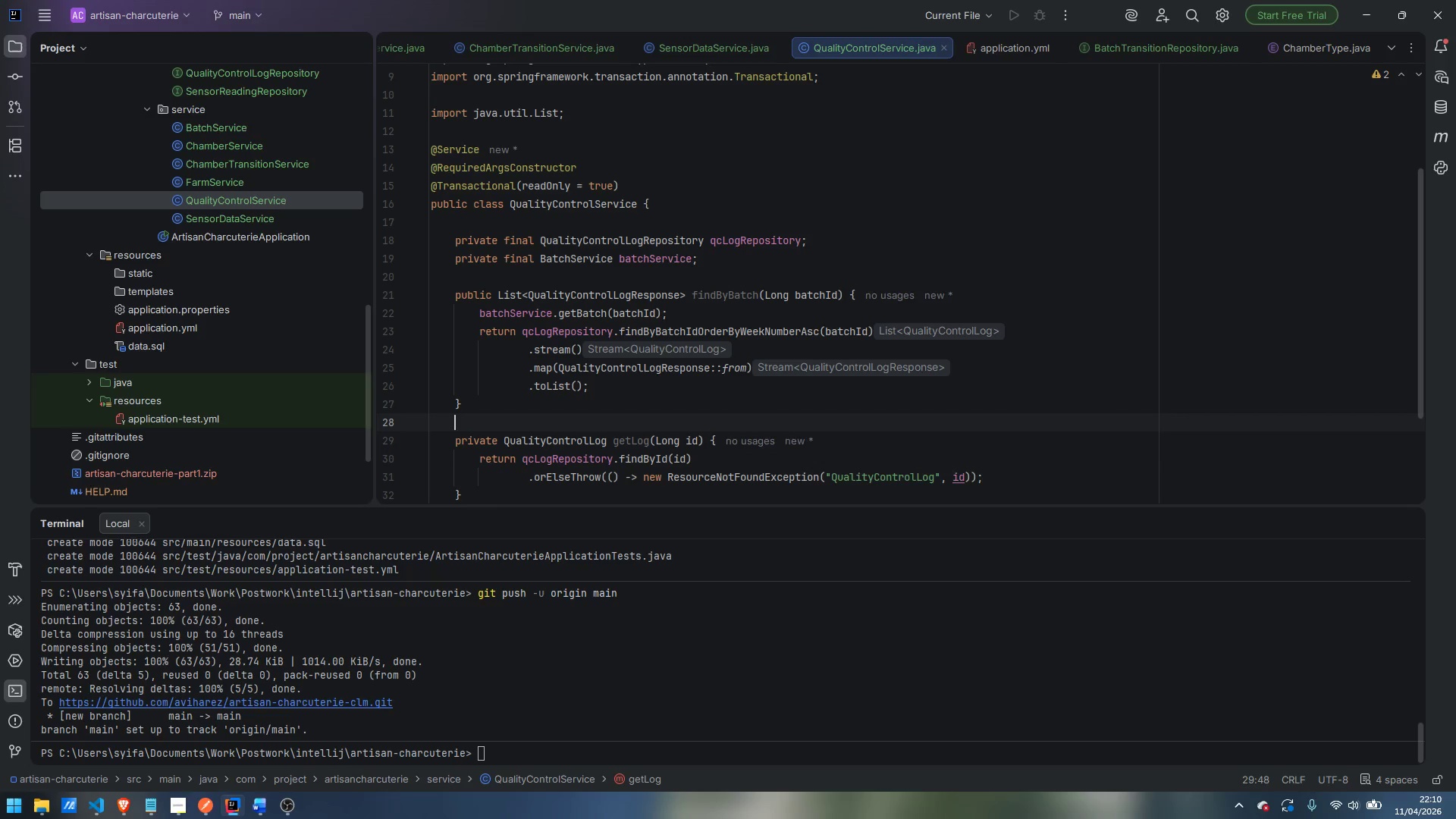 
key(ArrowUp)
 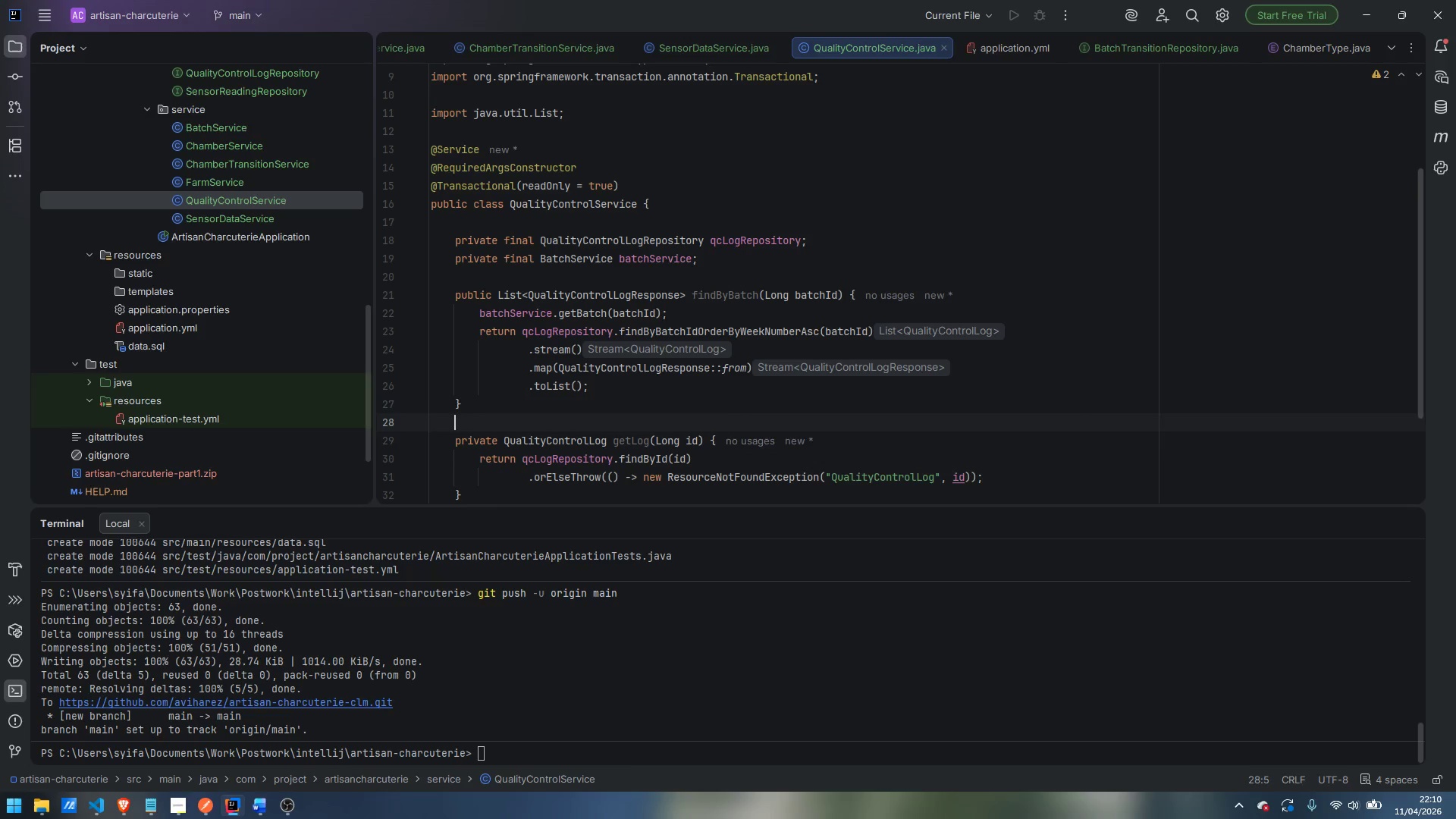 
key(ArrowUp)
 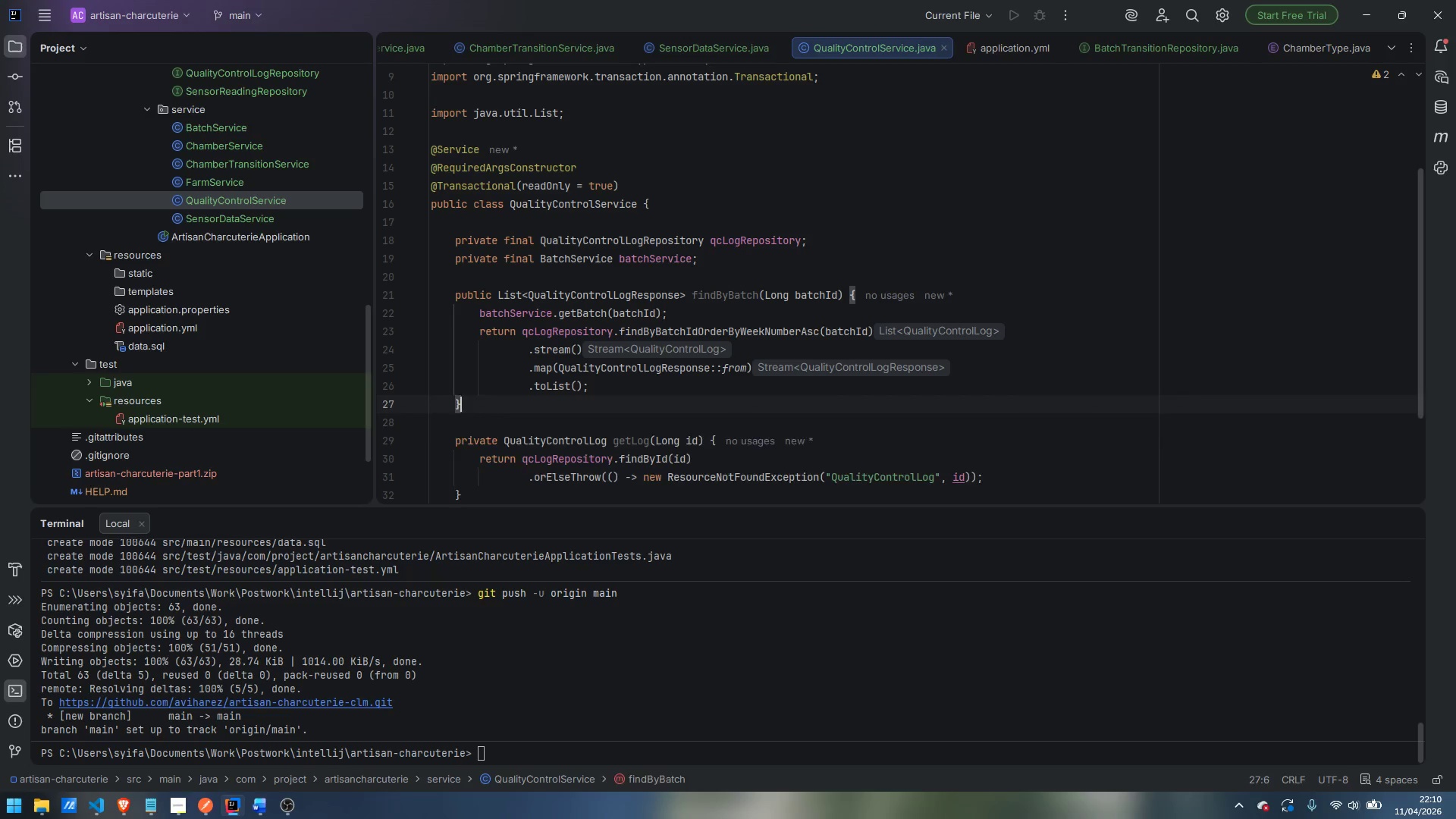 
key(Enter)
 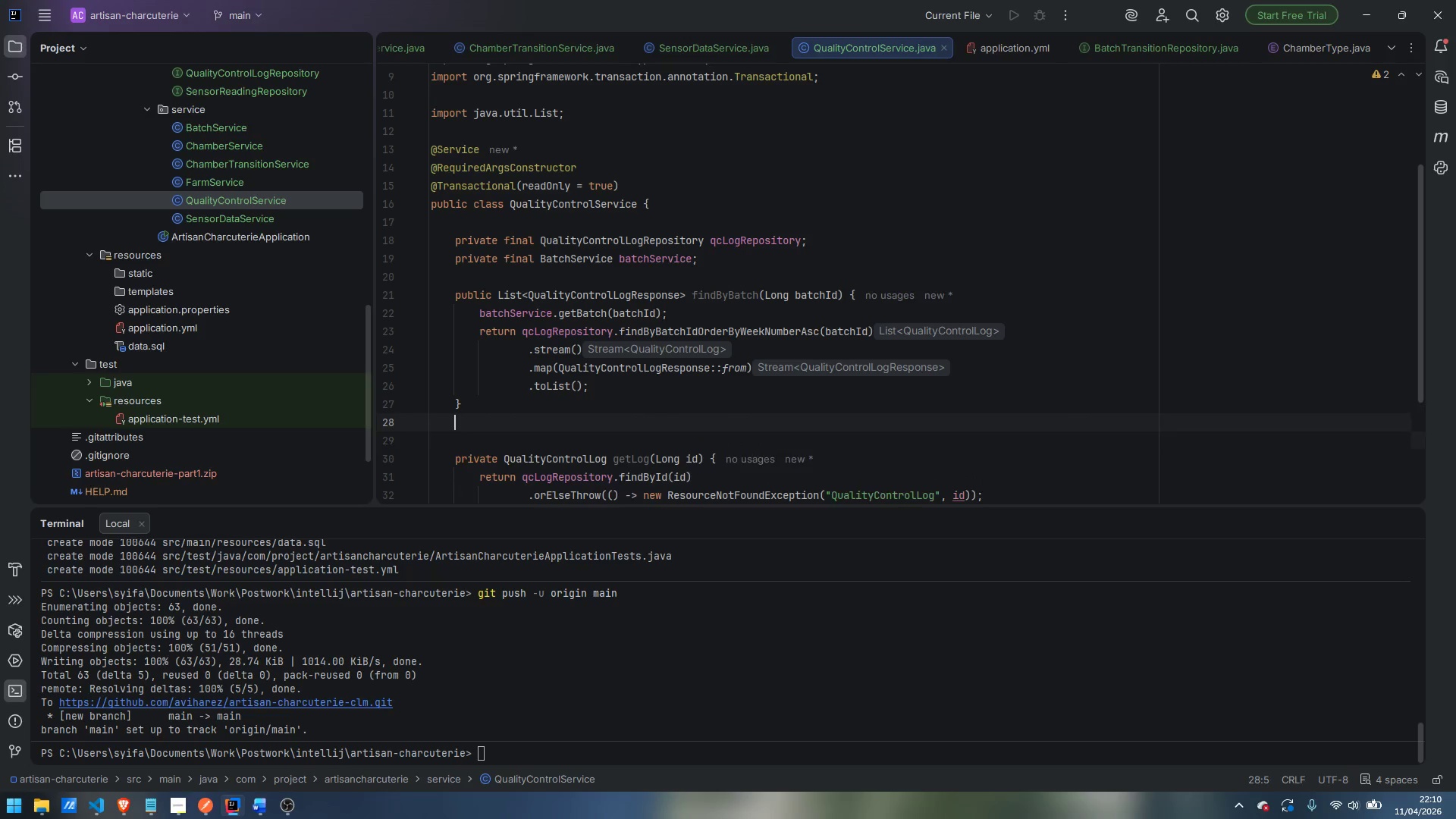 
key(Enter)
 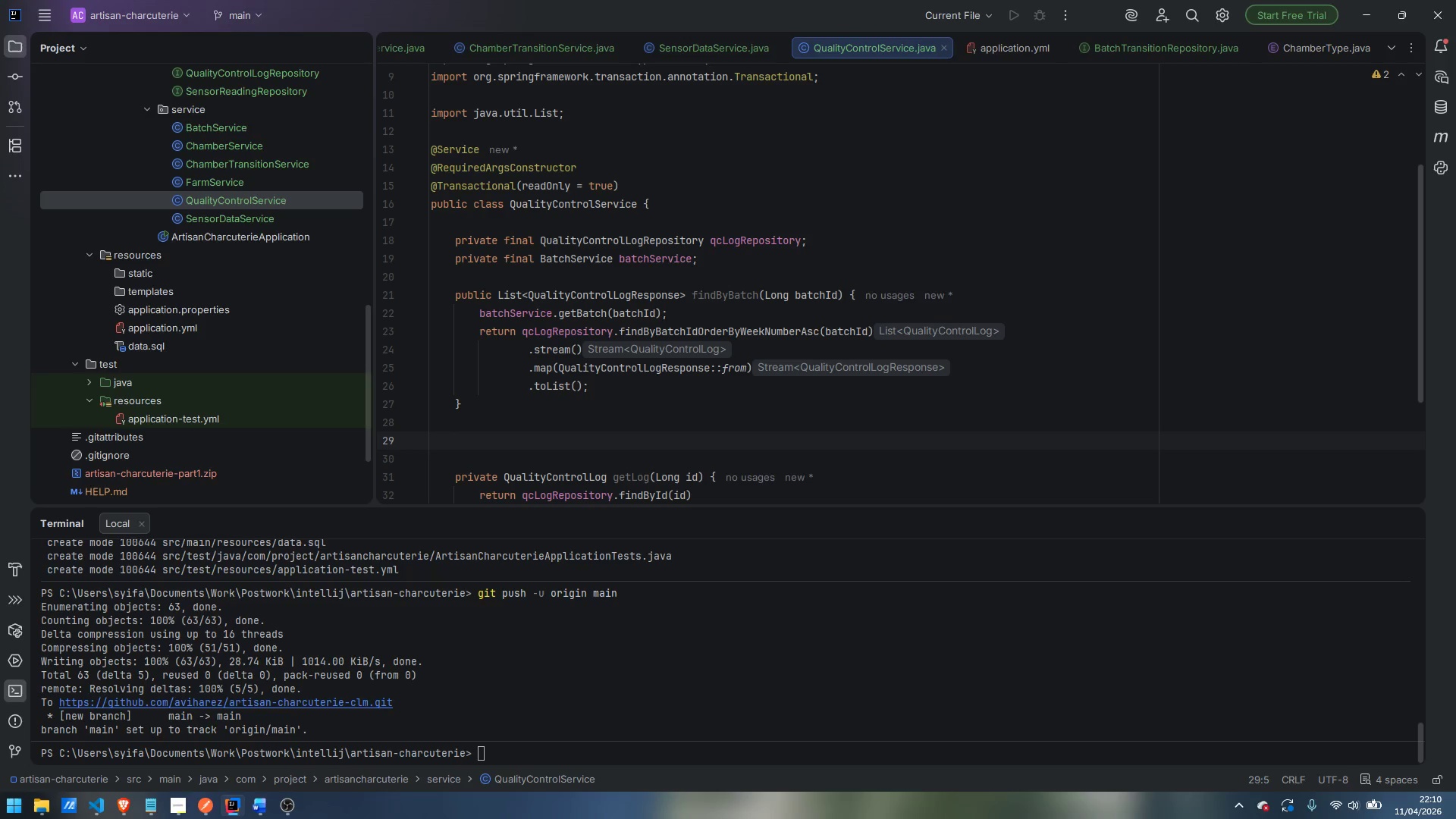 
type(public void rejectUpdate(Long id)
 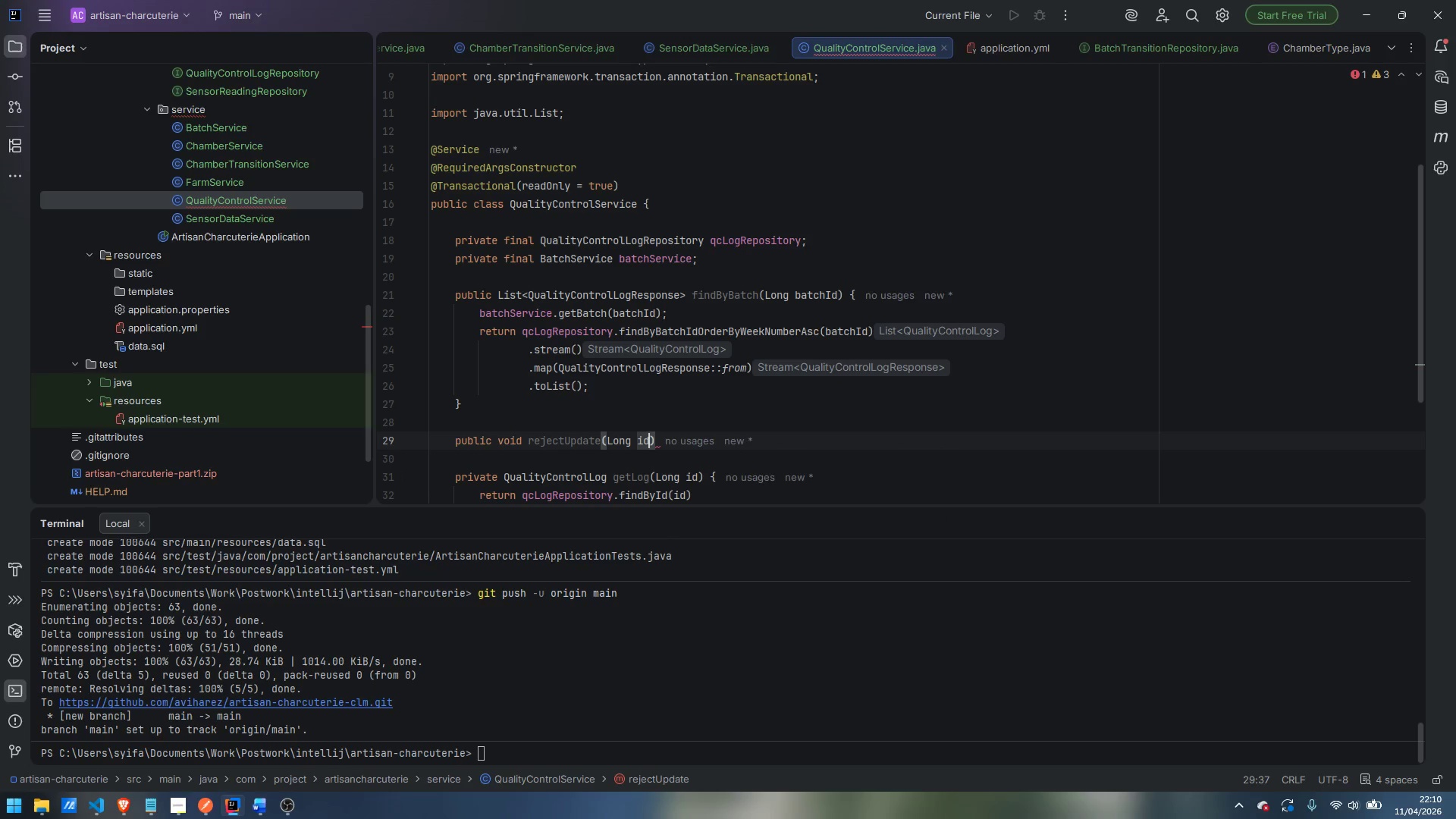 
key(Control+ControlLeft)
 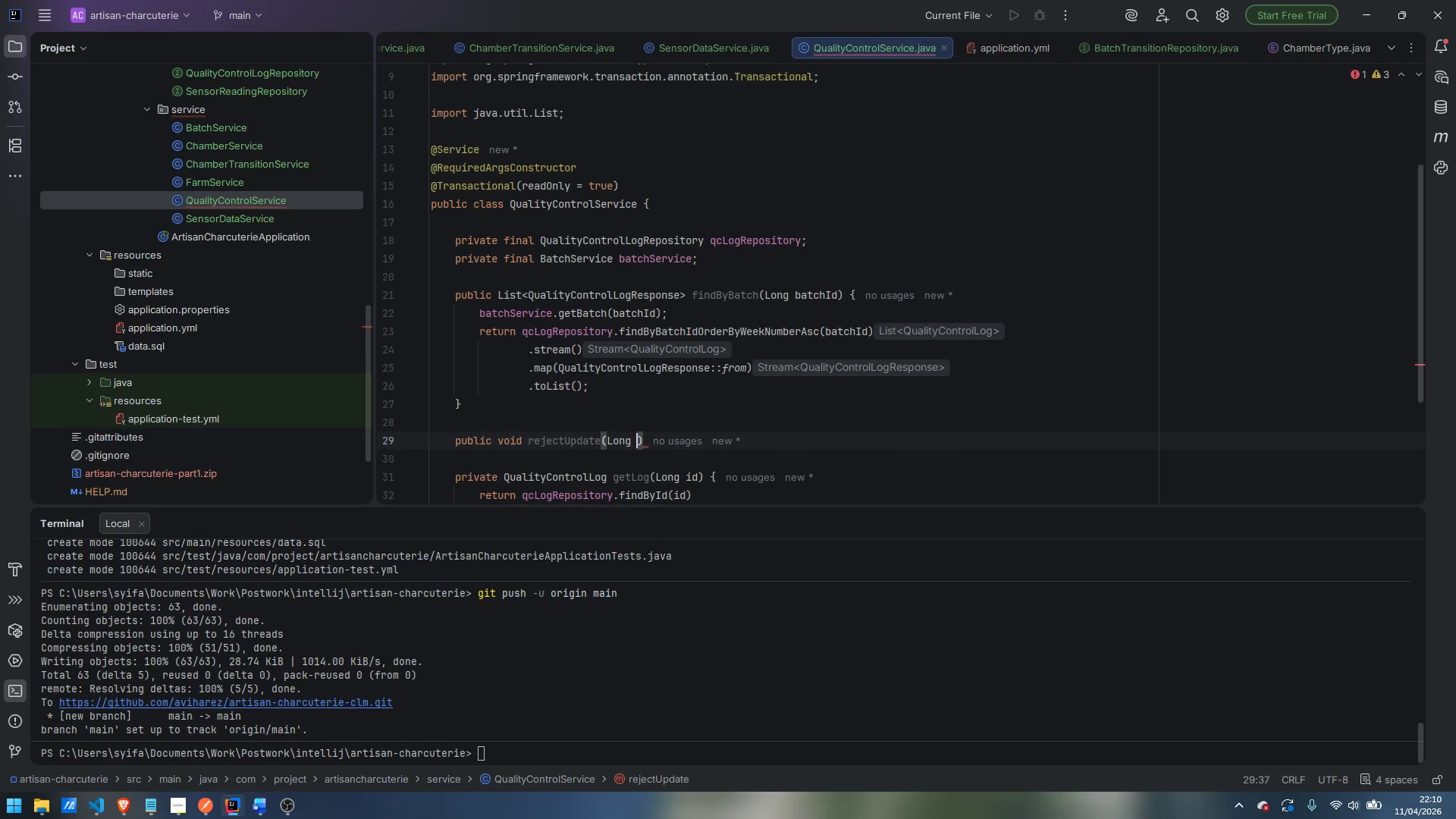 
key(Control+Backspace)
 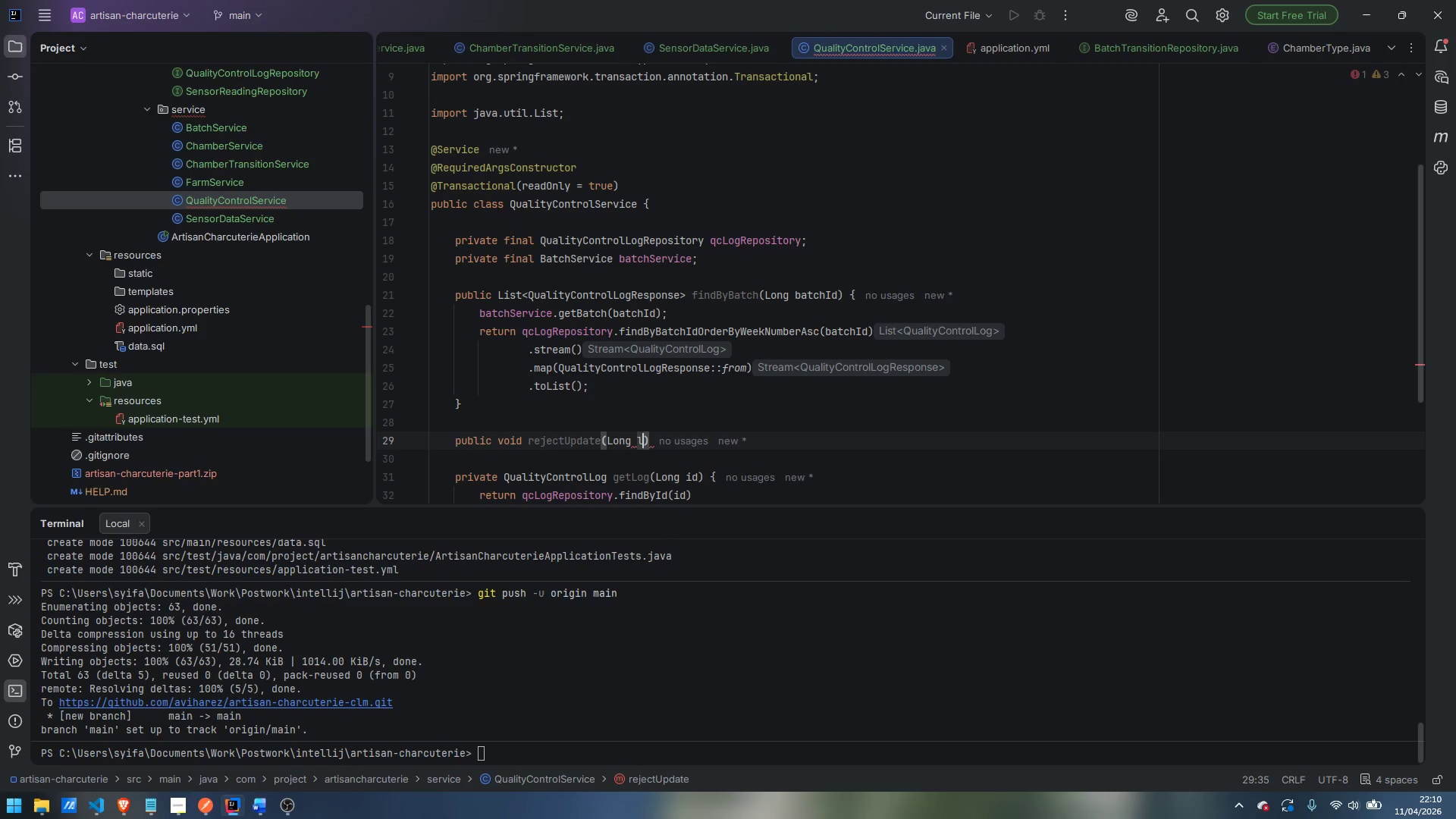 
type(logId)
 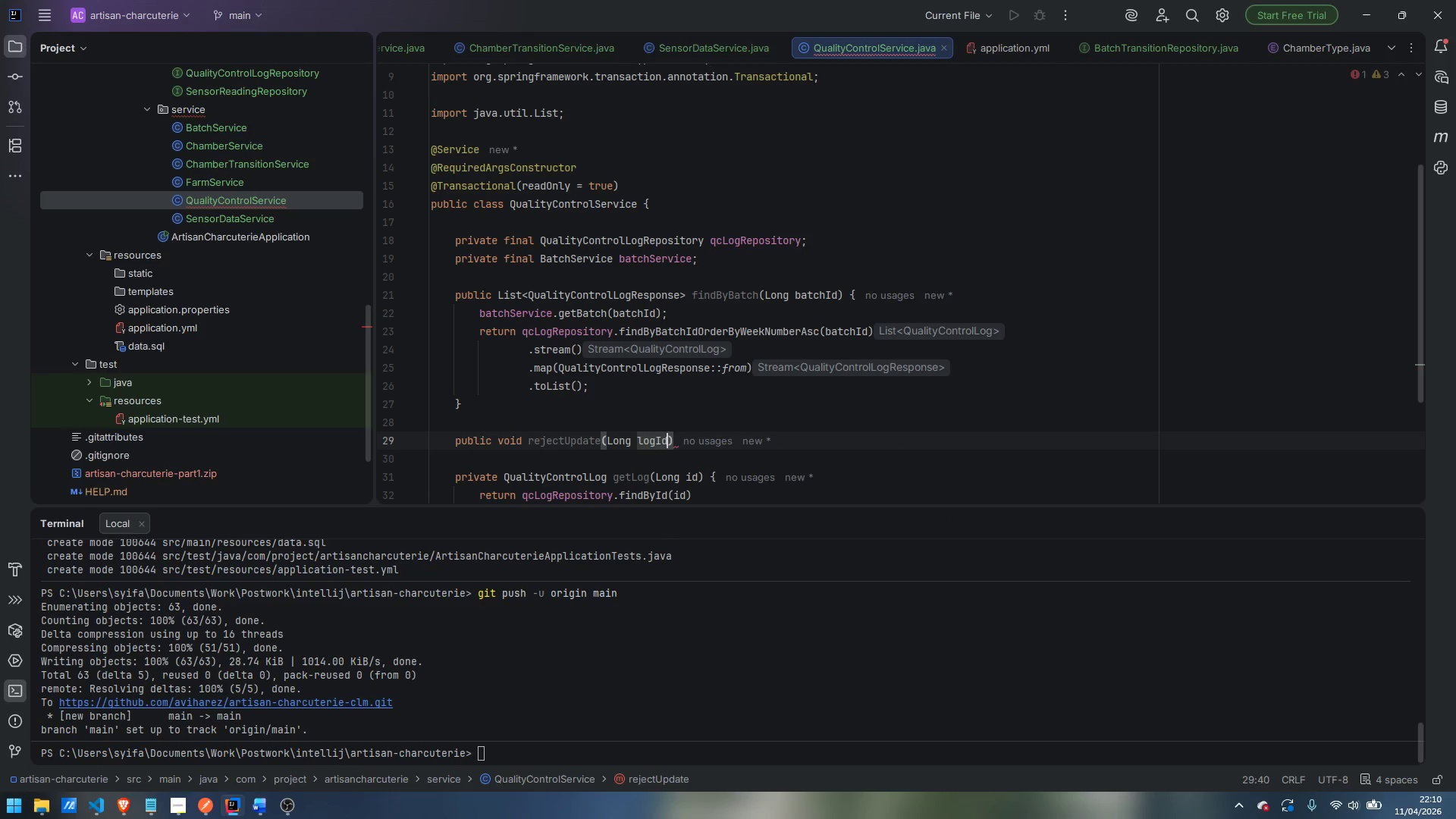 
key(ArrowRight)
 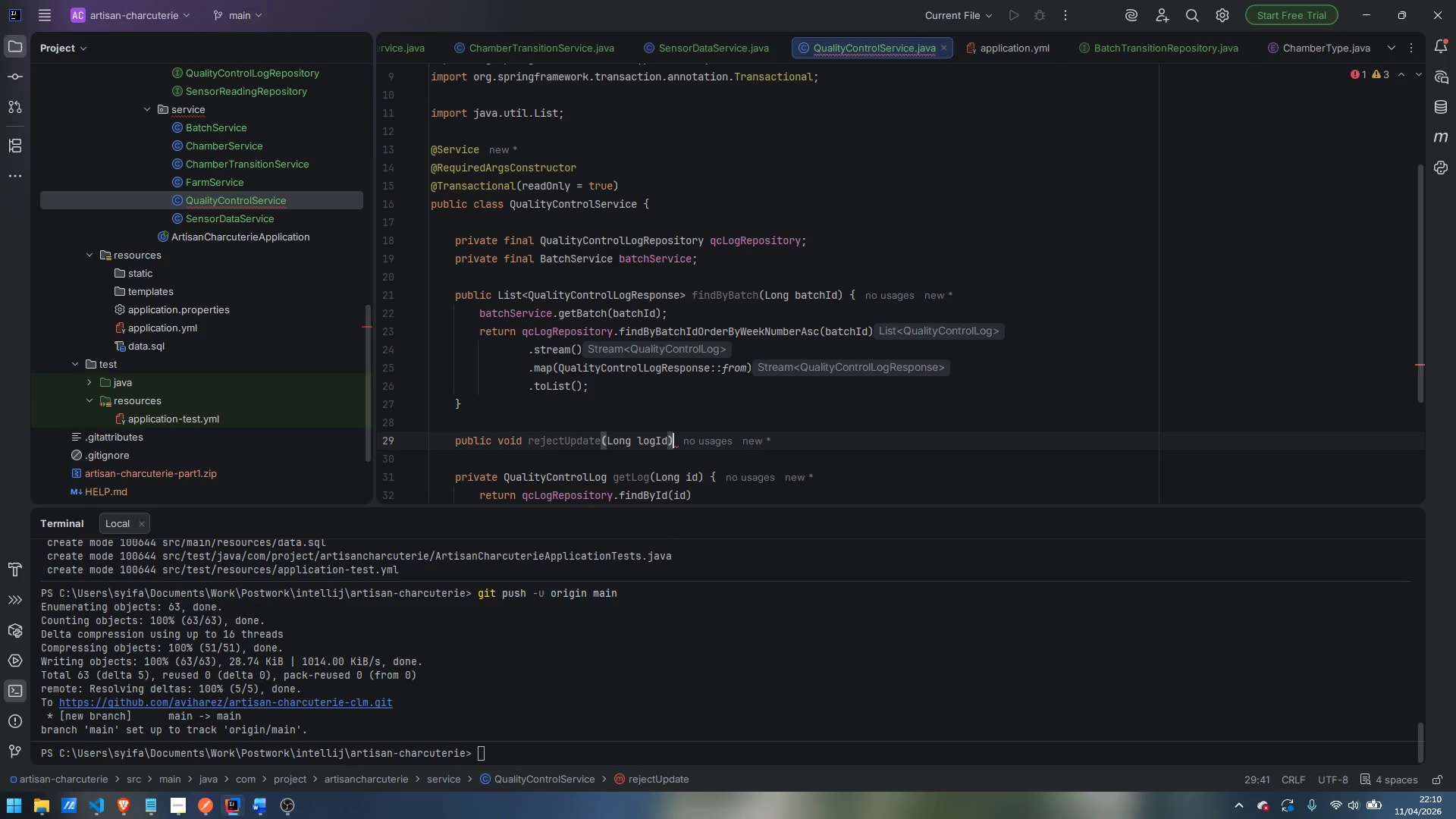 
key(Space)
 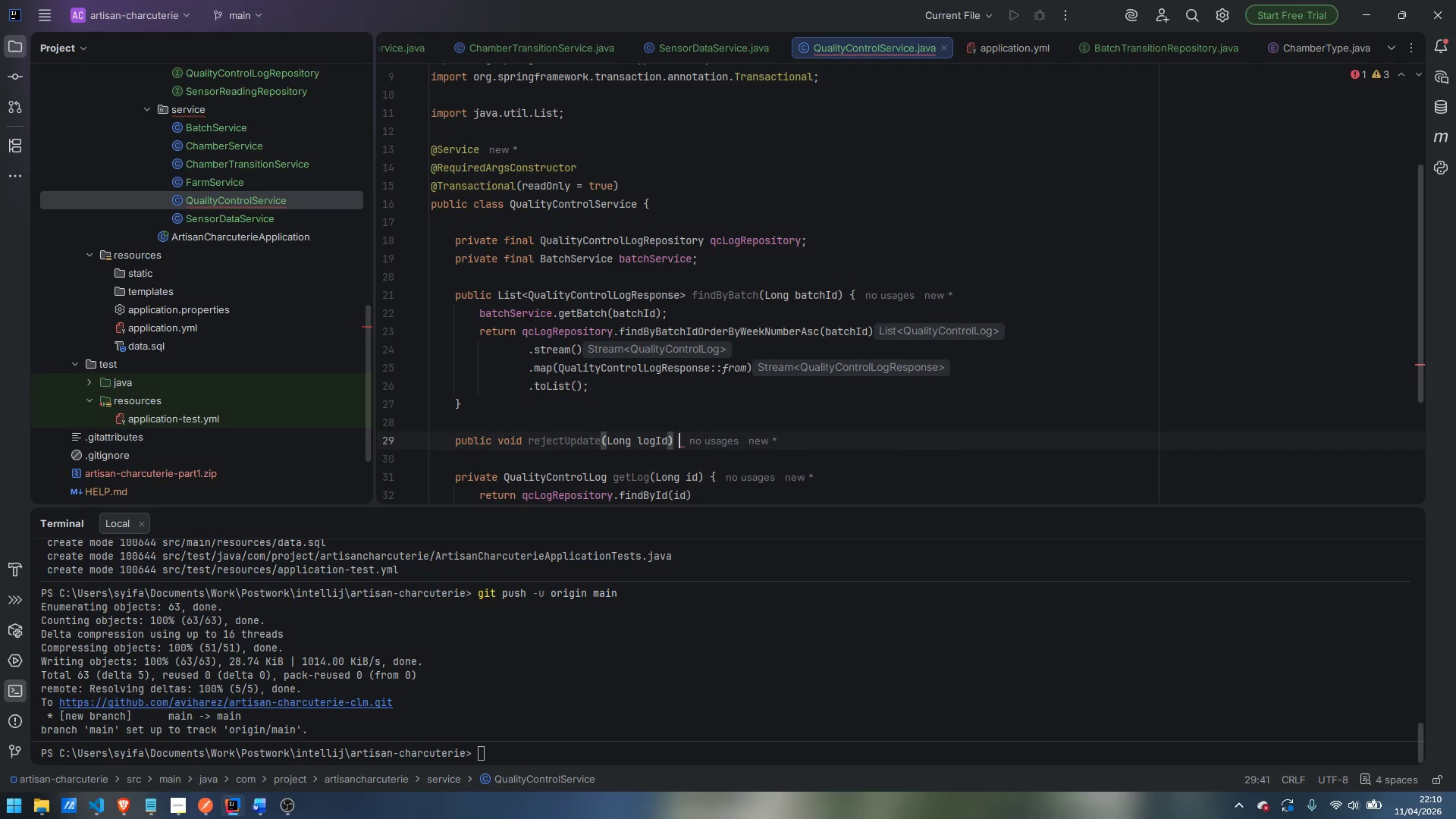 
key(Shift+ShiftLeft)
 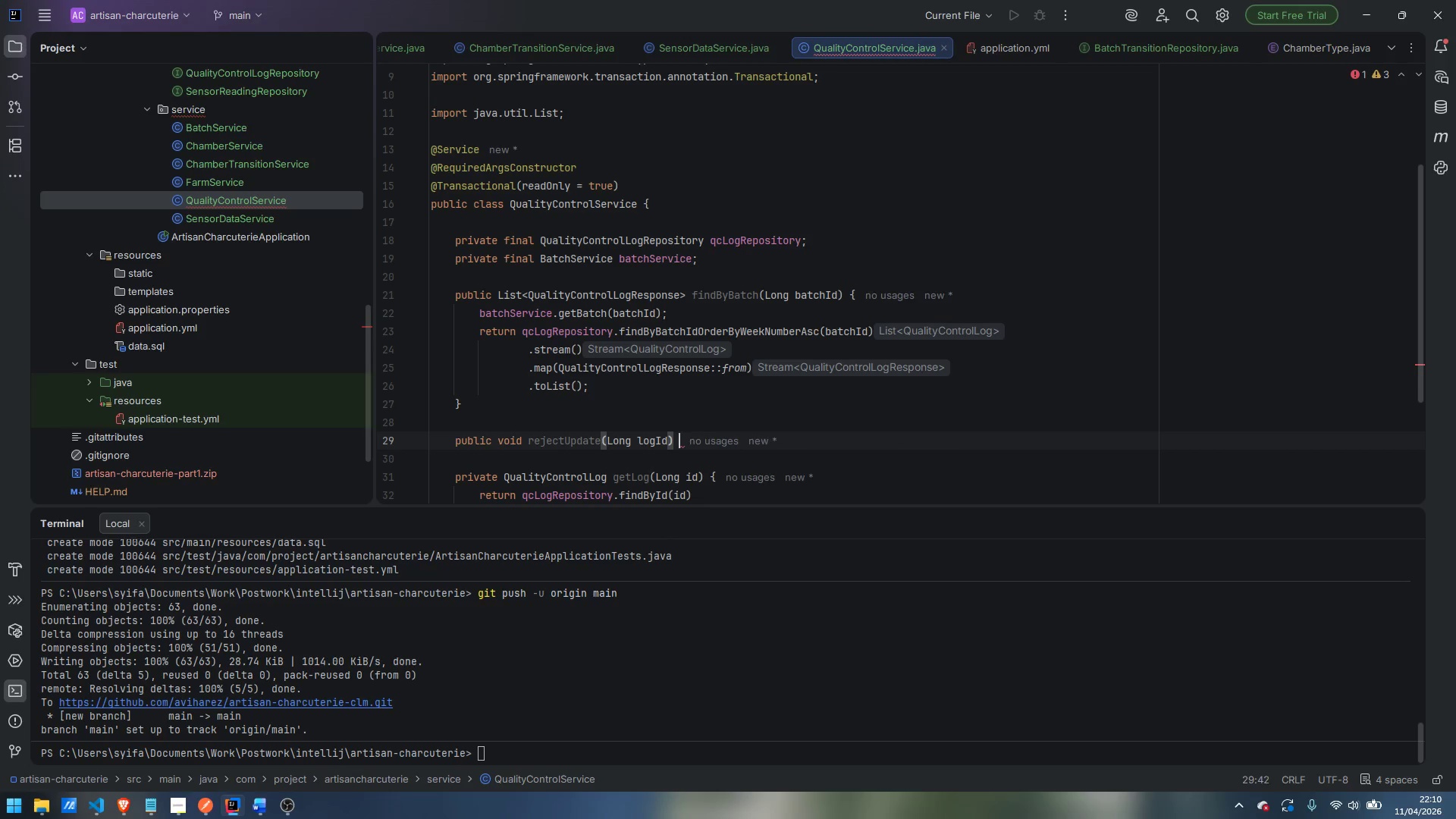 
key(Shift+BracketLeft)
 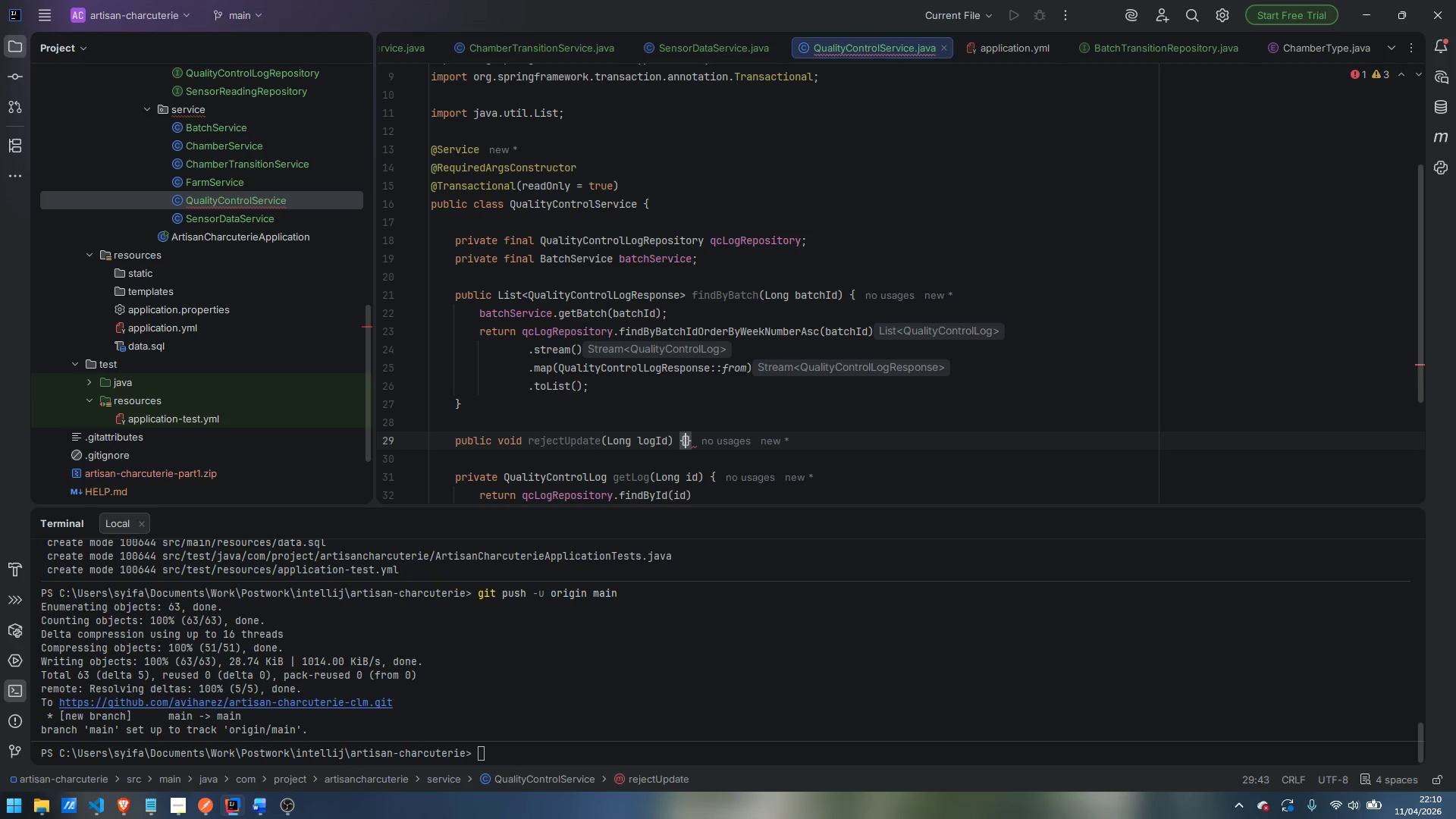 
key(Enter)
 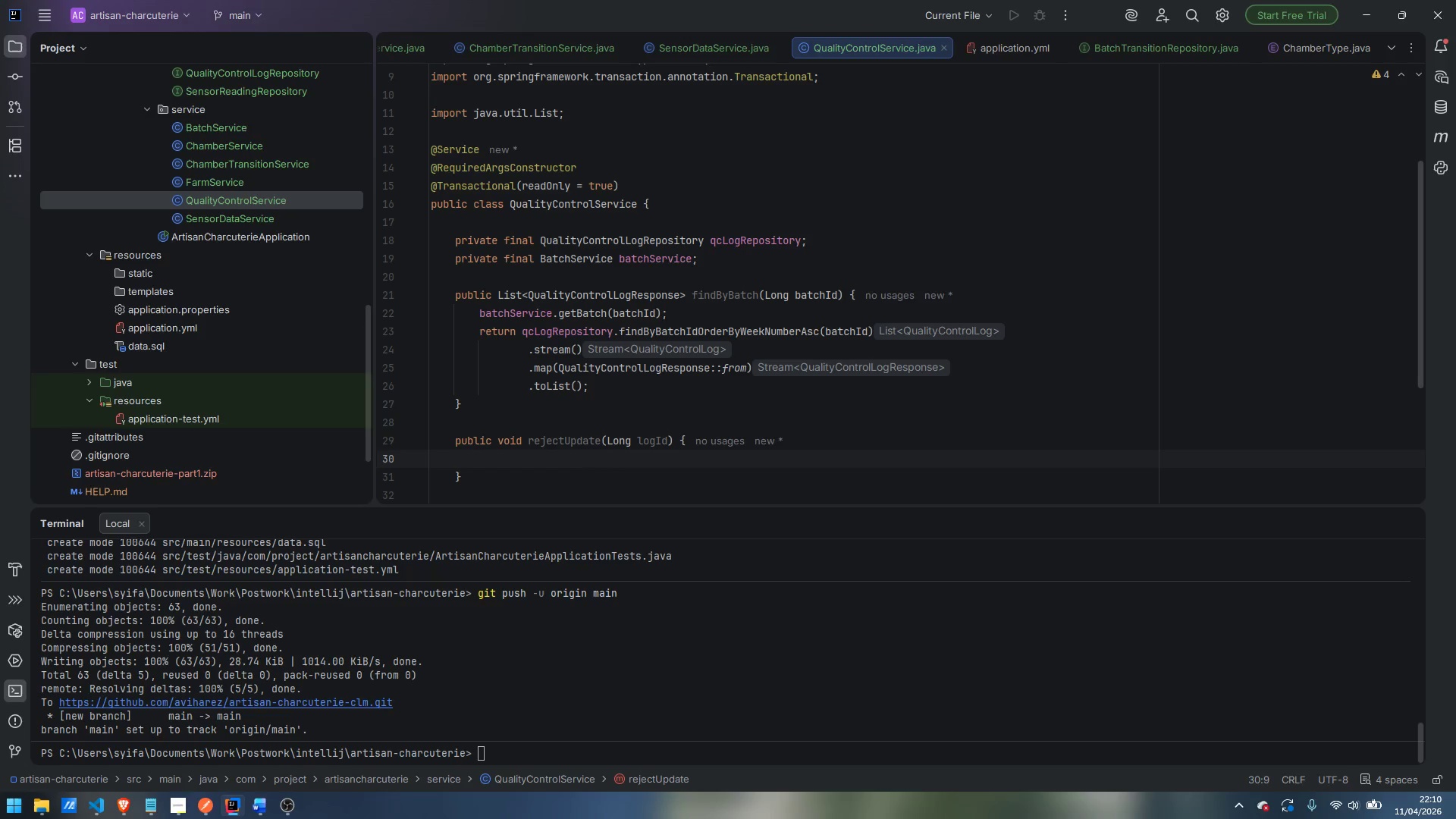 
type(thr)
 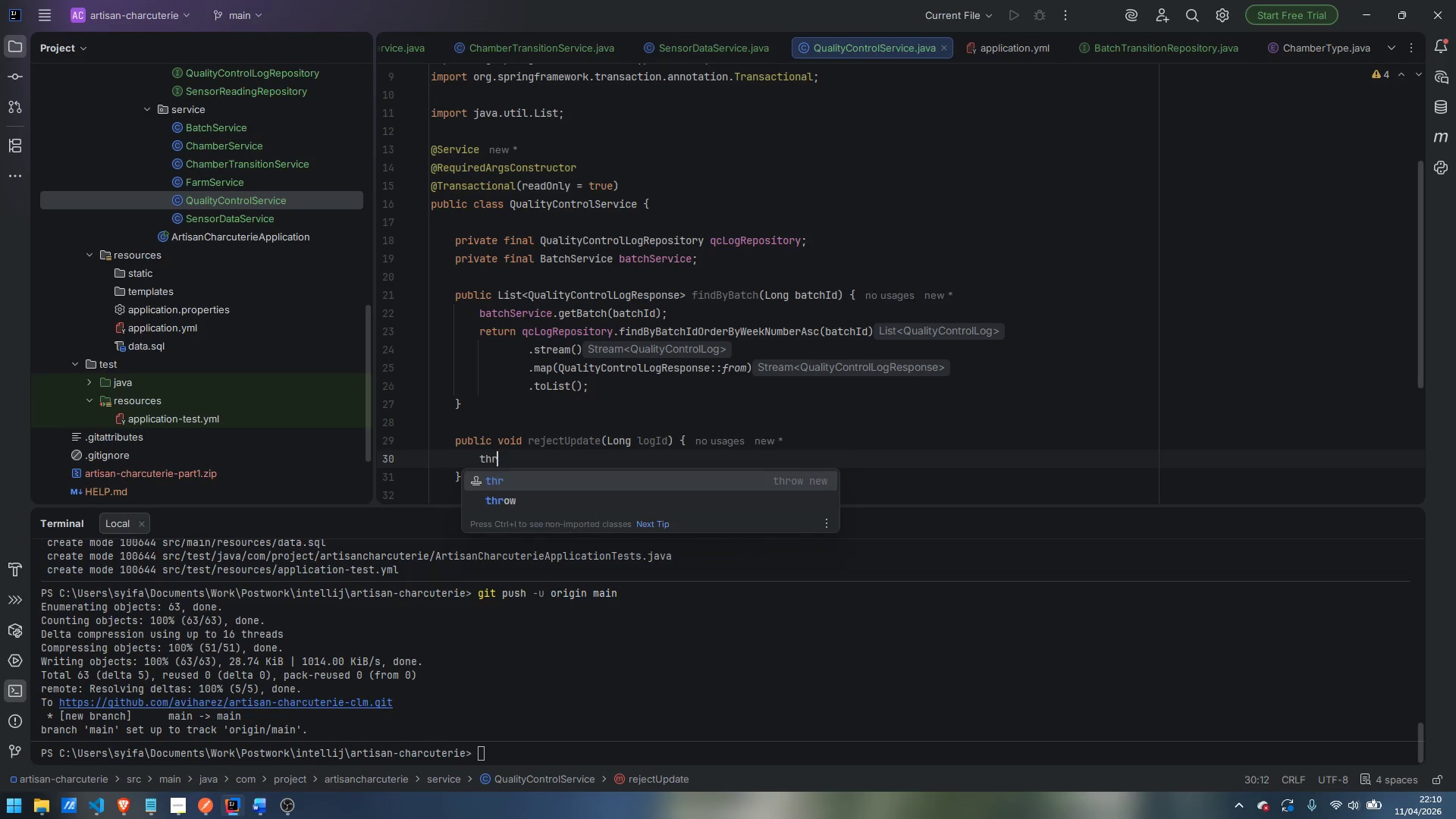 
key(Enter)
 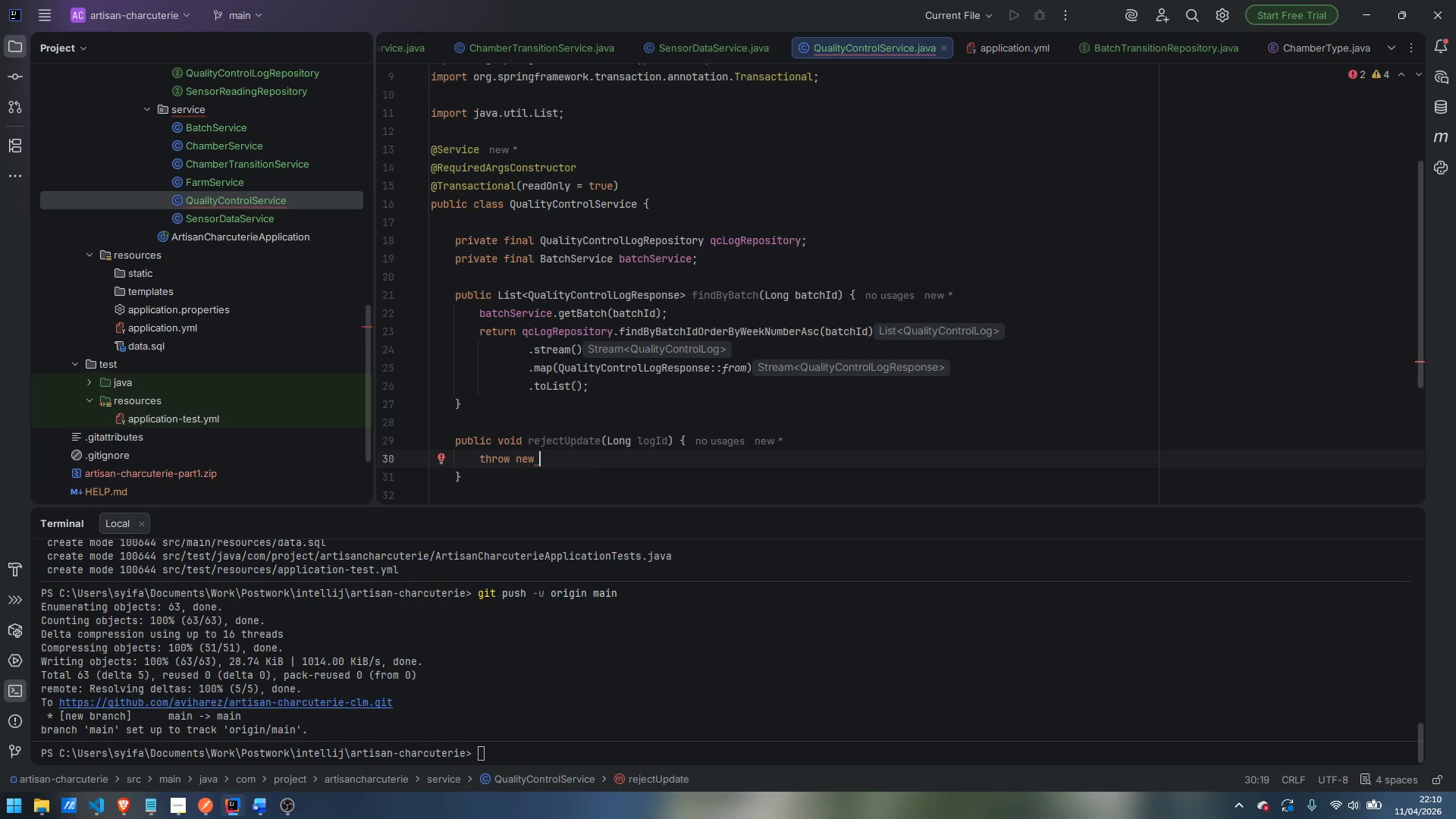 
type(ImmutableResourceException)
 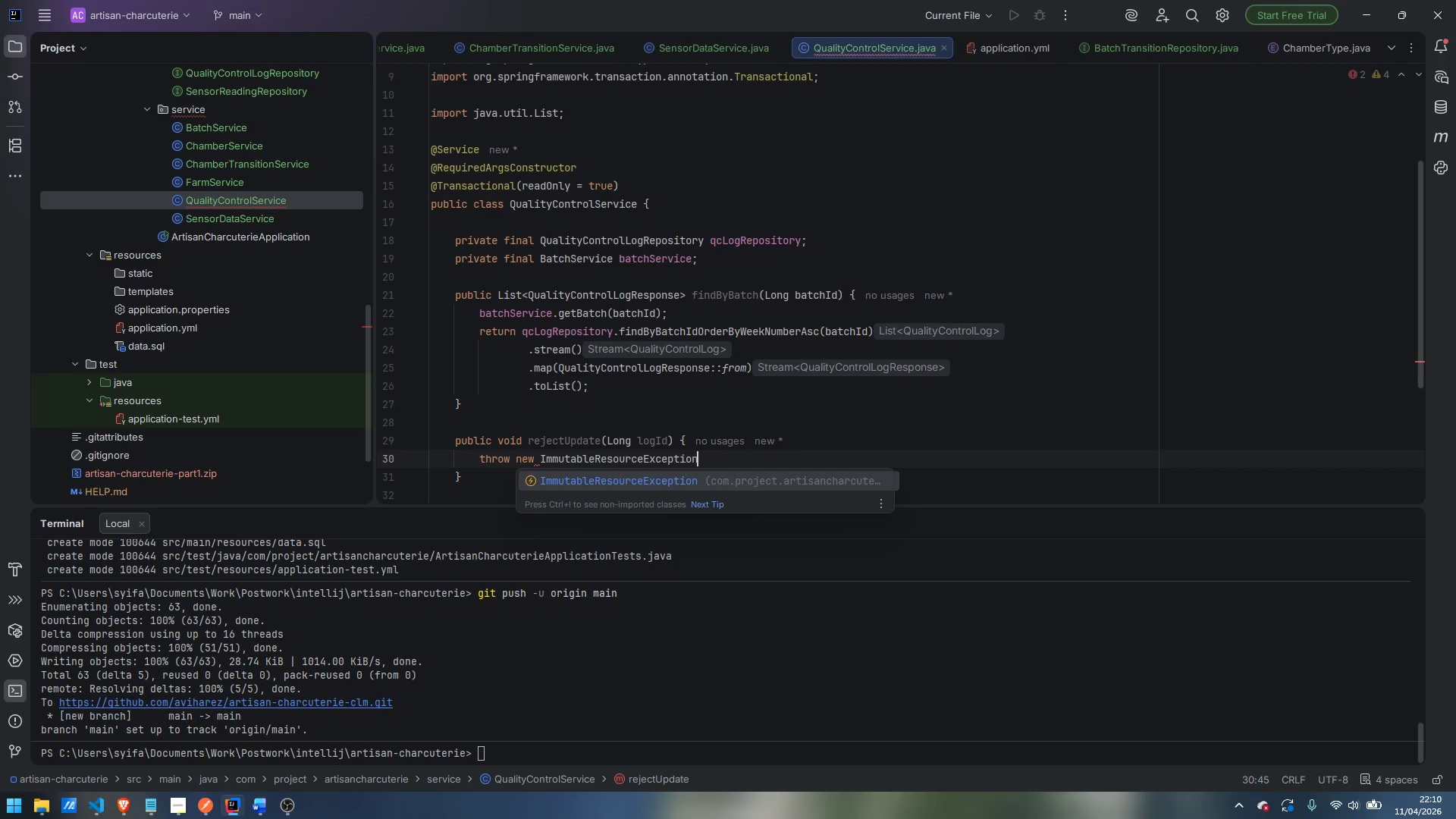 
key(Enter)
 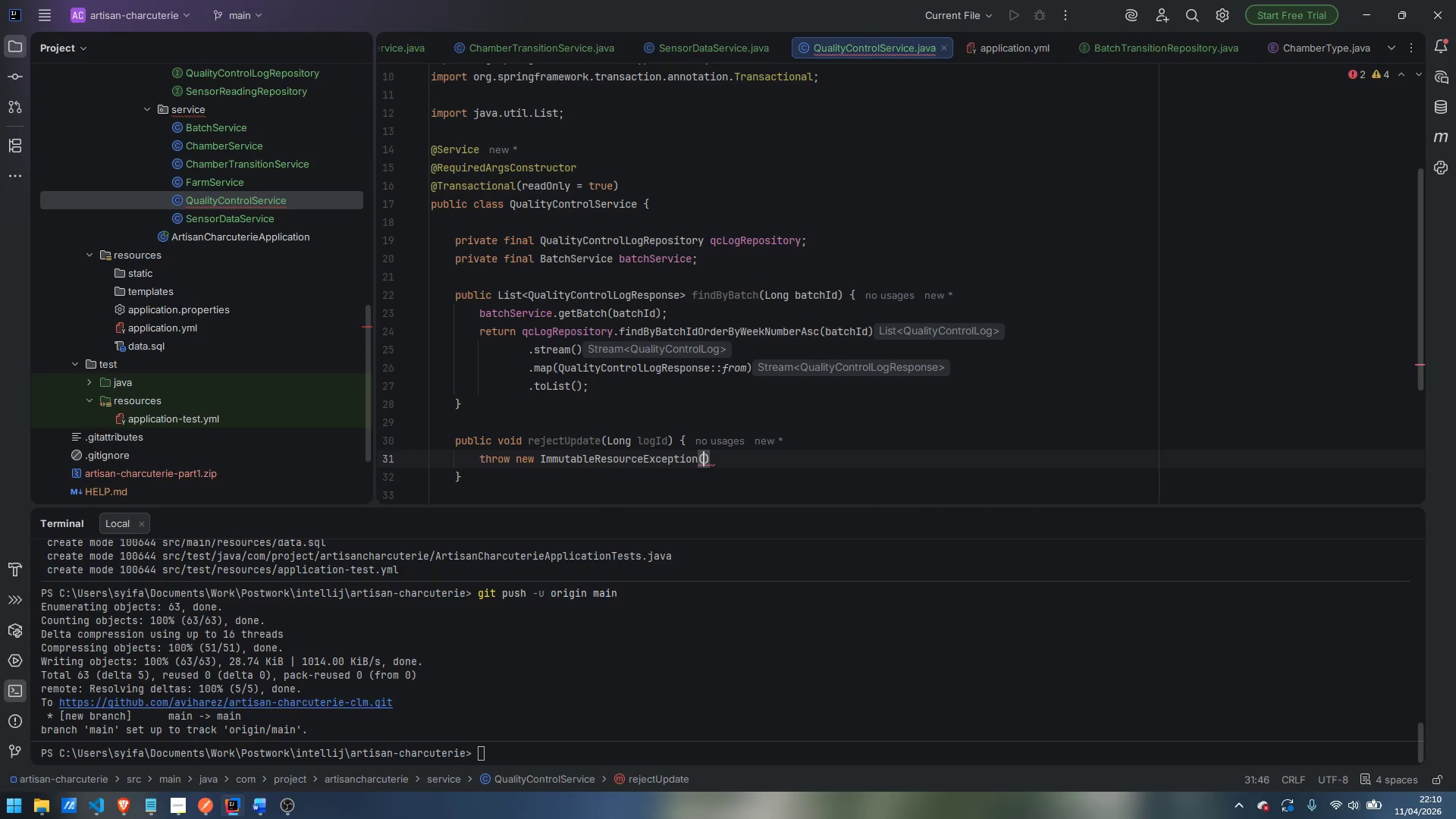 
type("QualityControlLog)
 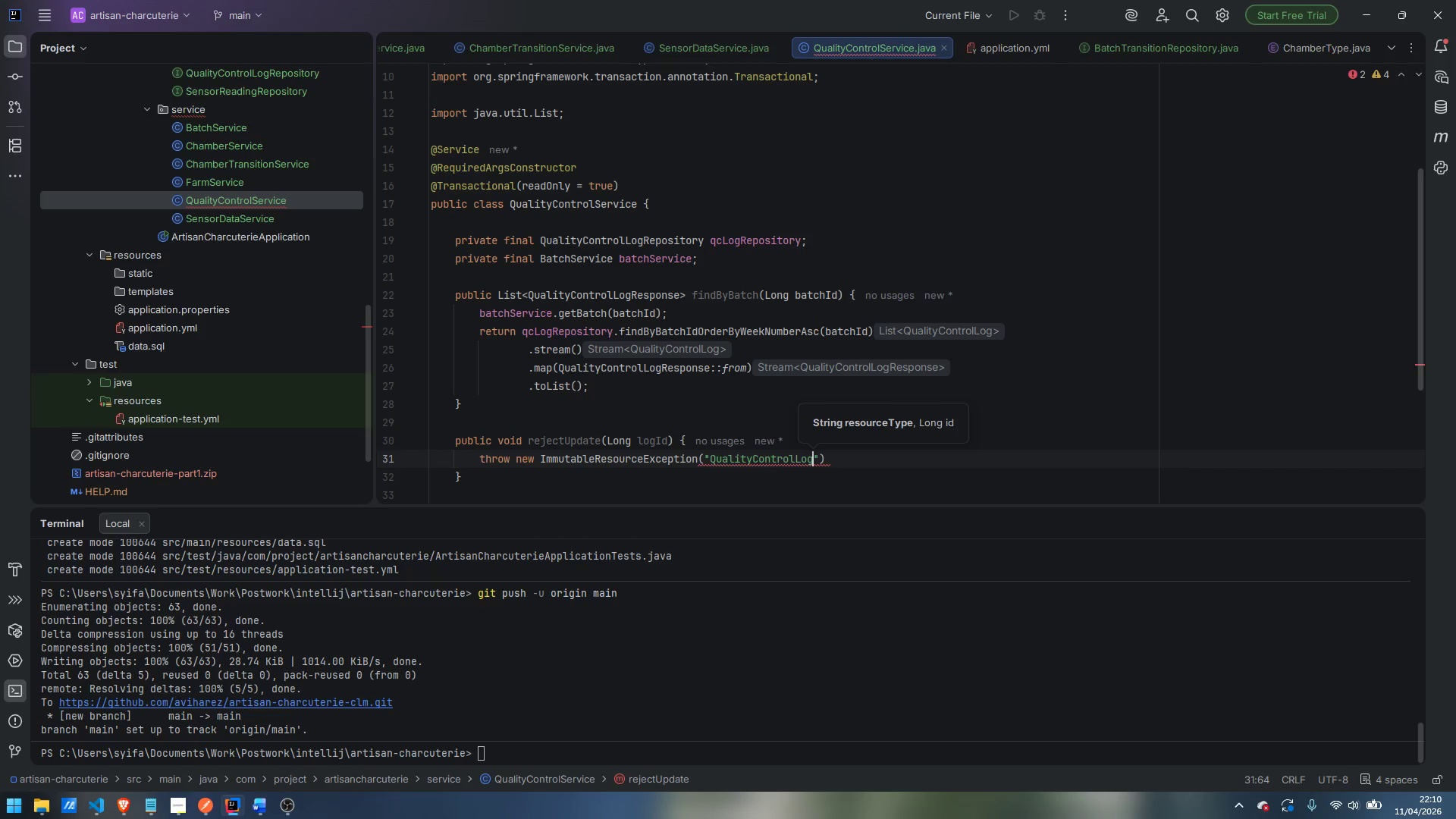 
key(ArrowRight)
 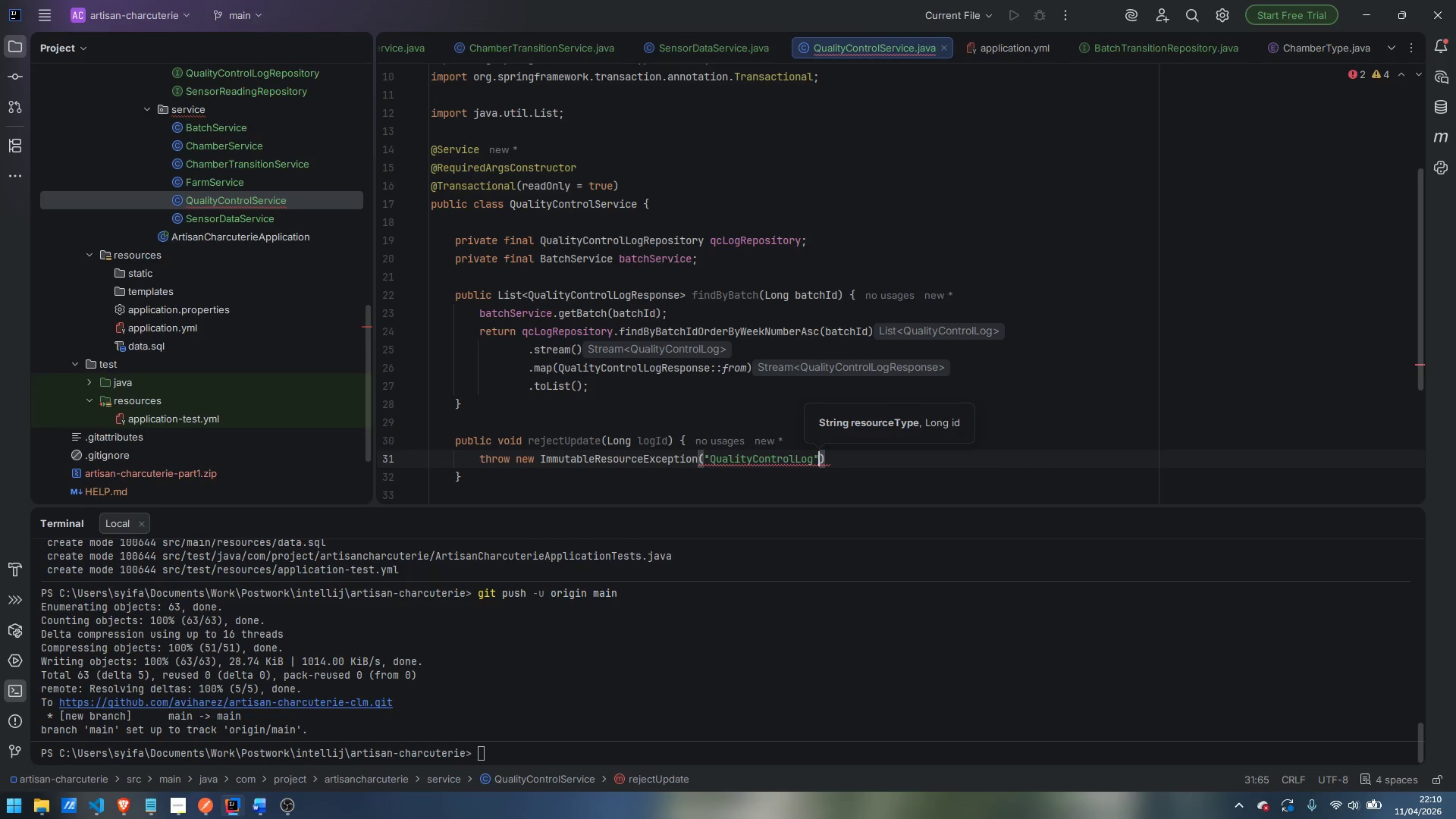 
type(, Lo)
key(Backspace)
key(Backspace)
key(Backspace)
type( logId)
 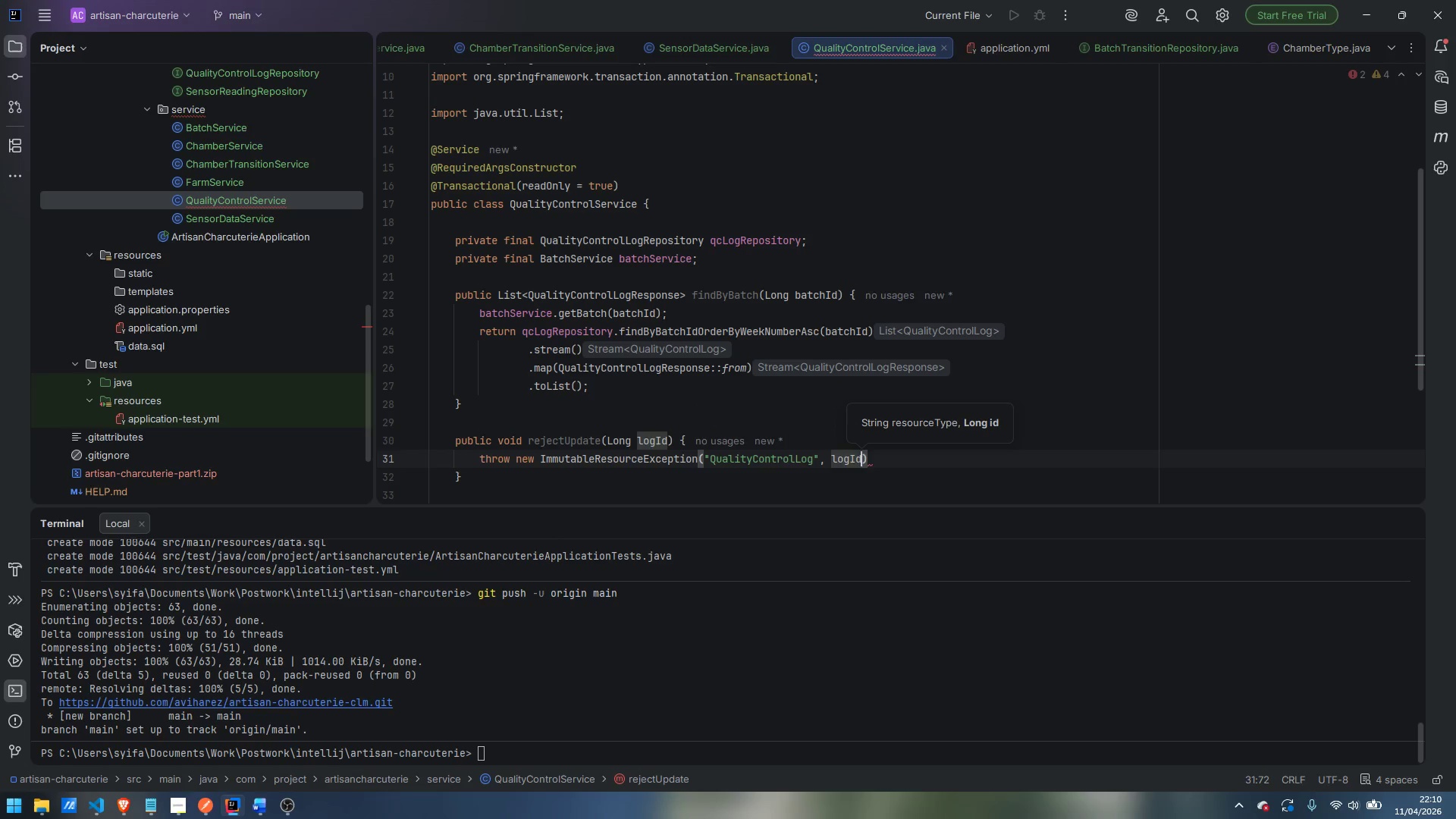 
key(ArrowRight)
 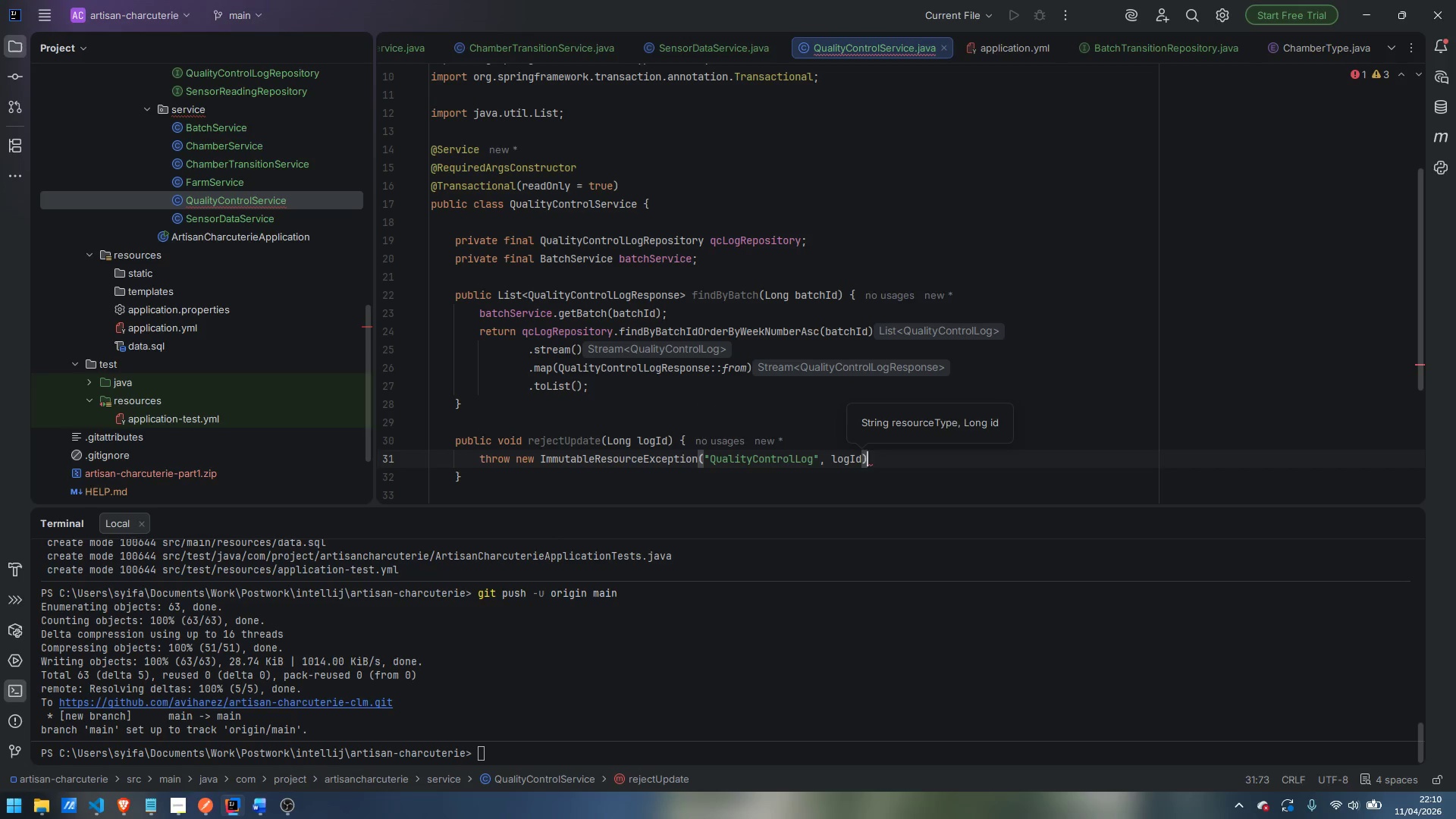 
key(Semicolon)
 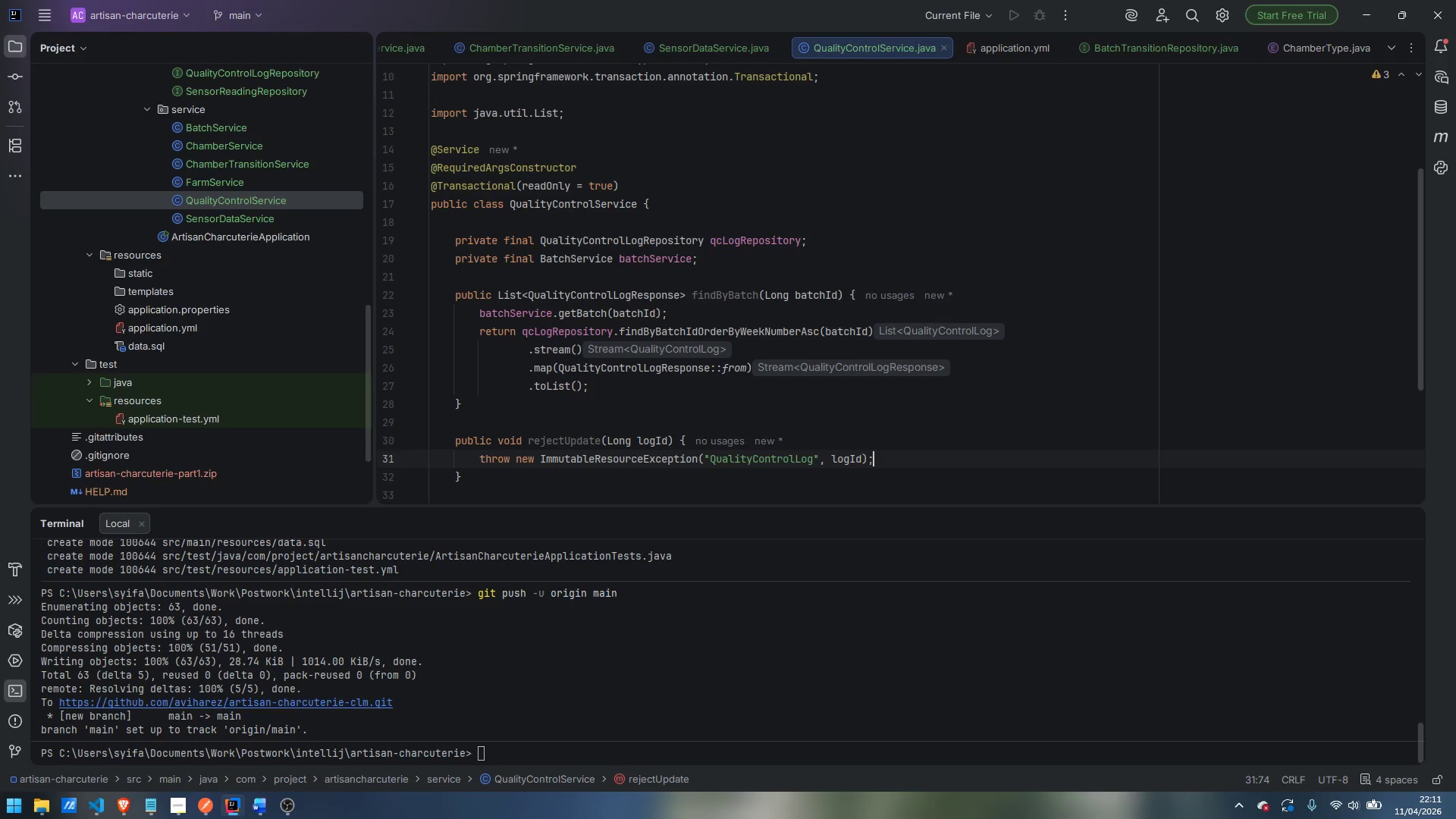 
key(ArrowDown)
 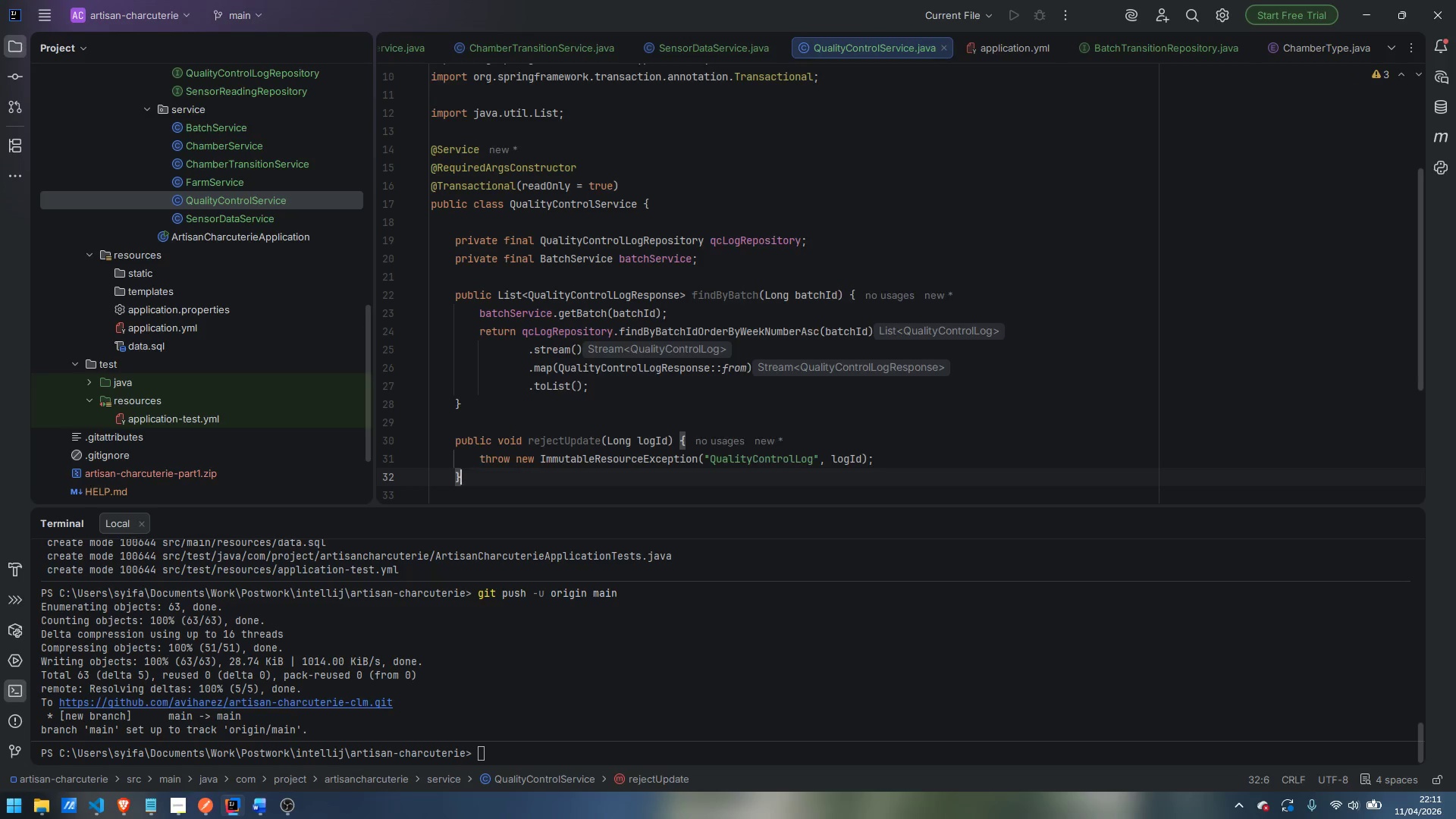 
key(Enter)
 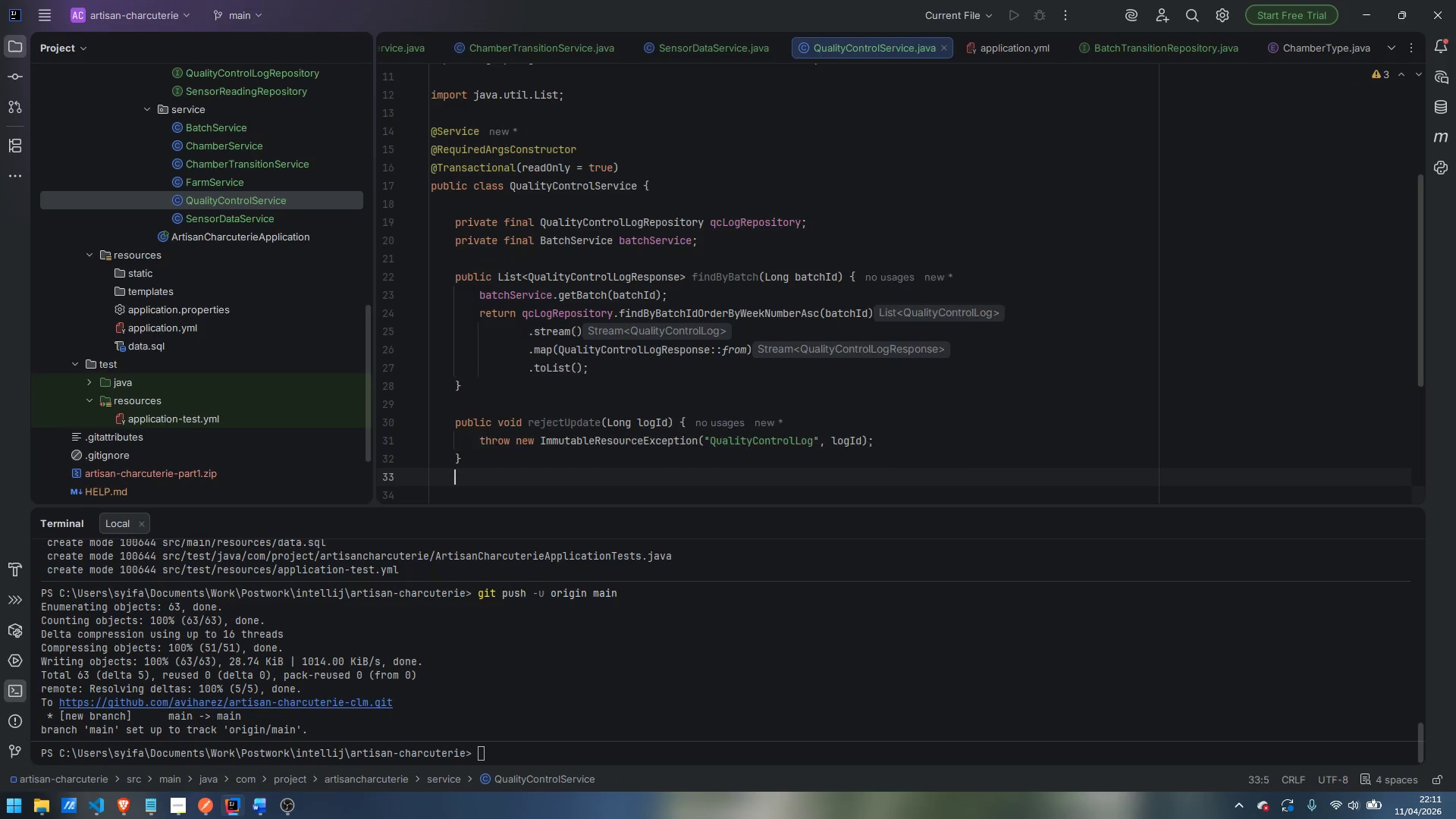 
key(Enter)
 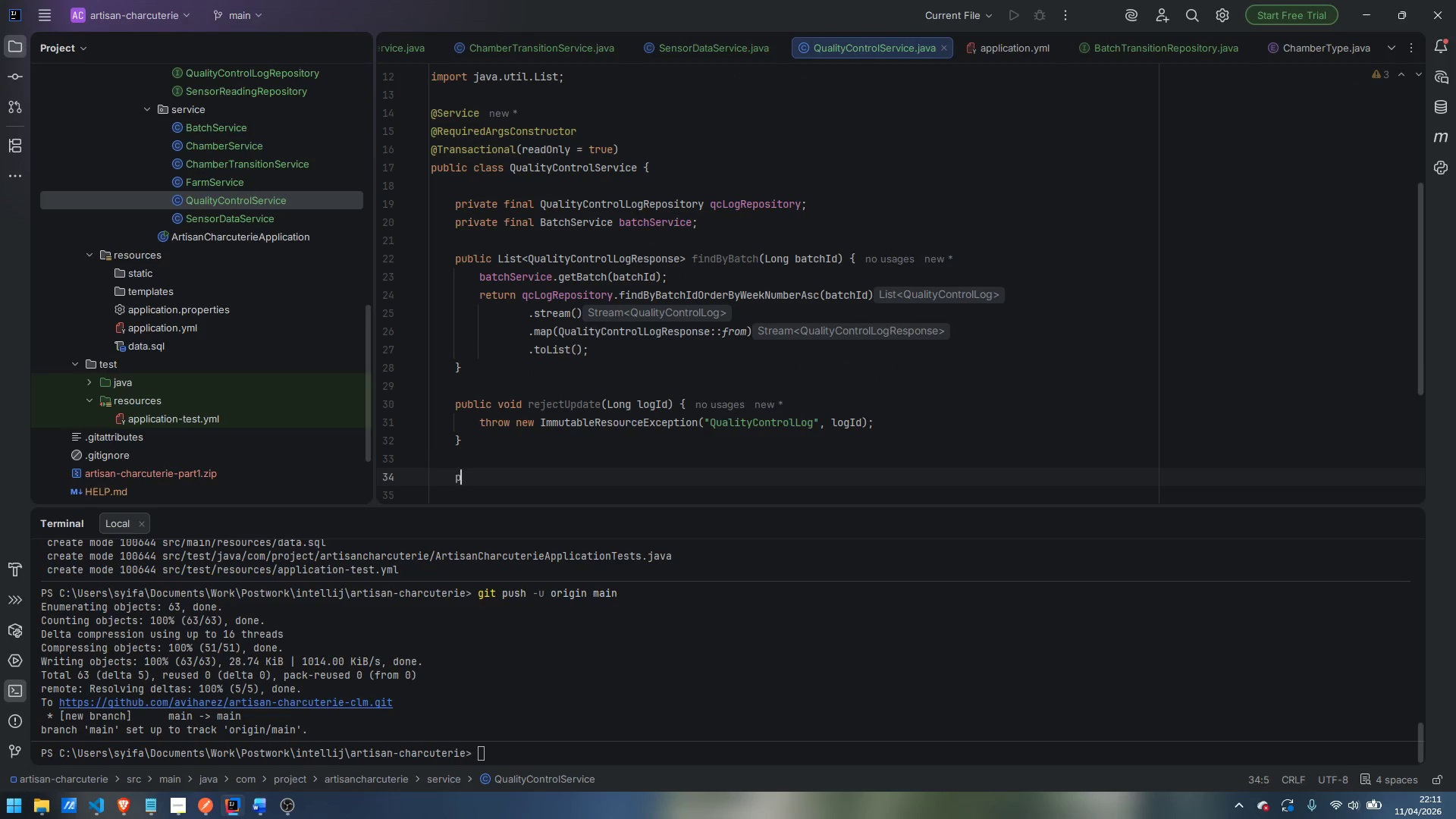 
type(public void rejectDelete(Long logId)
 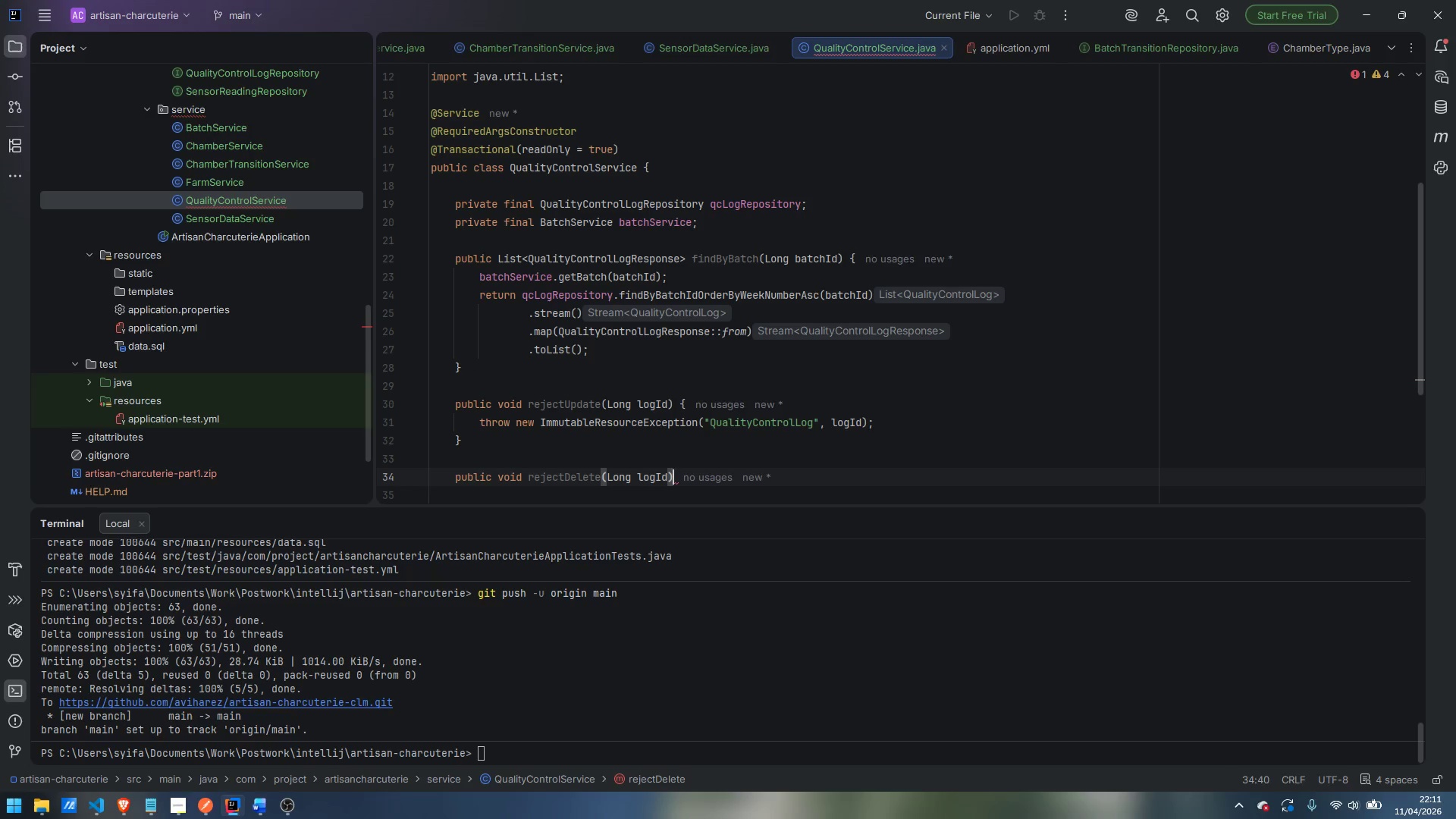 
 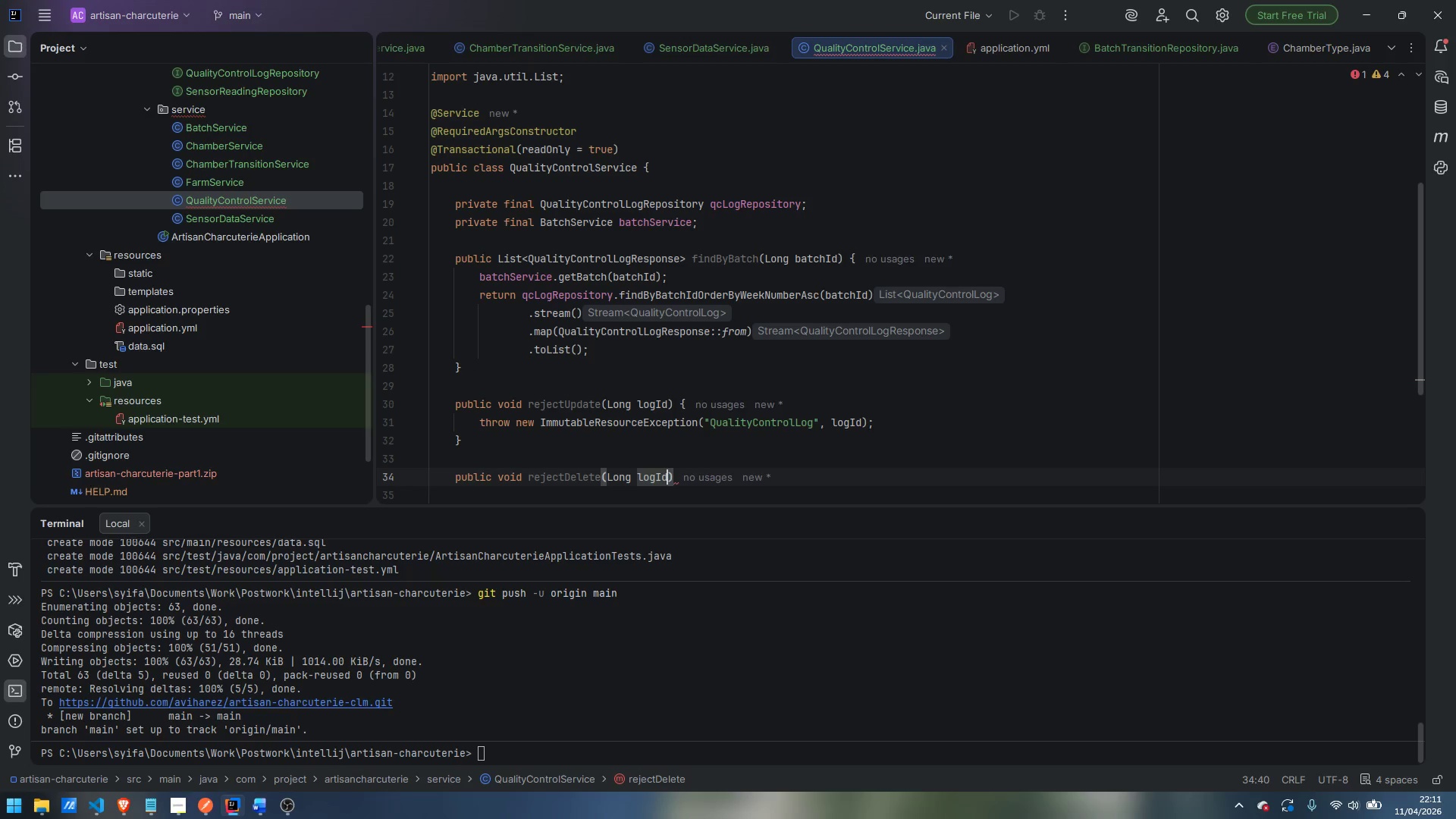 
key(ArrowRight)
 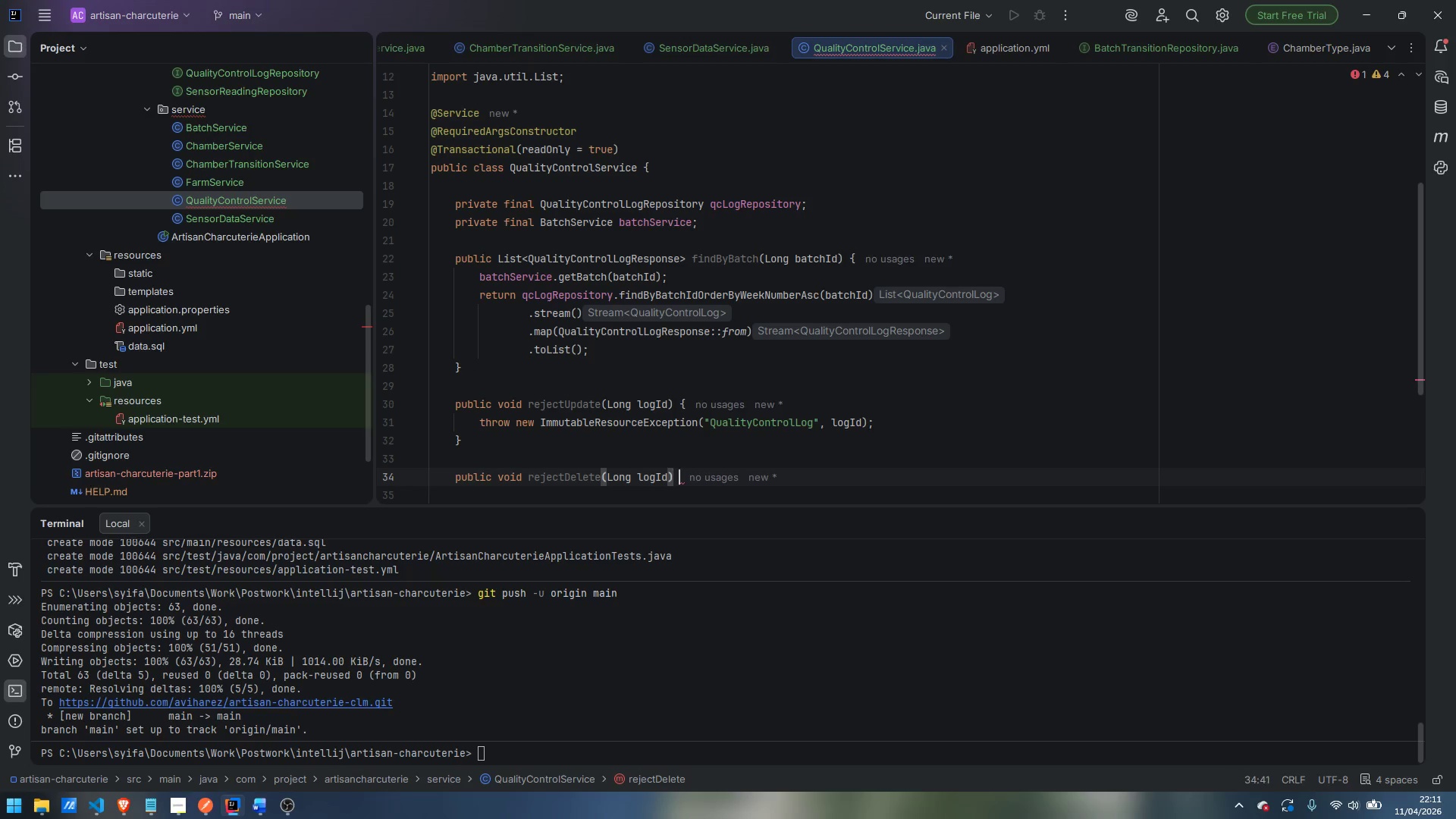 
key(Space)
 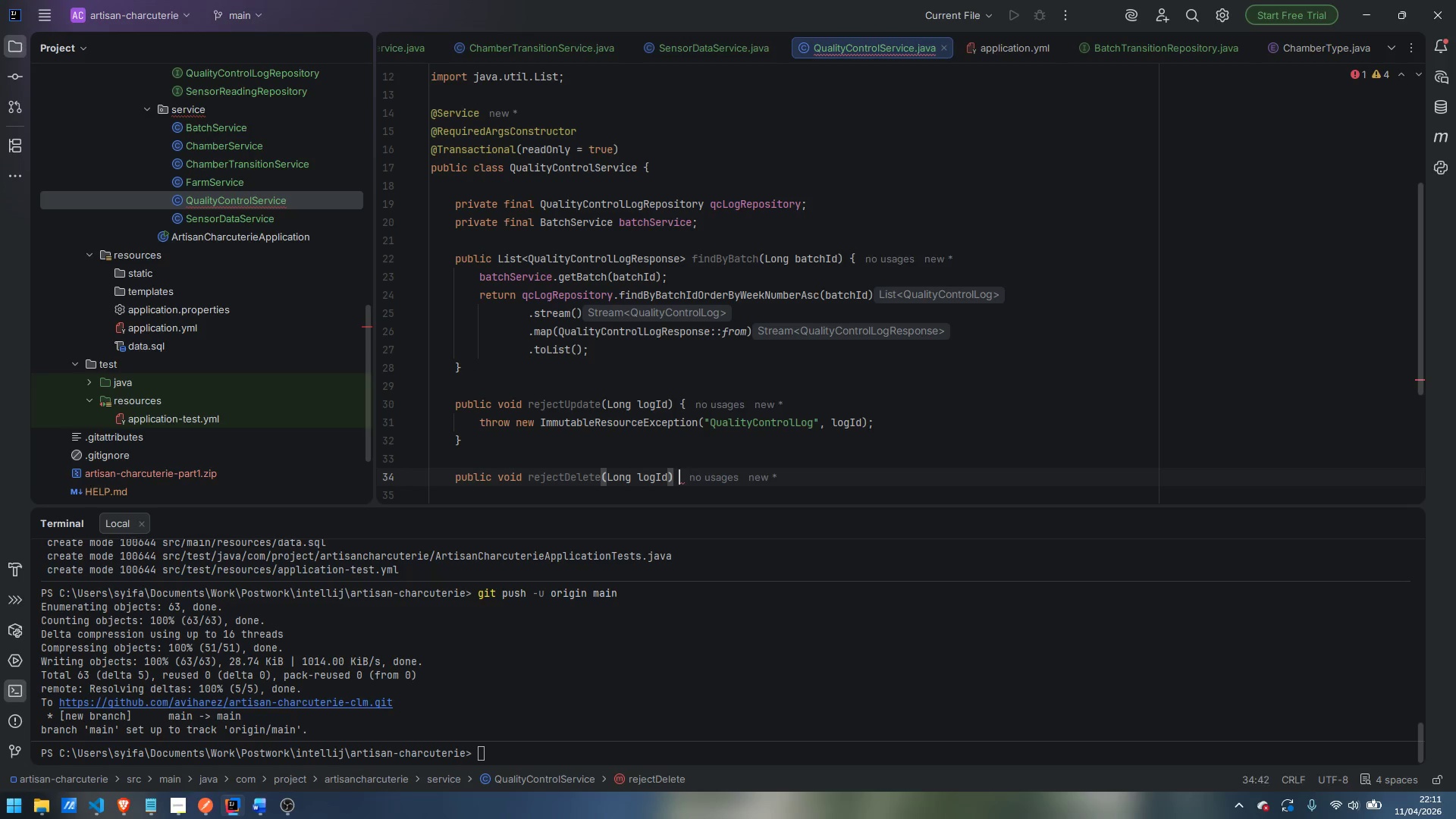 
key(Shift+ShiftLeft)
 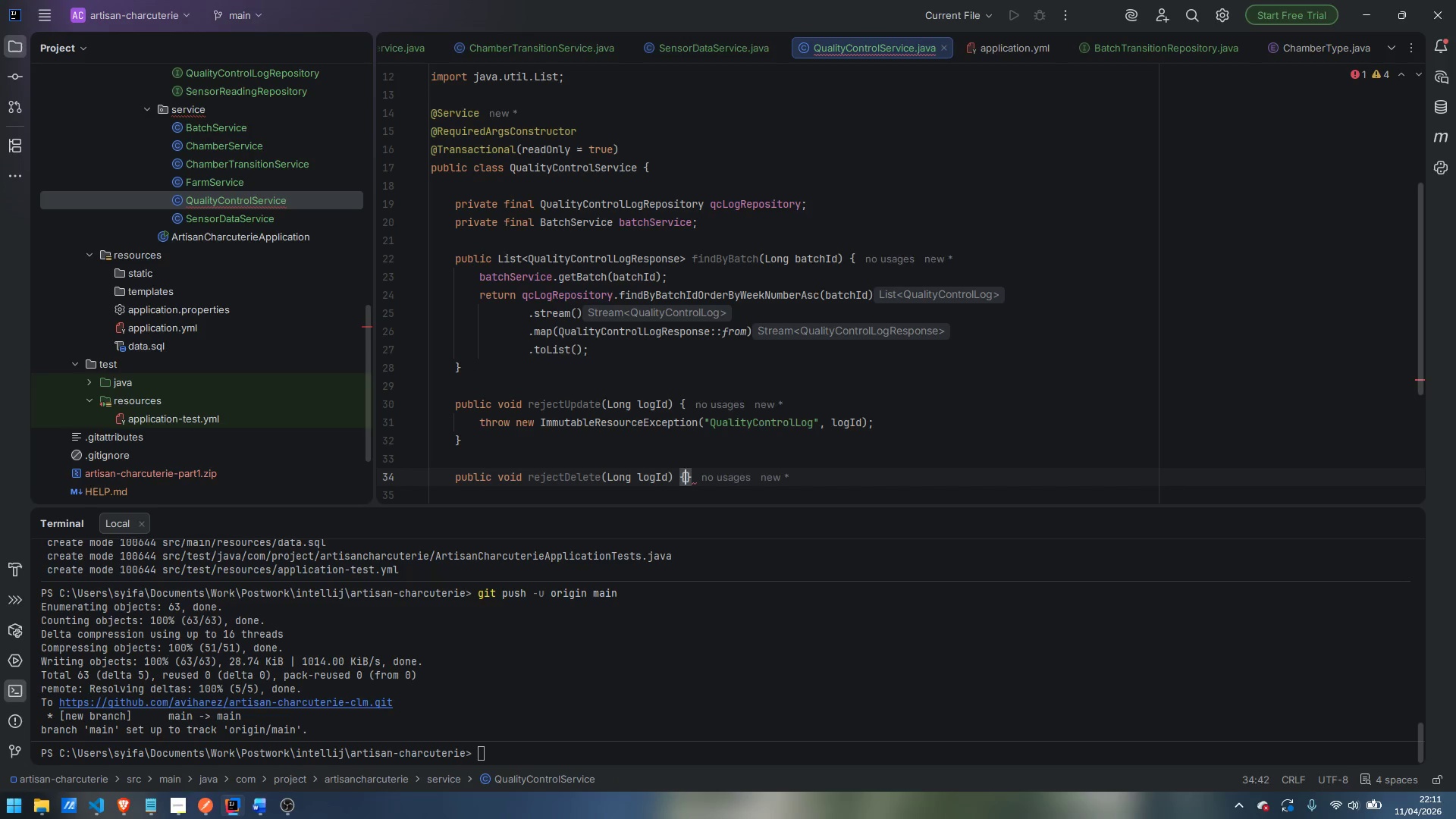 
key(Shift+BracketLeft)
 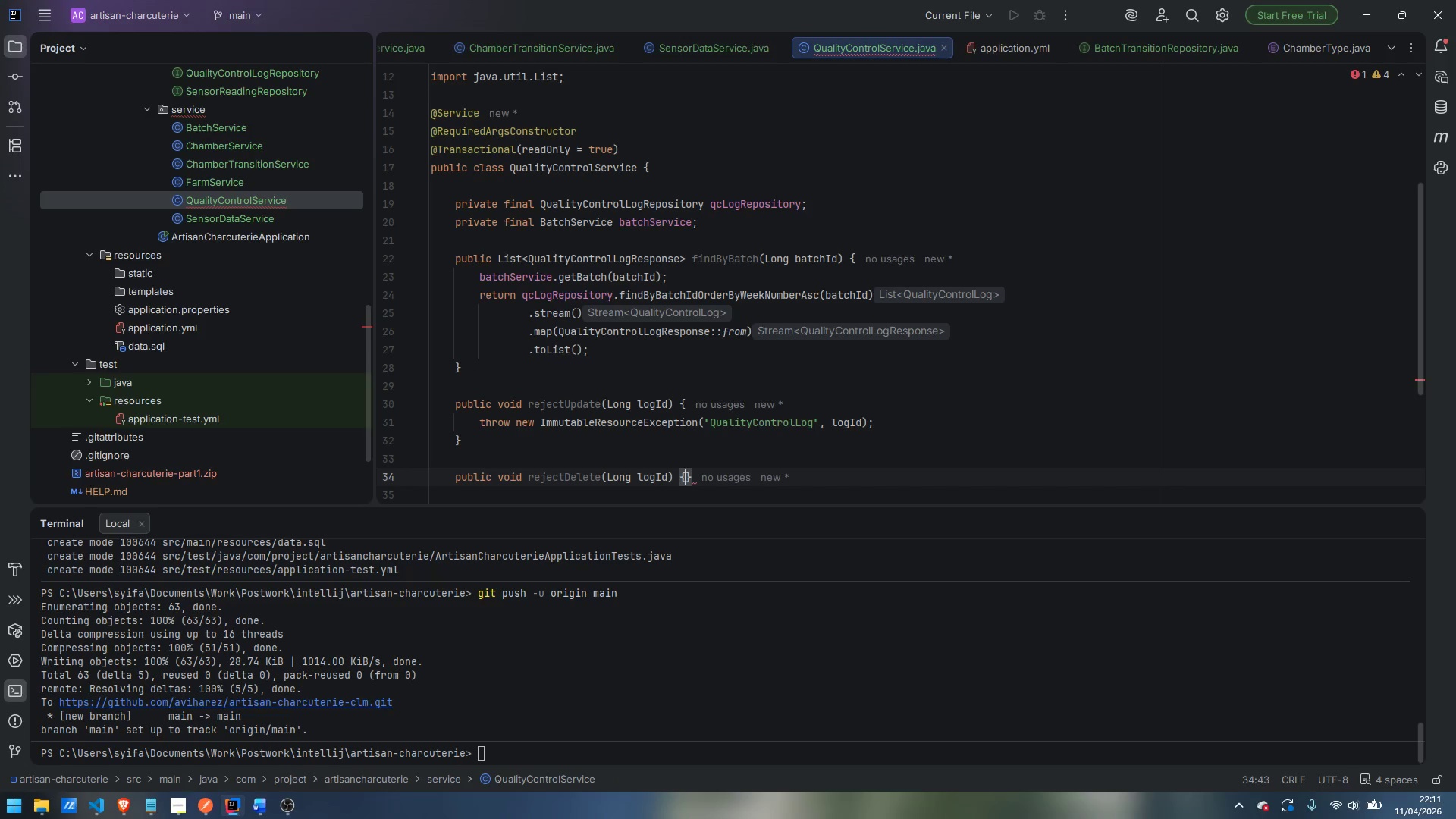 
key(Enter)
 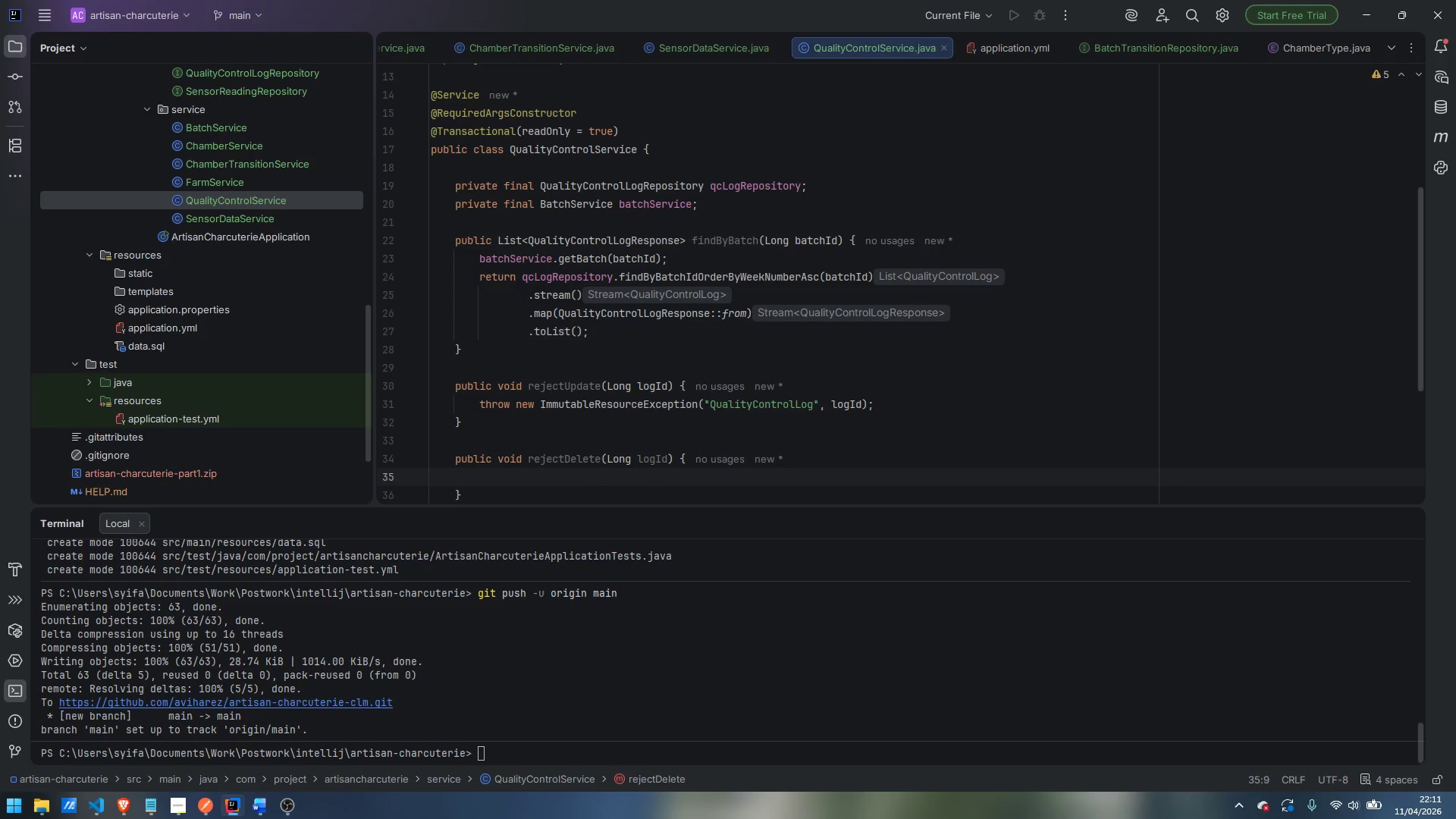 
type(thr)
 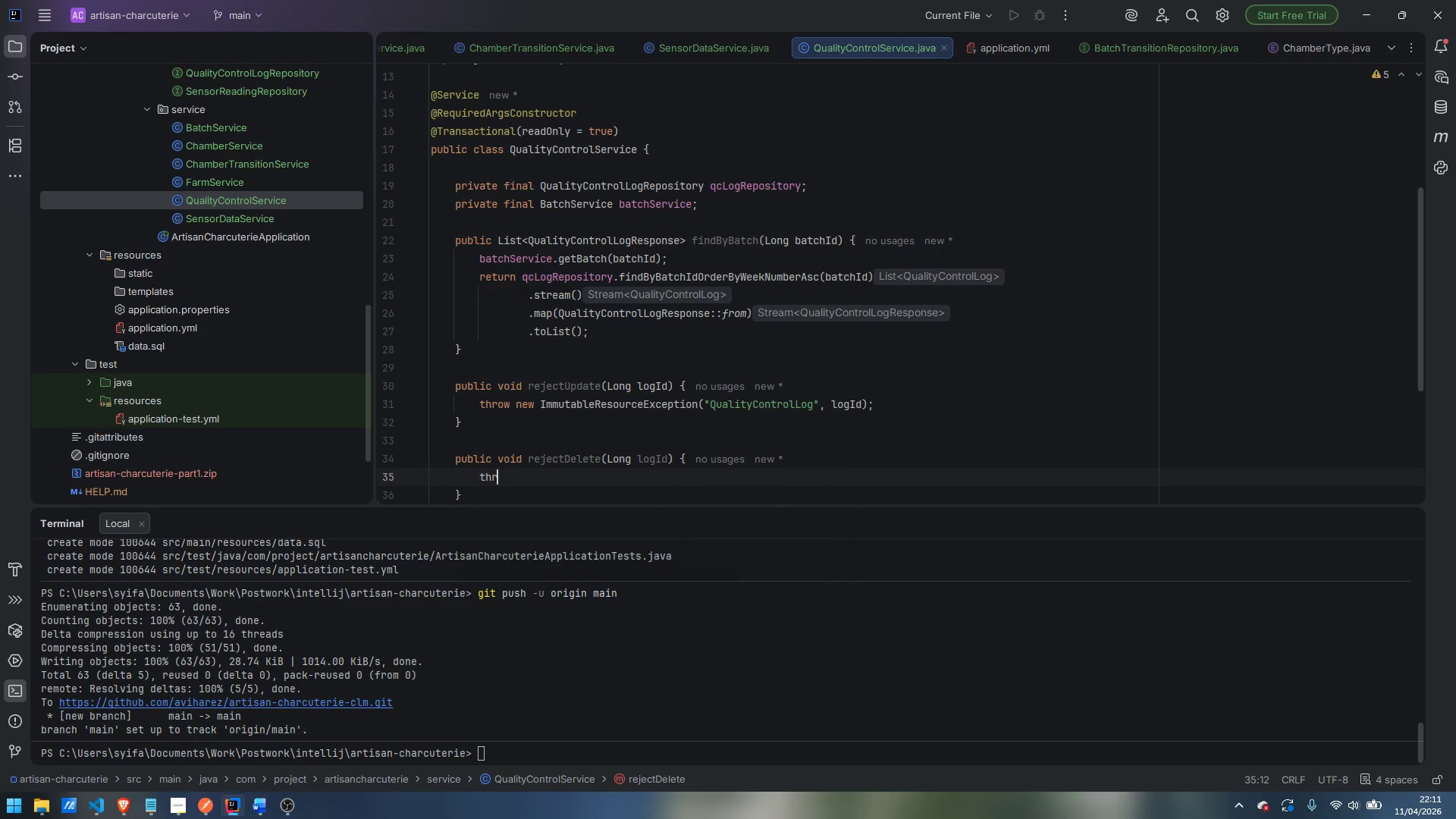 
key(Enter)
 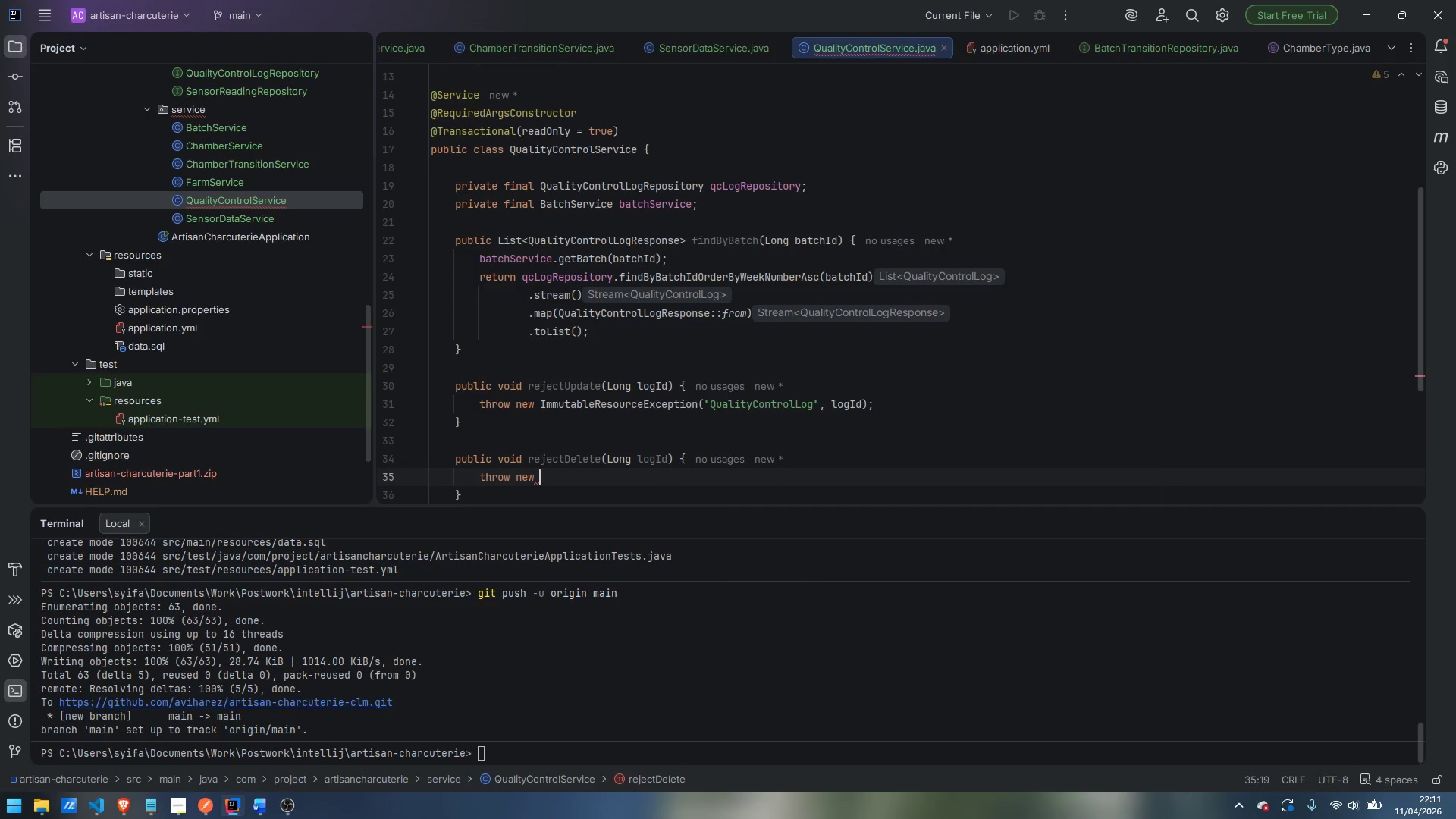 
type(ImmutableResourceException)
 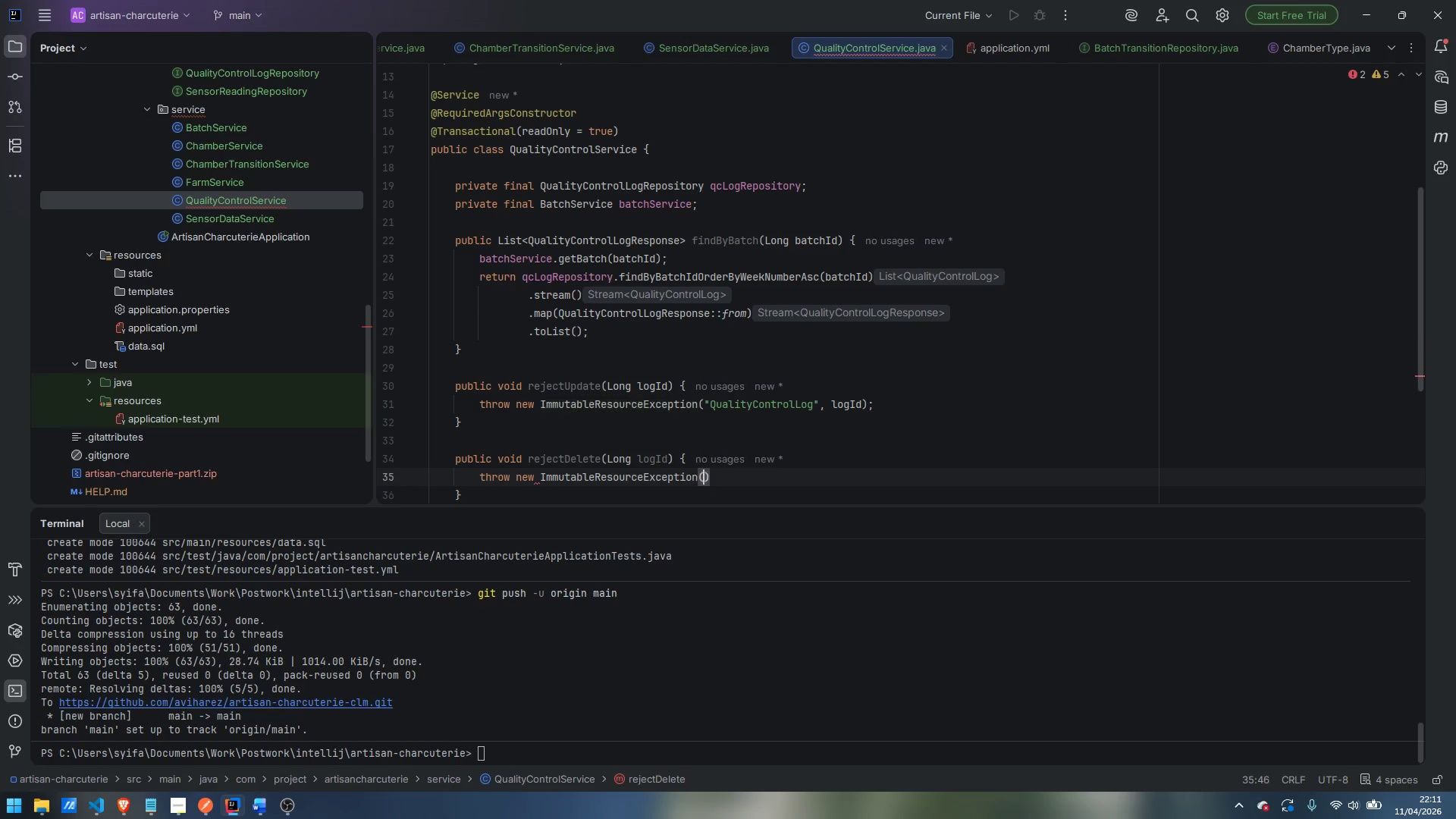 
 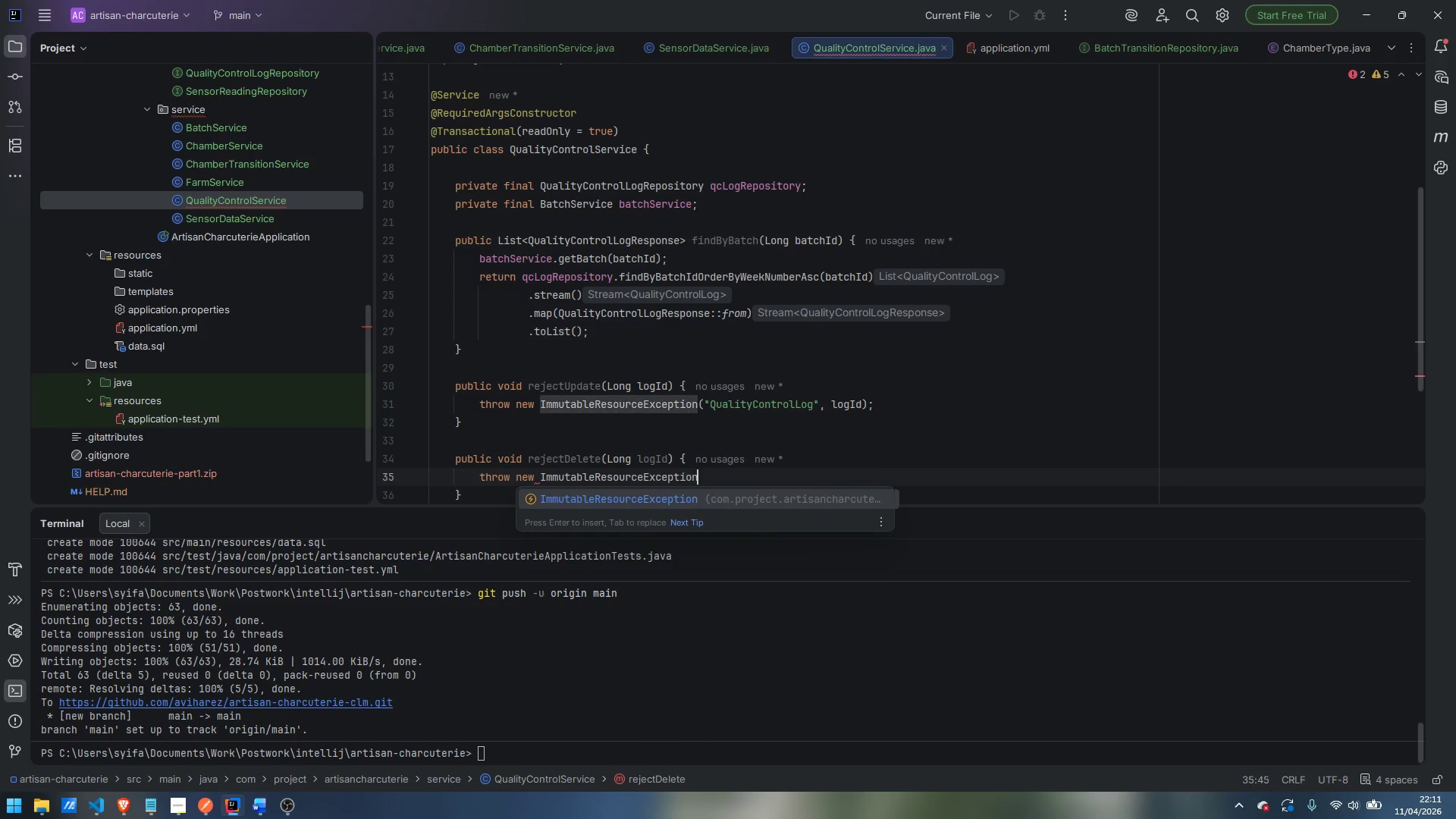 
key(Enter)
 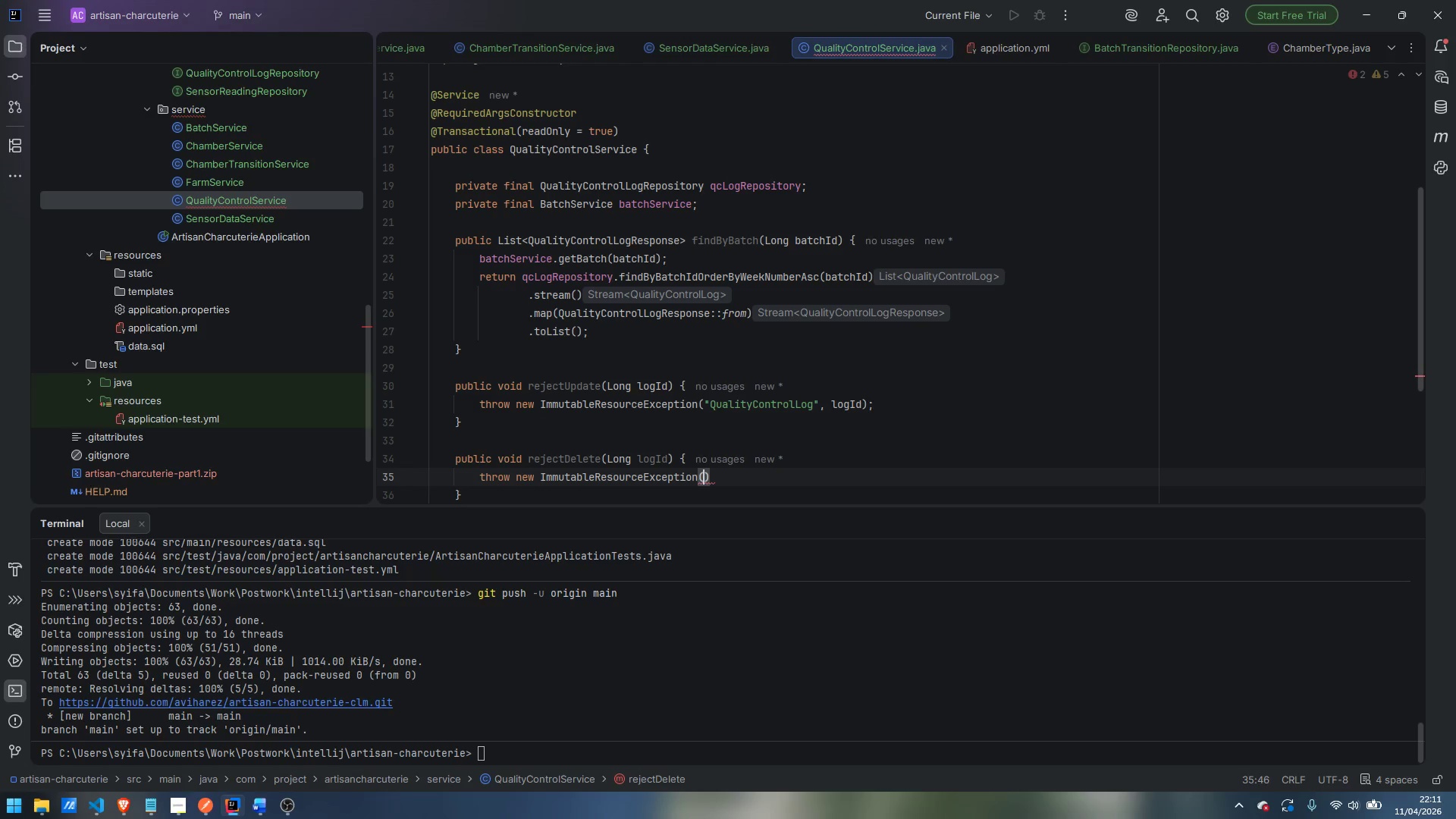 
type("Qualituy)
key(Backspace)
key(Backspace)
type(yControlLog)
 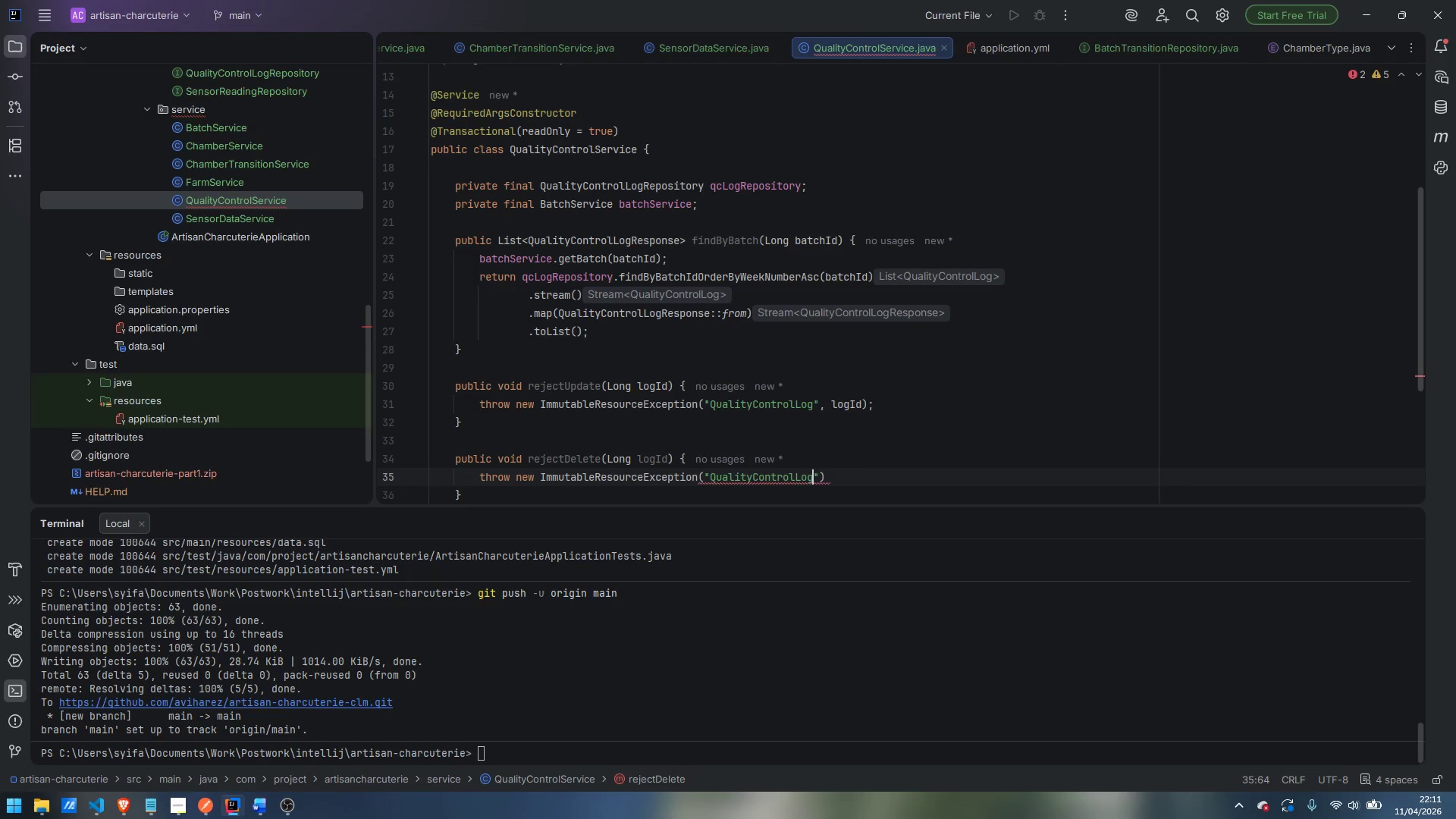 
key(ArrowRight)
 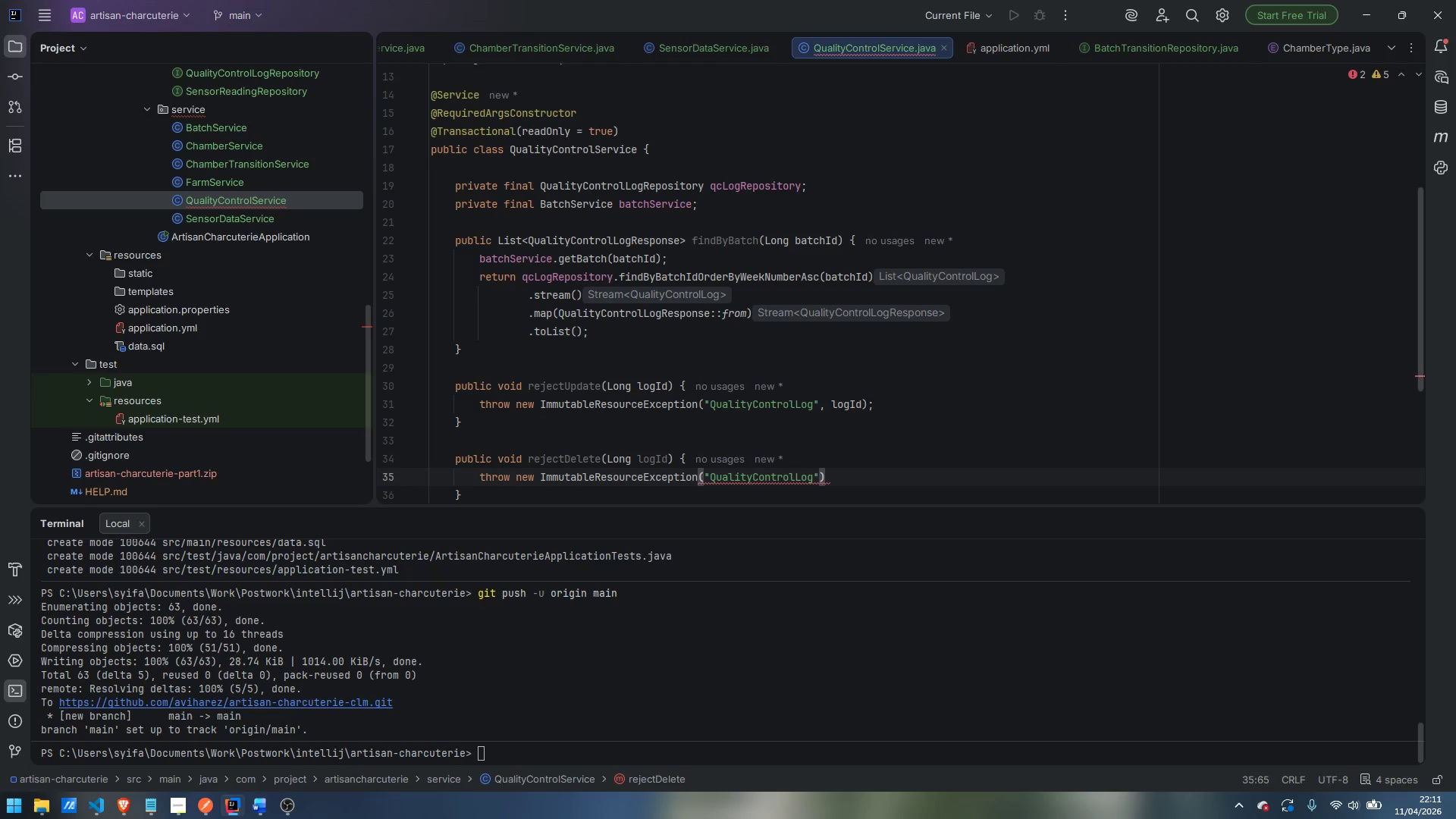 
type(, logId)
 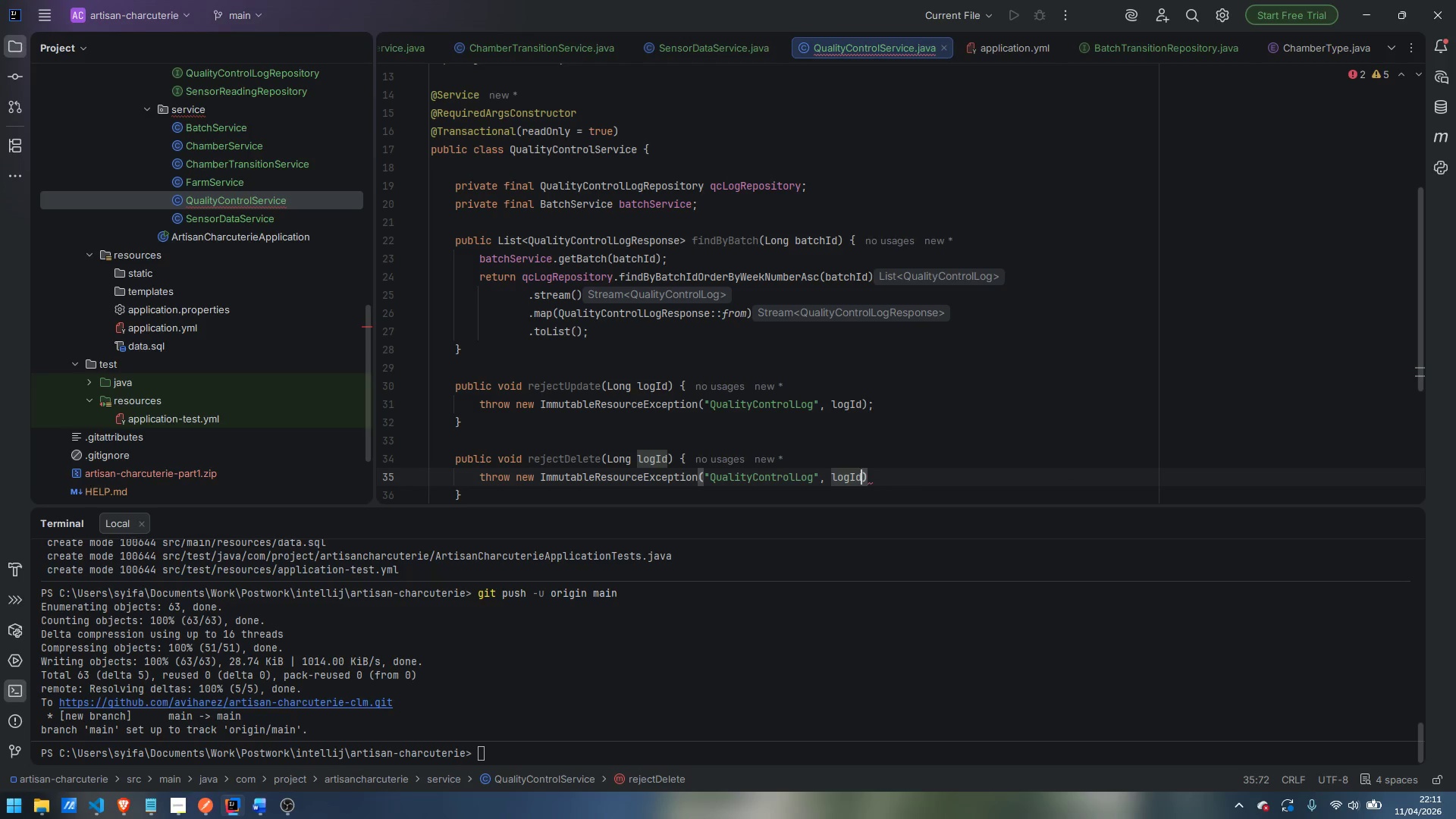 
key(ArrowRight)
 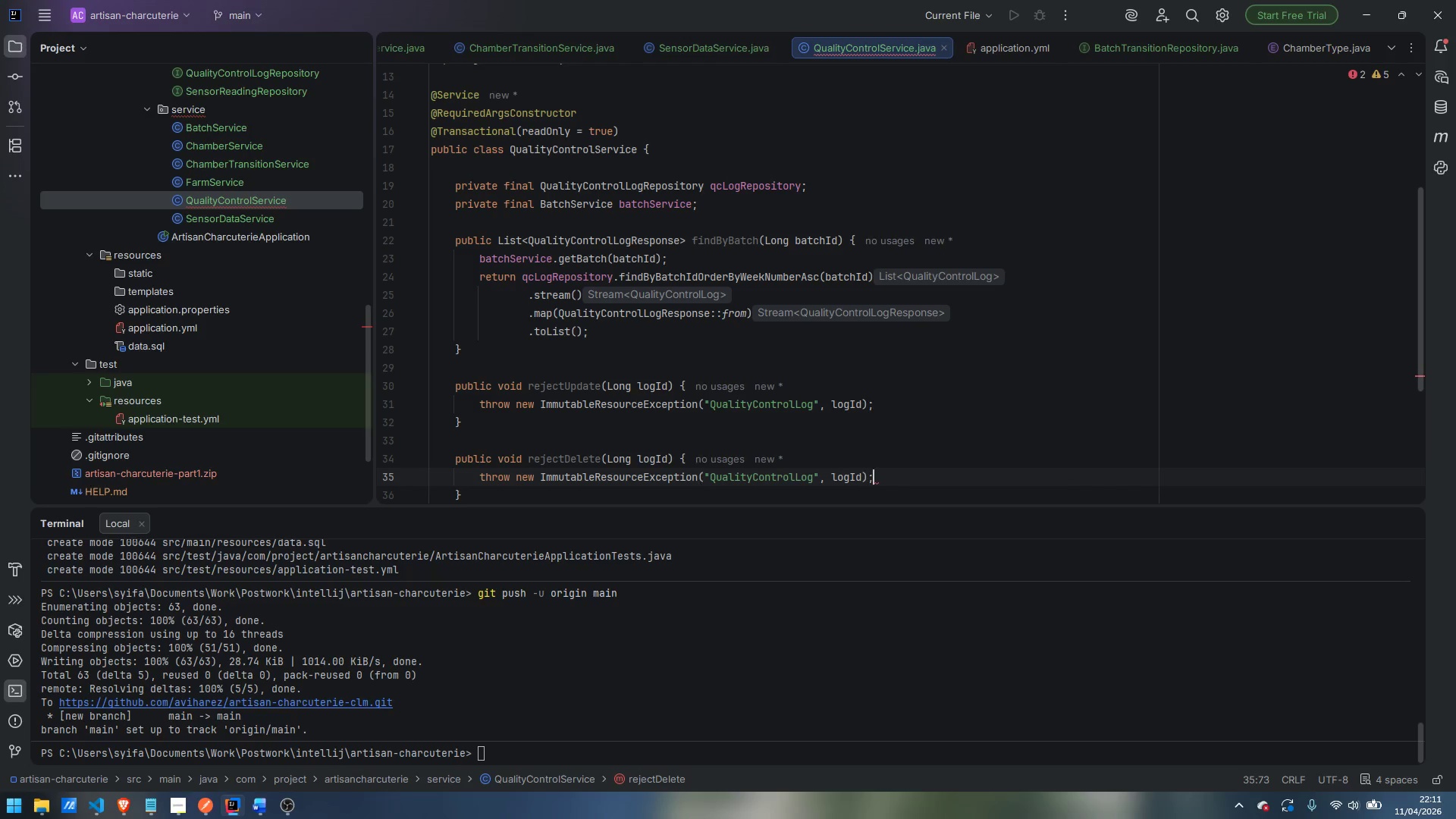 
key(Semicolon)
 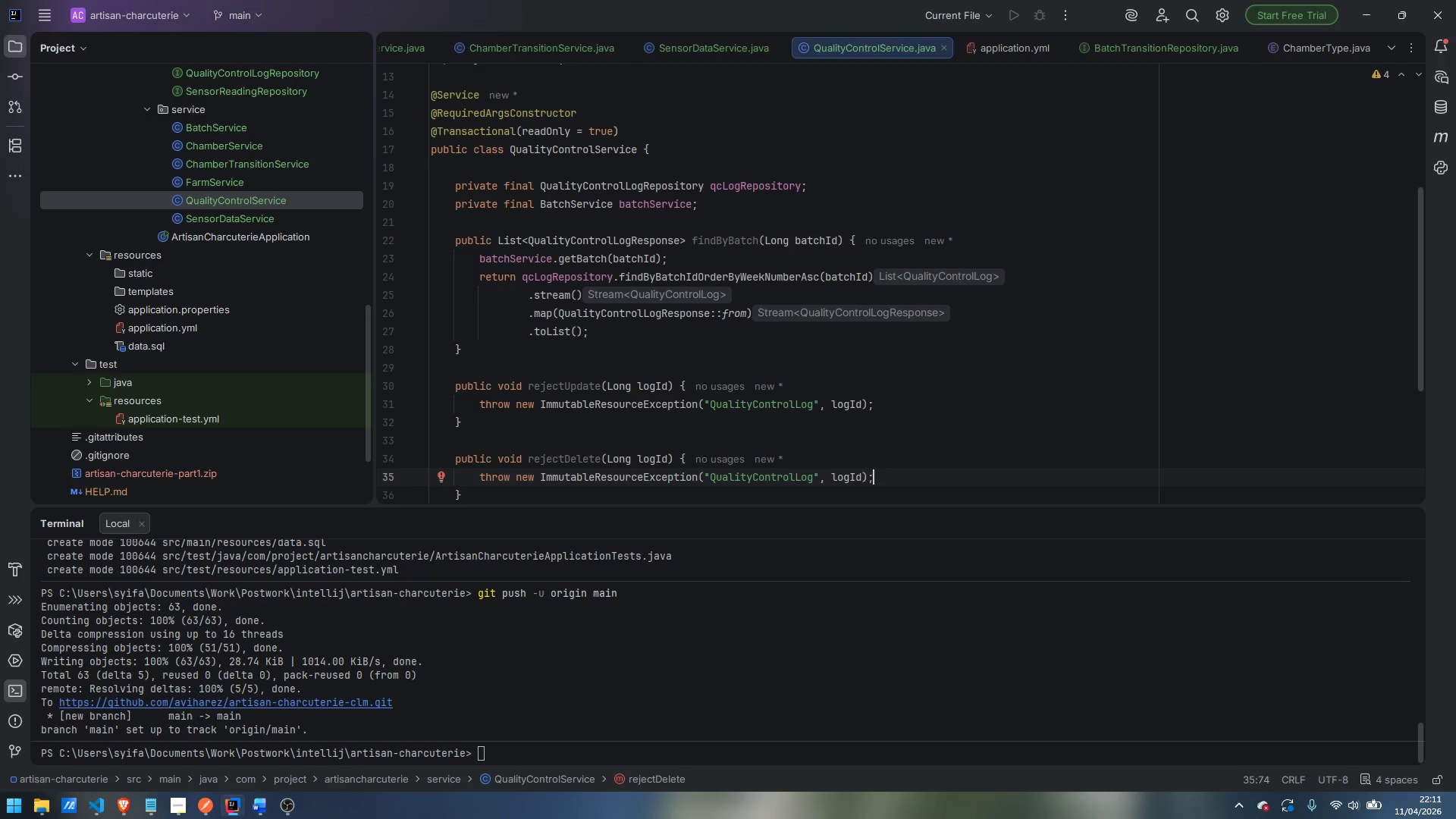 
scroll: coordinate [677, 85], scroll_direction: down, amount: 3.0
 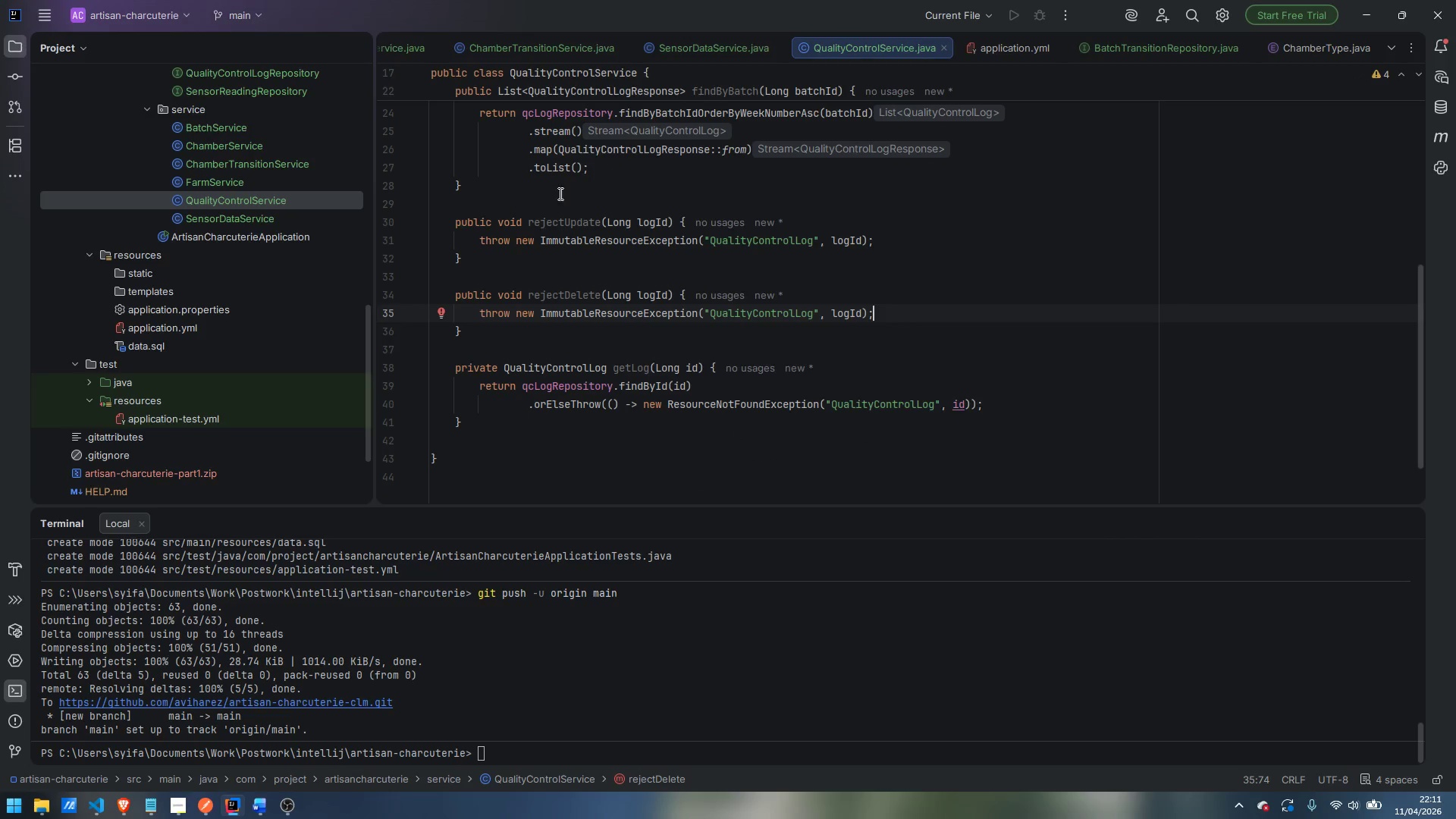 
left_click([474, 207])
 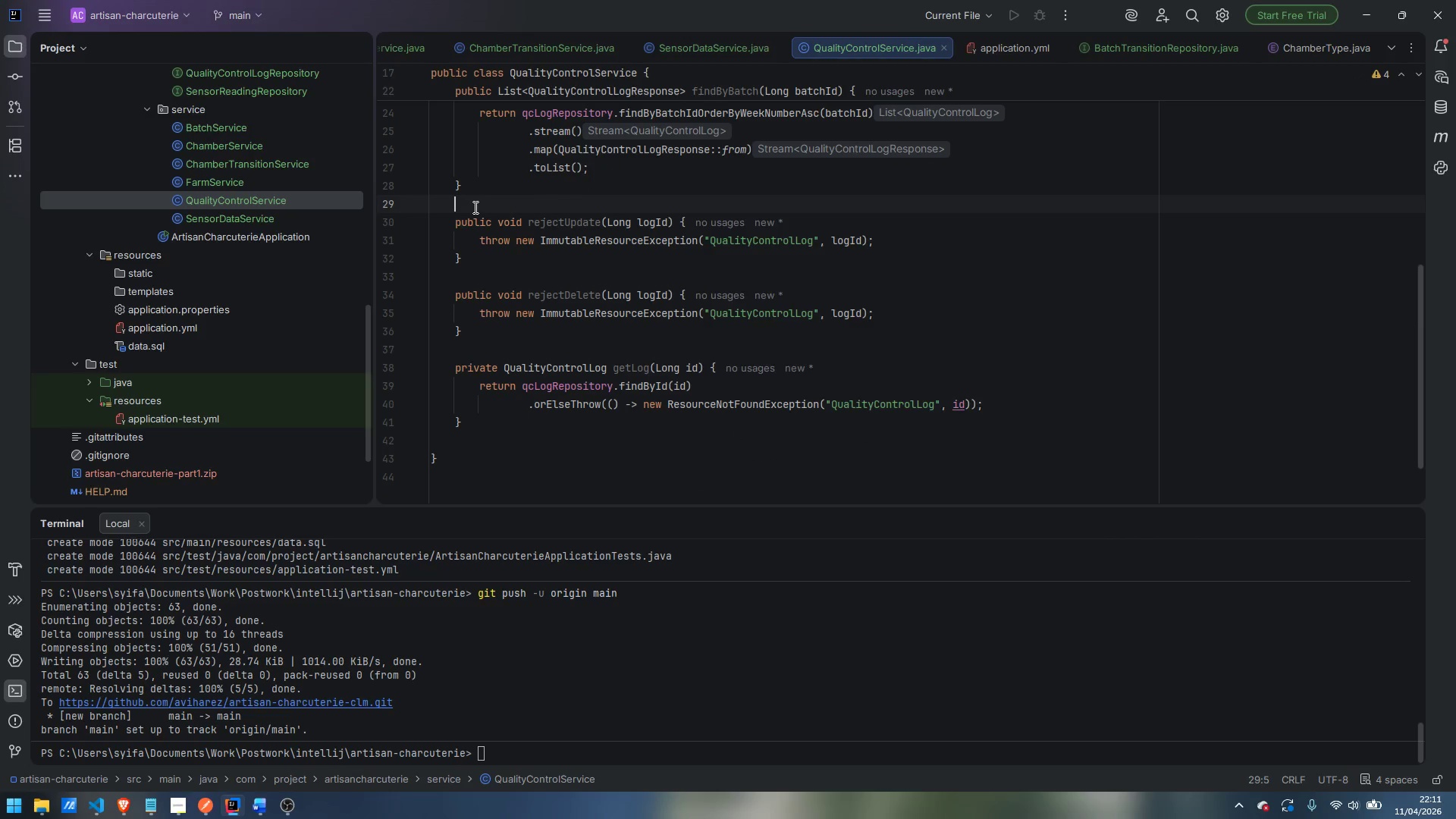 
key(Enter)
 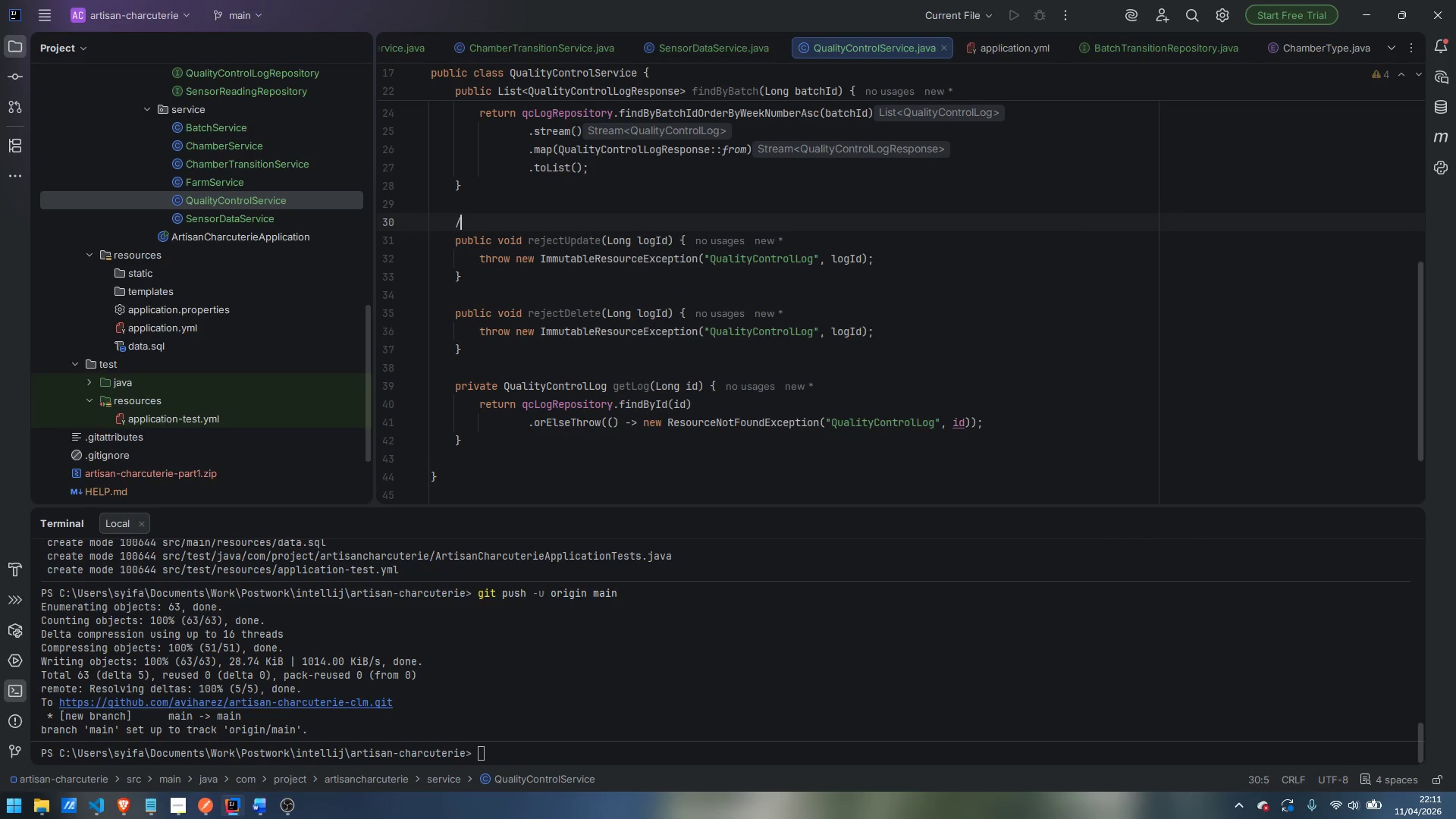 
type(/**)
 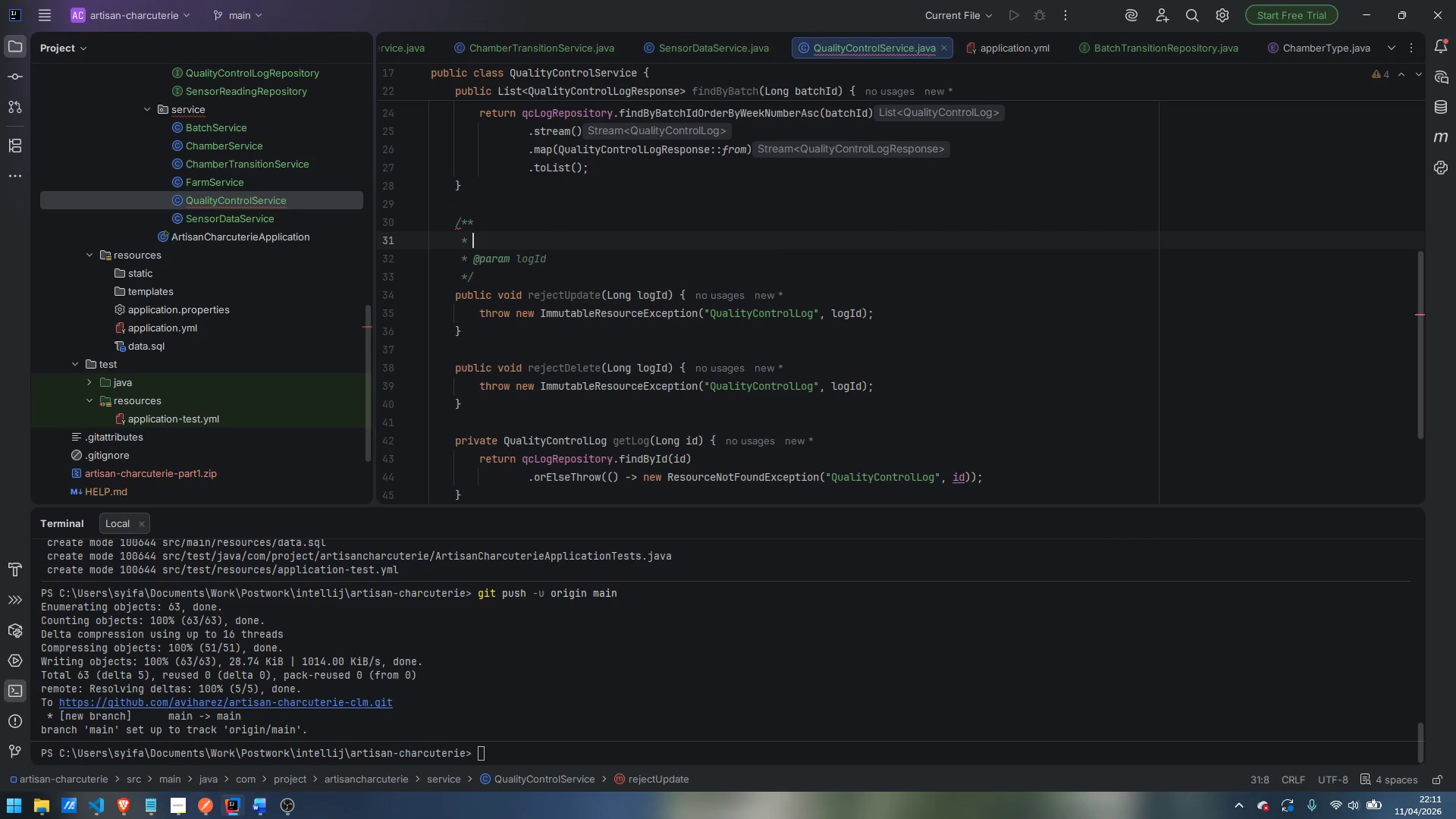 
 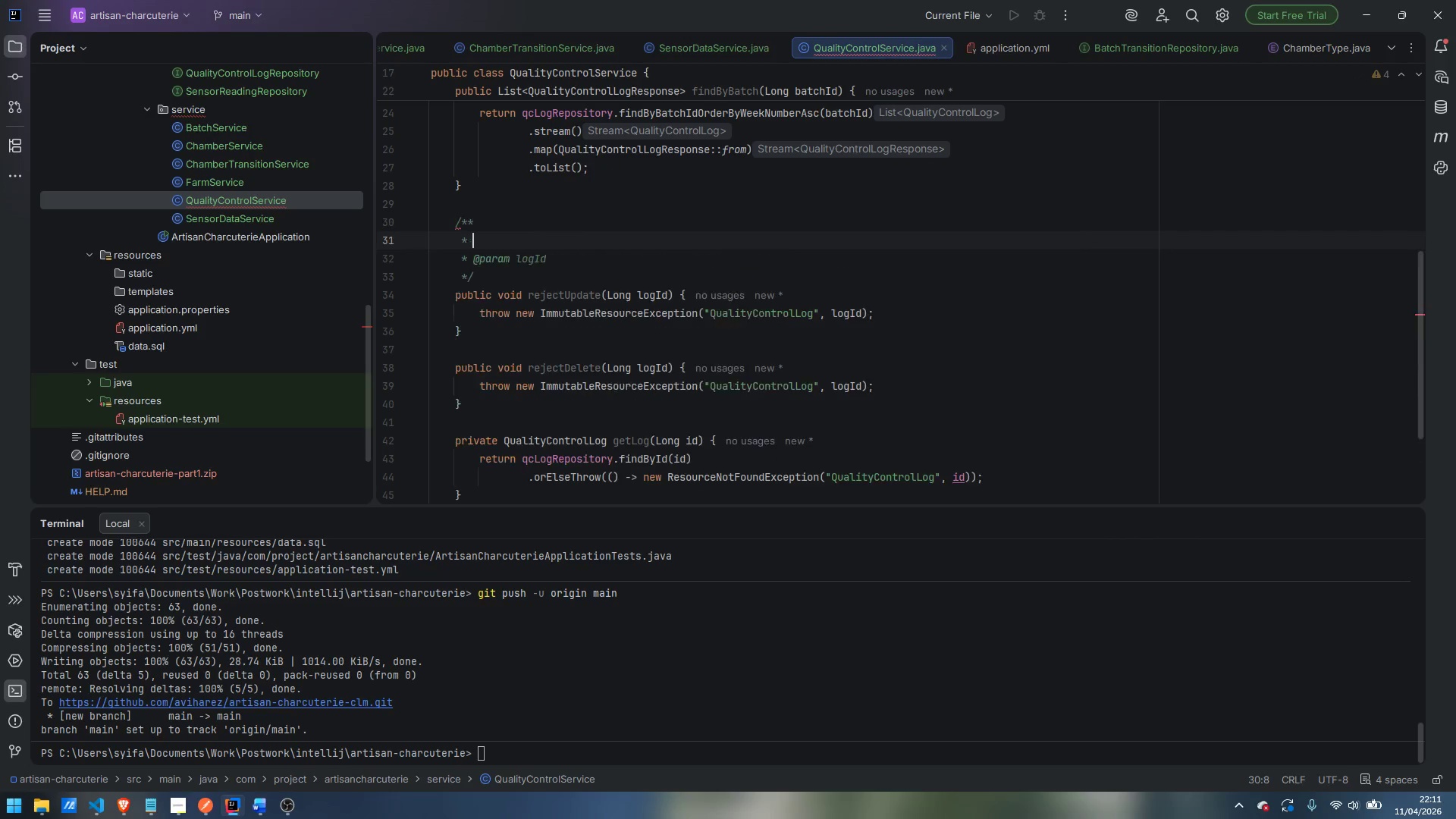 
key(Enter)
 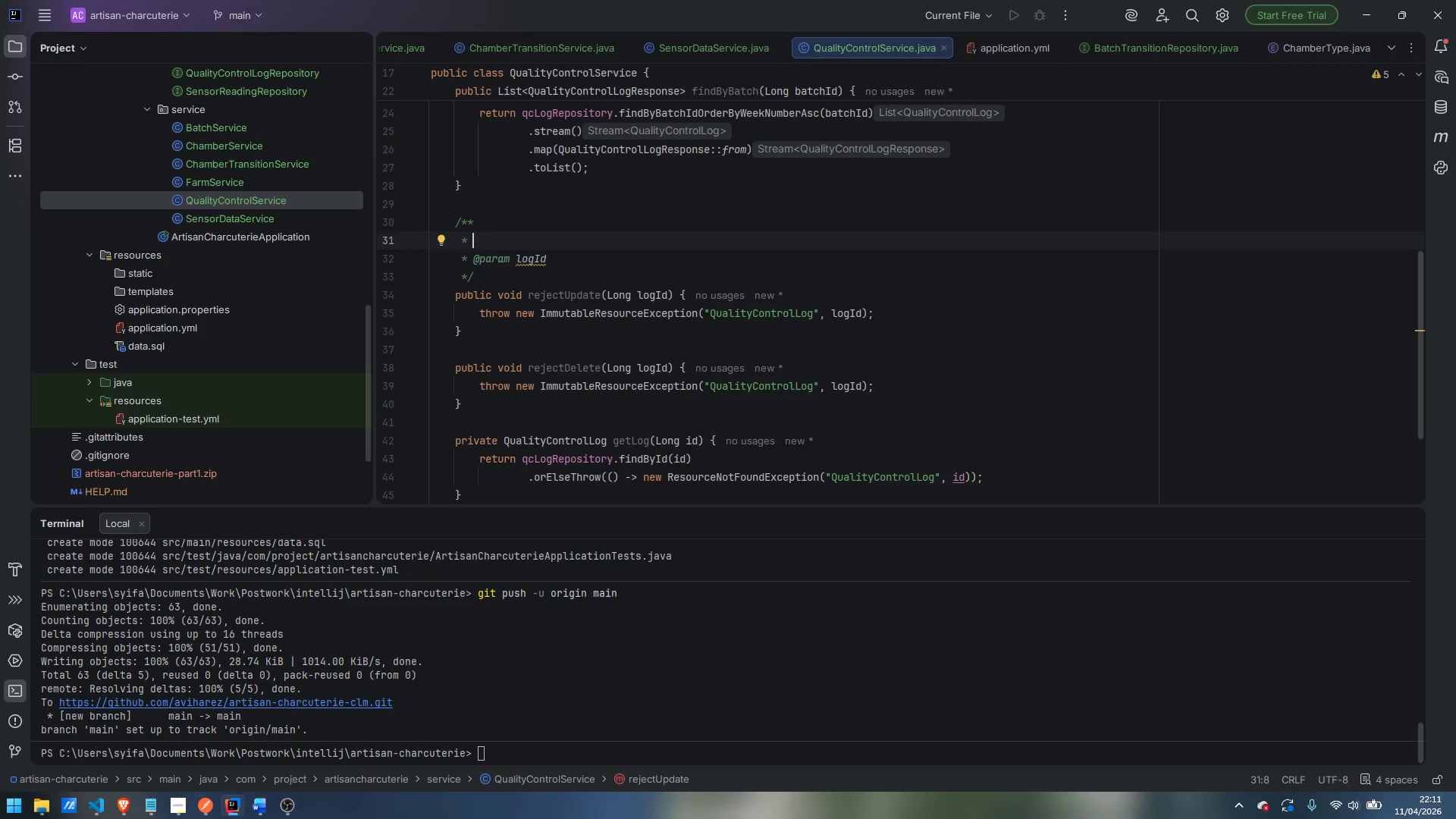 
type(QC Logs)
 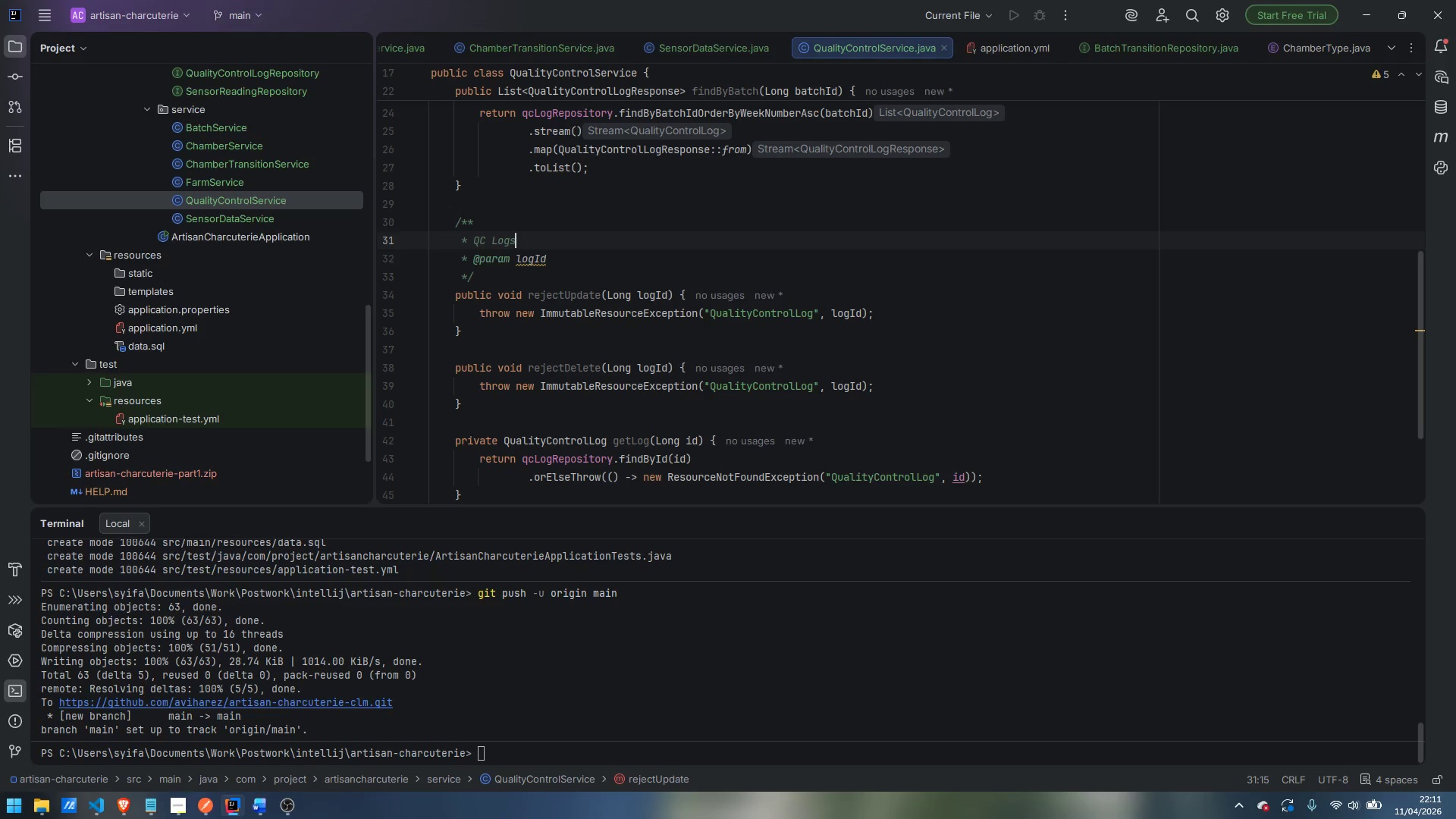 
key(Control+ArrowLeft)
 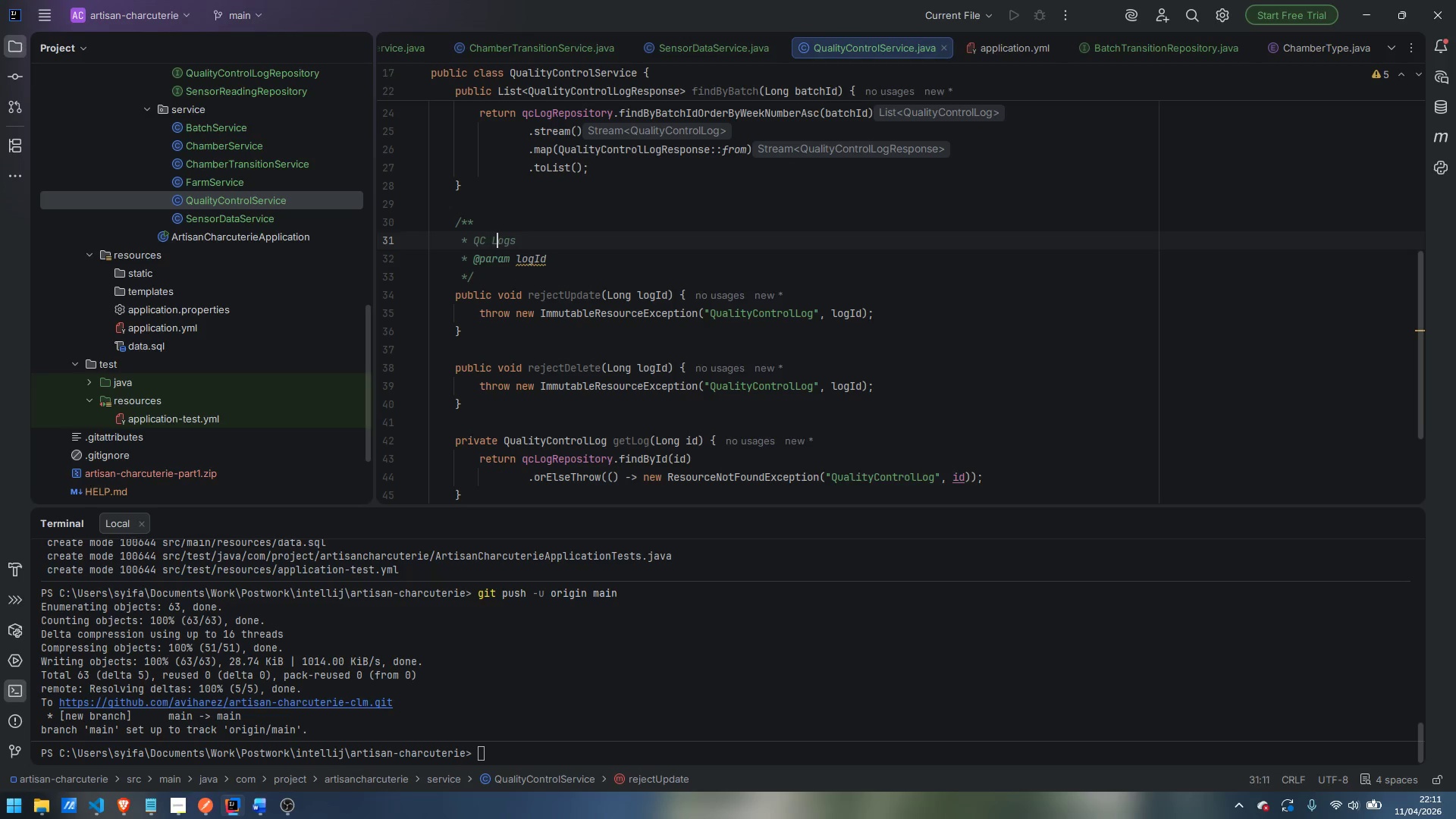 
key(ArrowRight)
 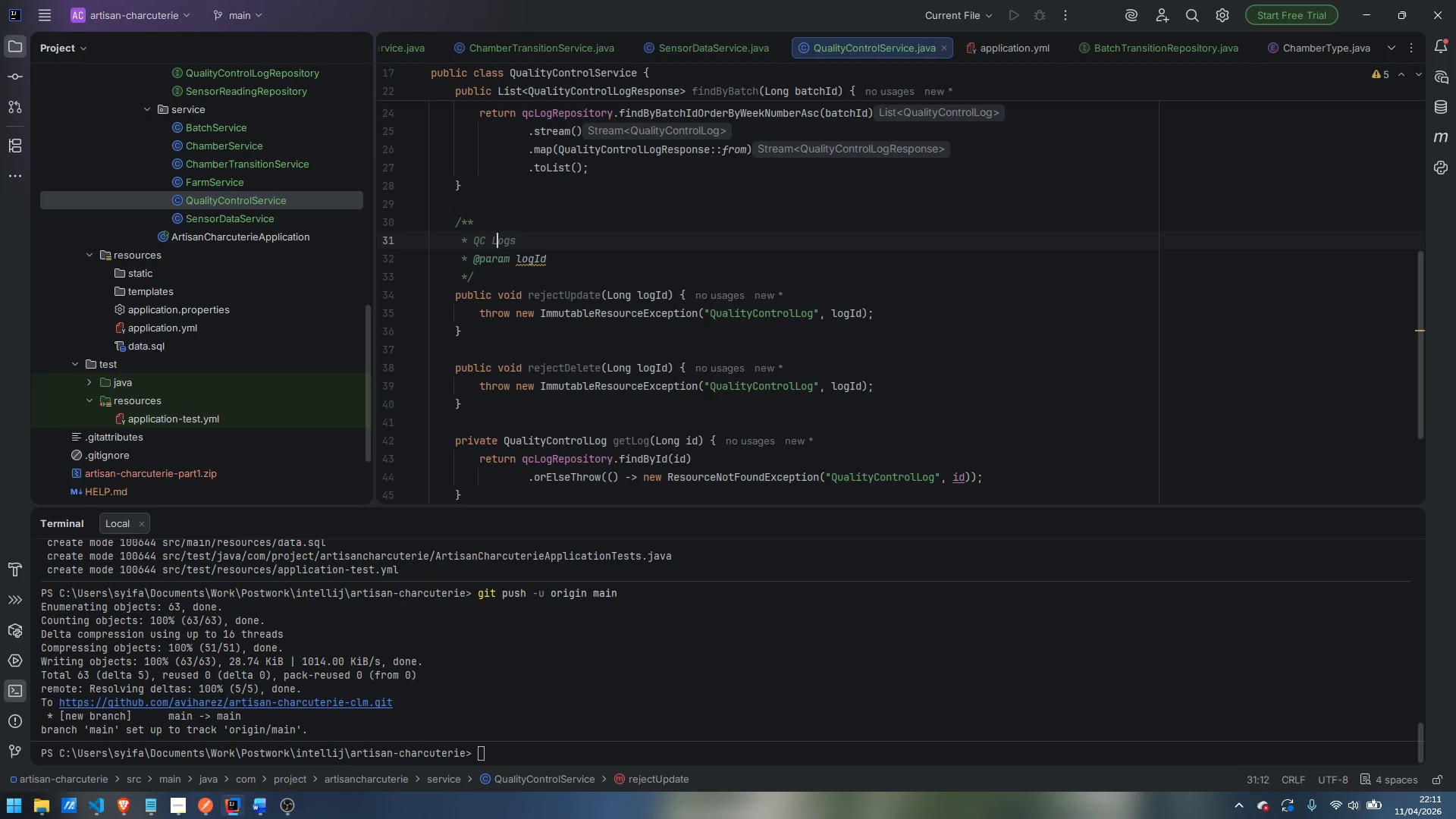 
key(Backspace)
 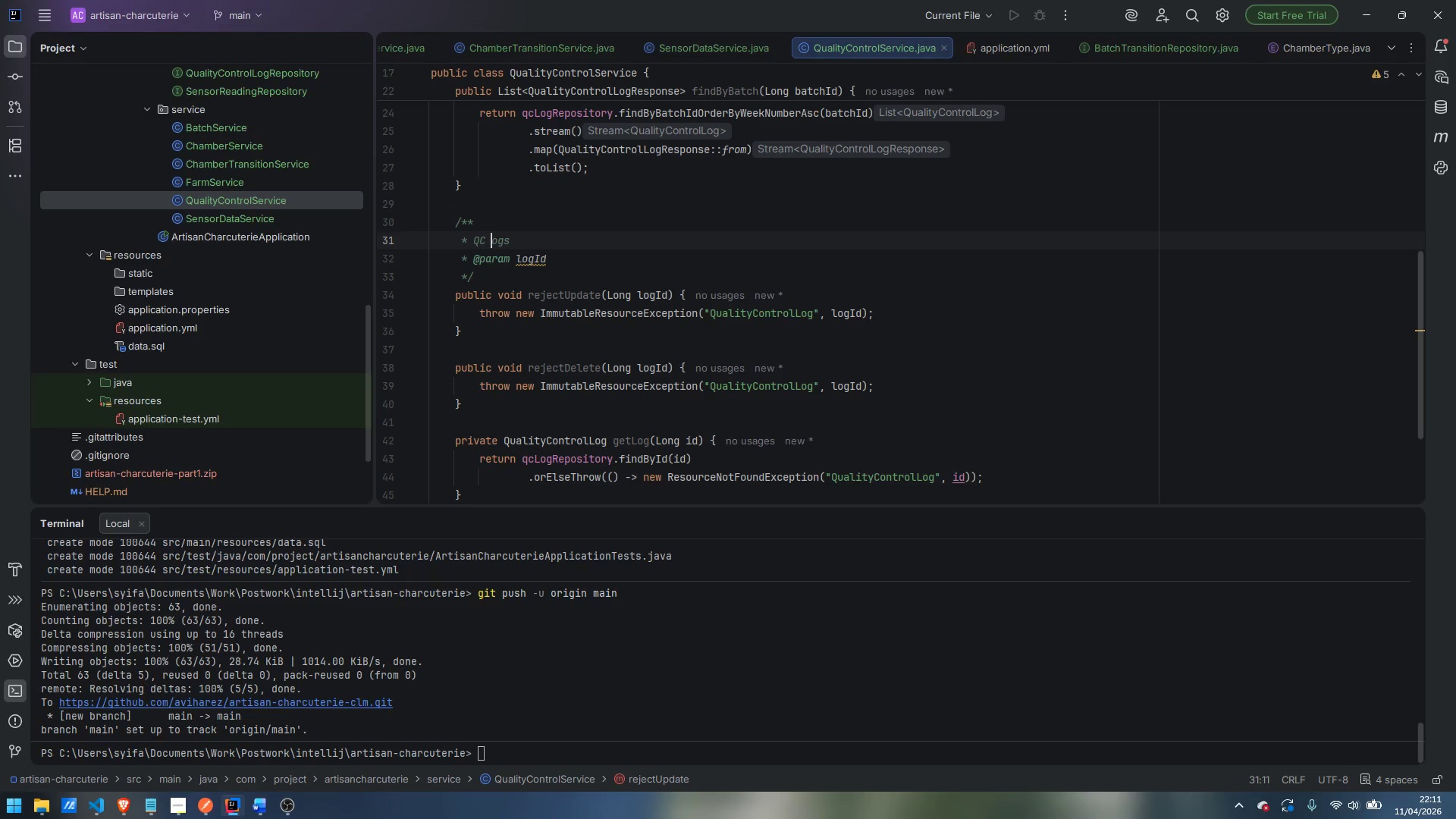 
key(L)
 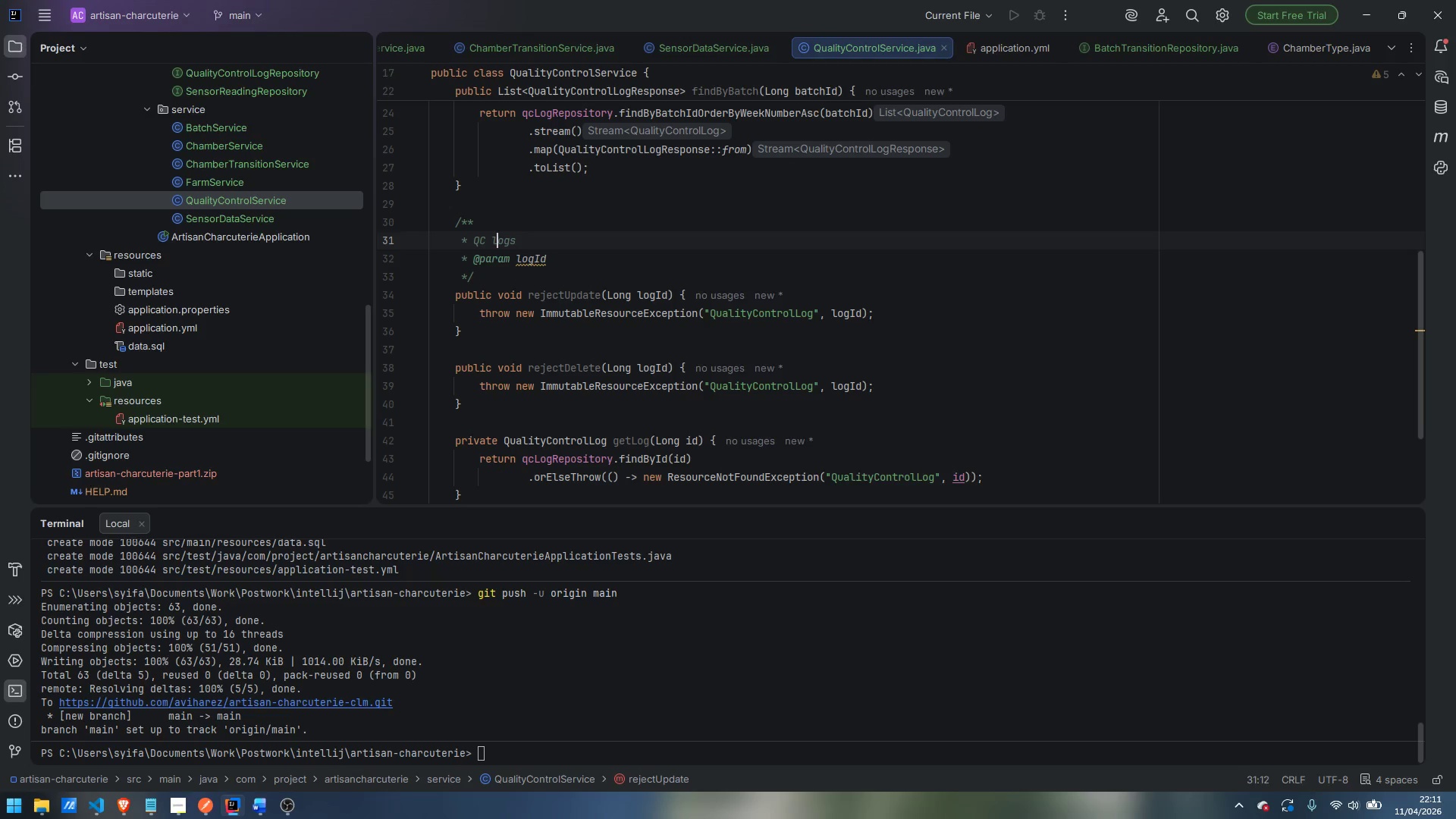 
key(Control+ArrowRight)
 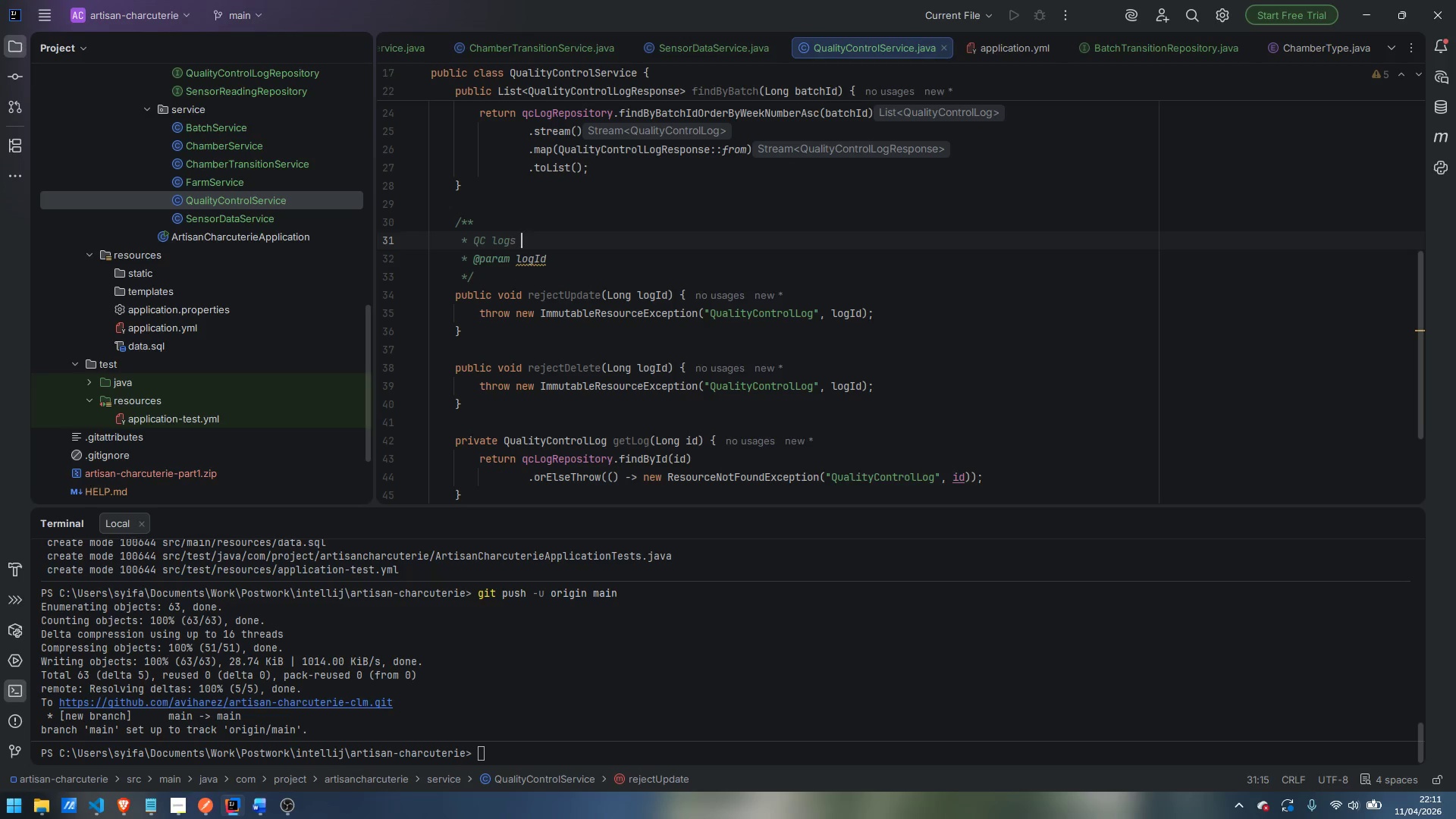 
type( are immutable by regulatory requirement )
key(Backspace)
type(.)
 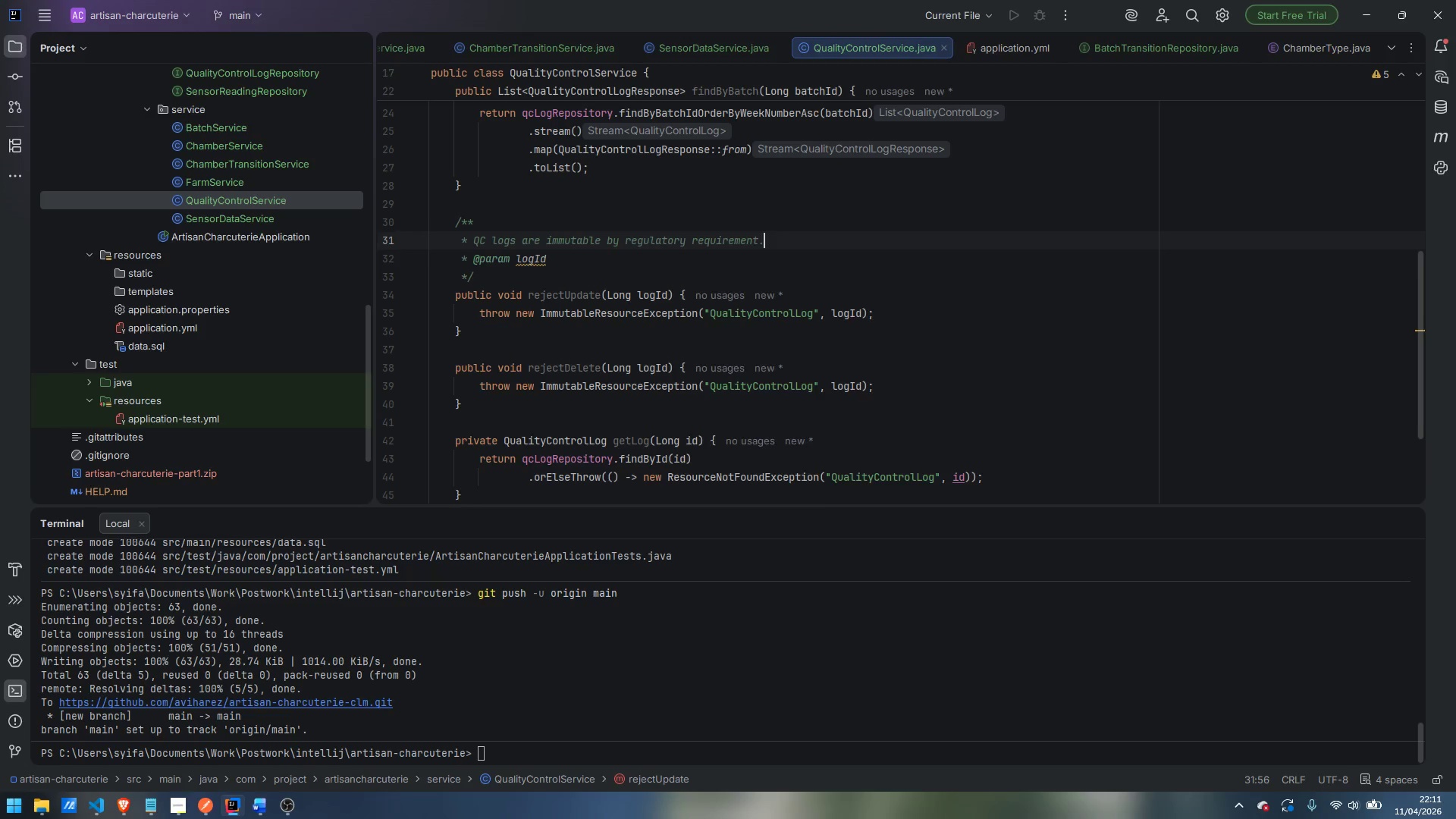 
key(Enter)
 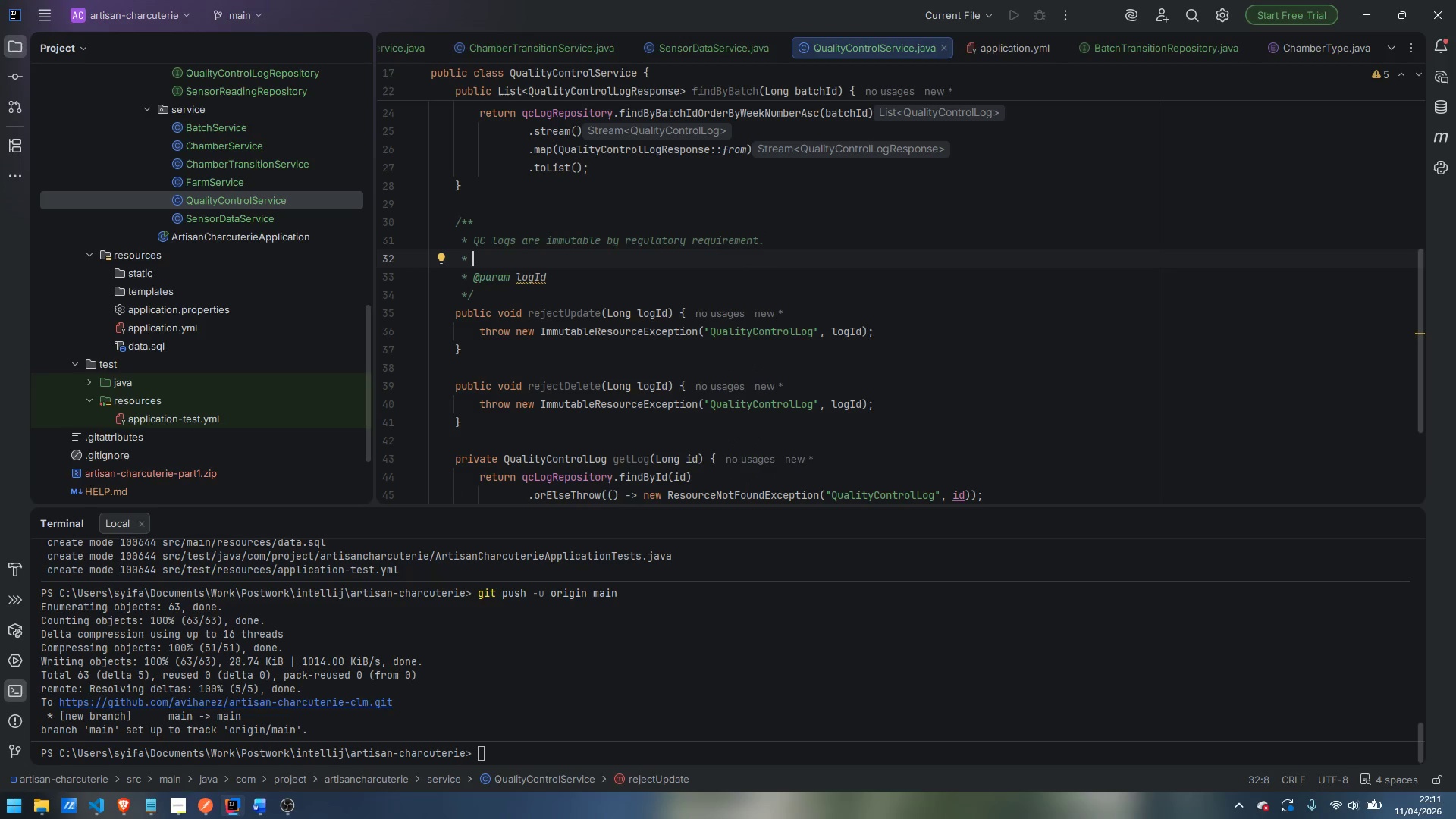 
type(Any attempt to update or delete a log entry returns 422.)
 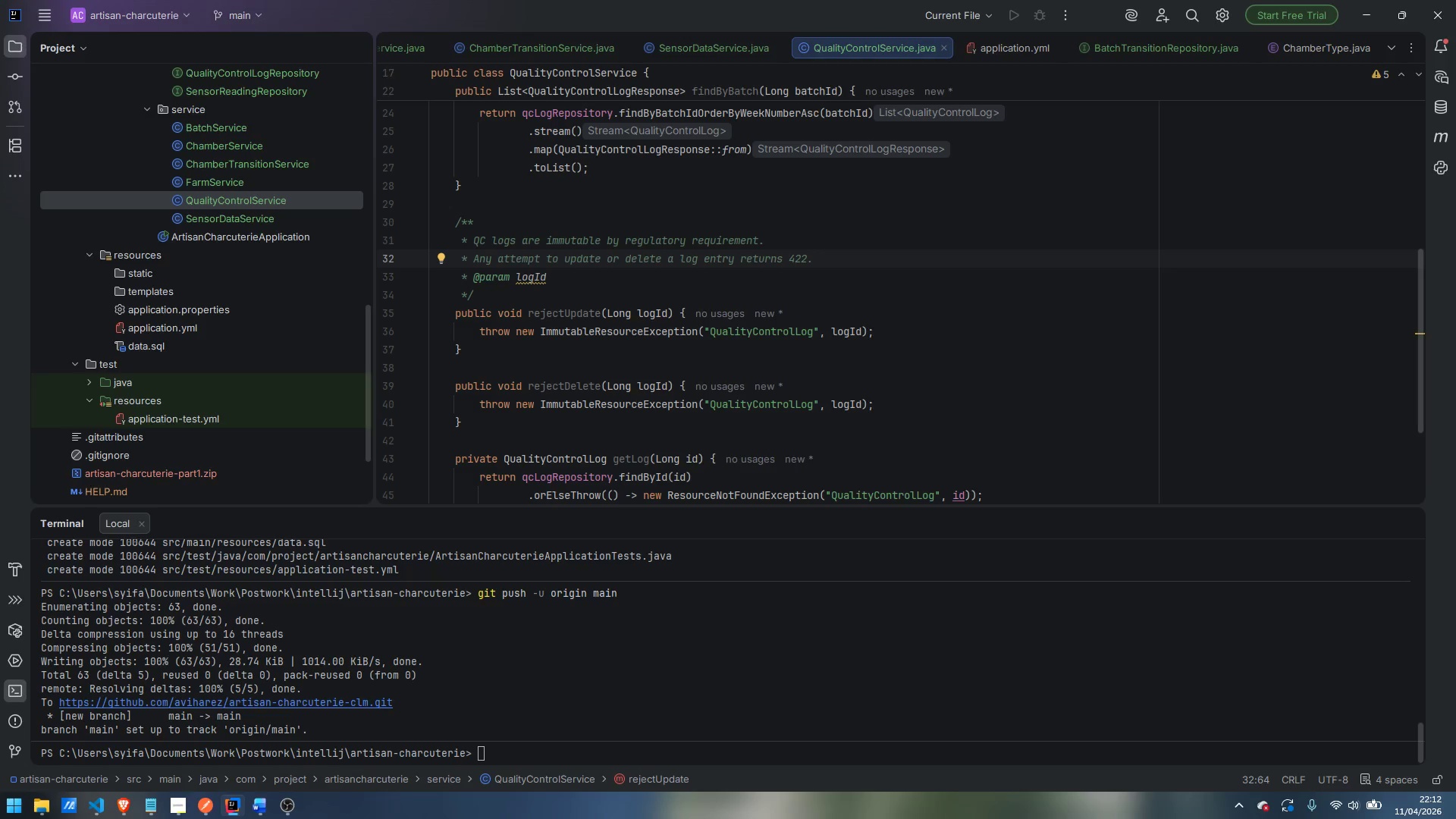 
wait(6.69)
 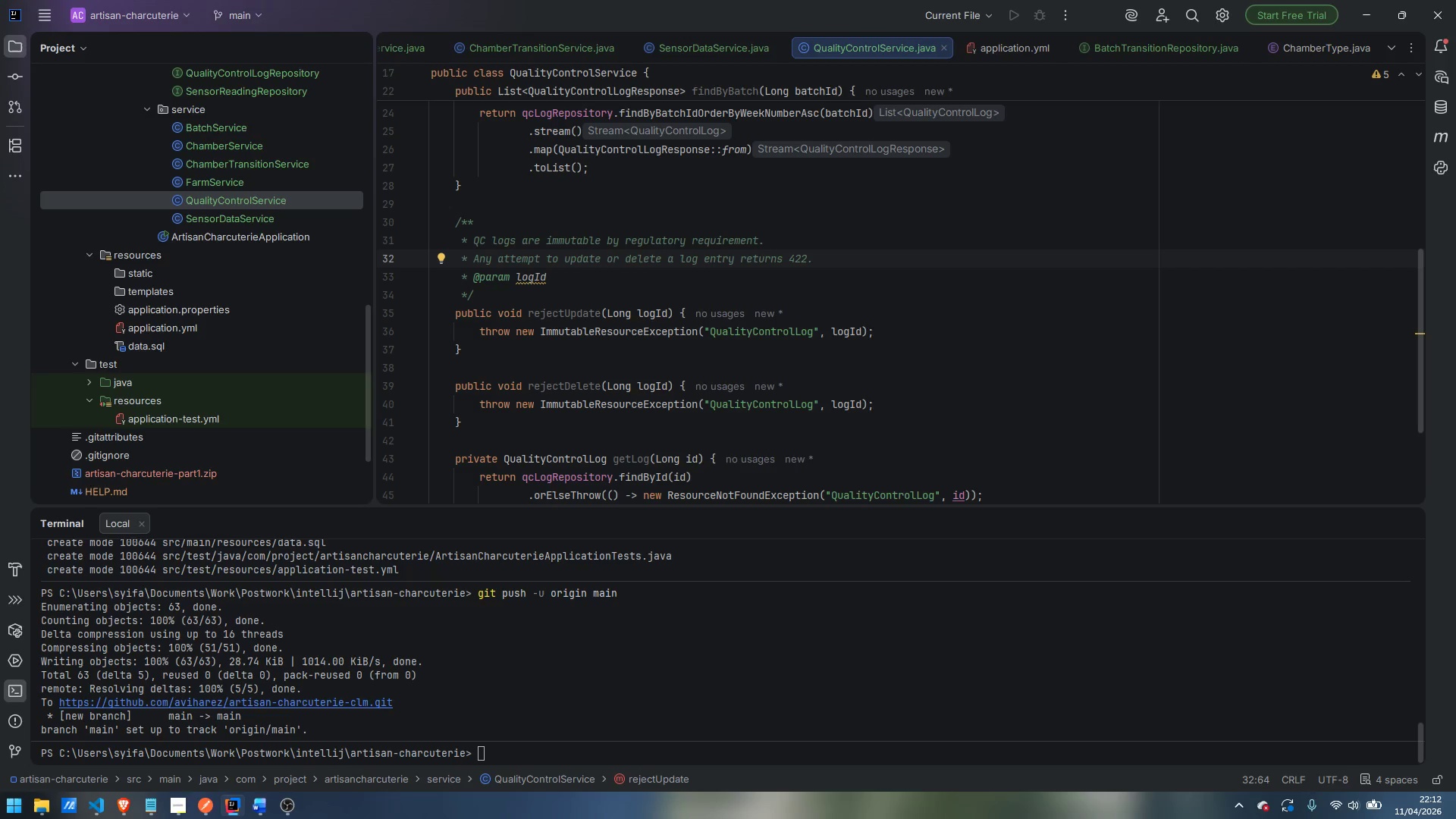 
left_click_drag(start_coordinate=[563, 275], to_coordinate=[308, 278])
 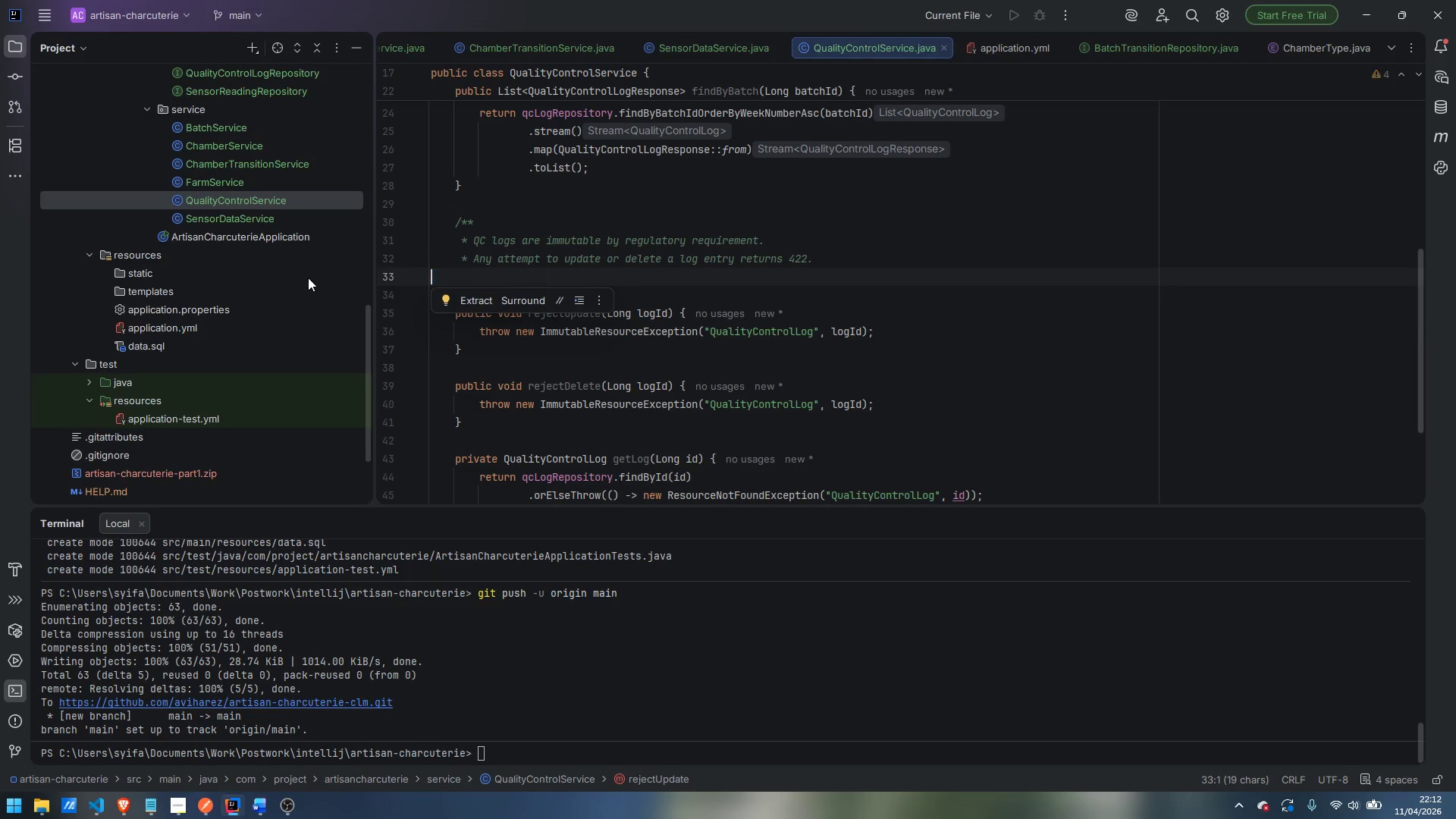 
key(Backspace)
 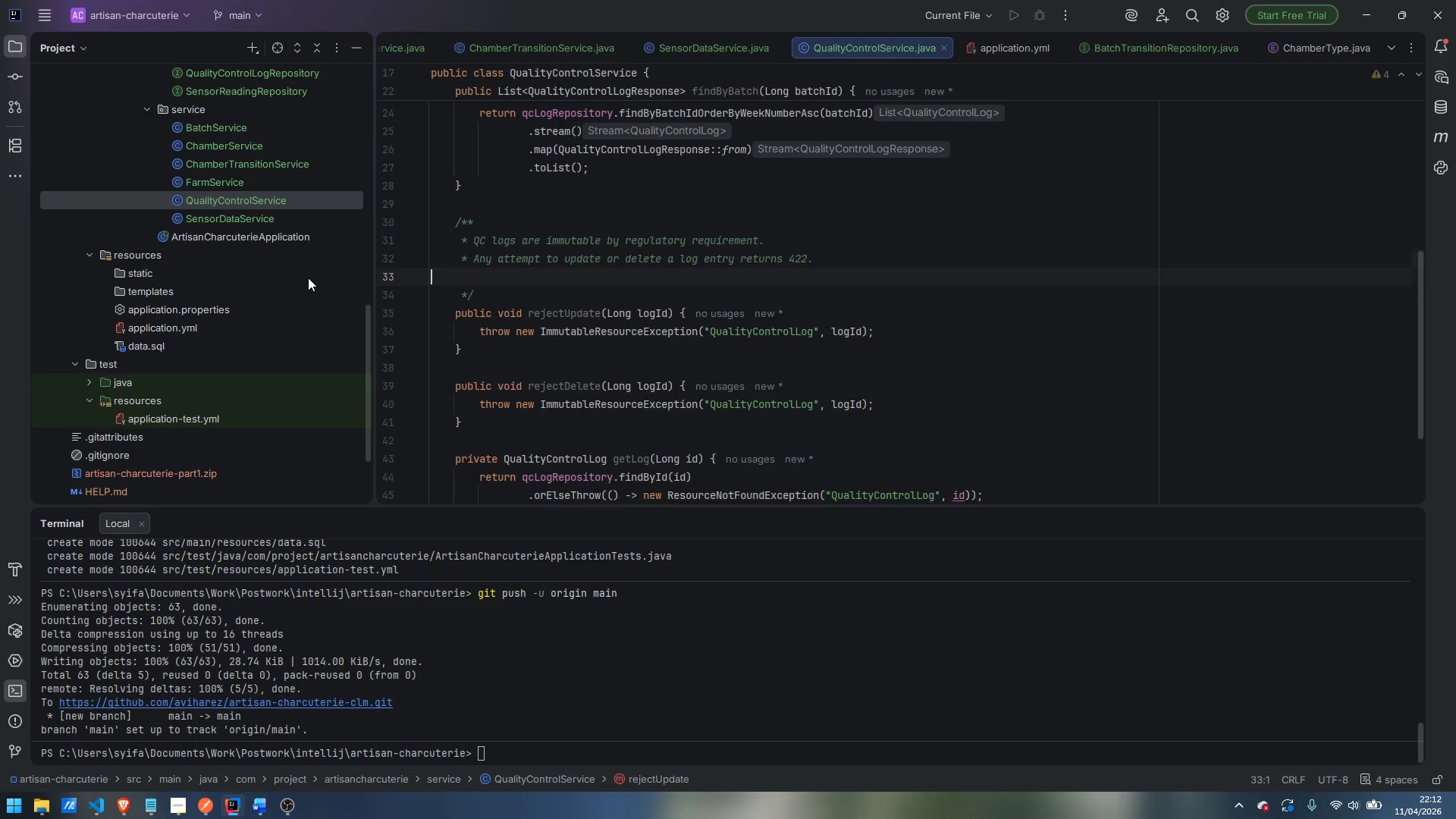 
key(Backspace)
 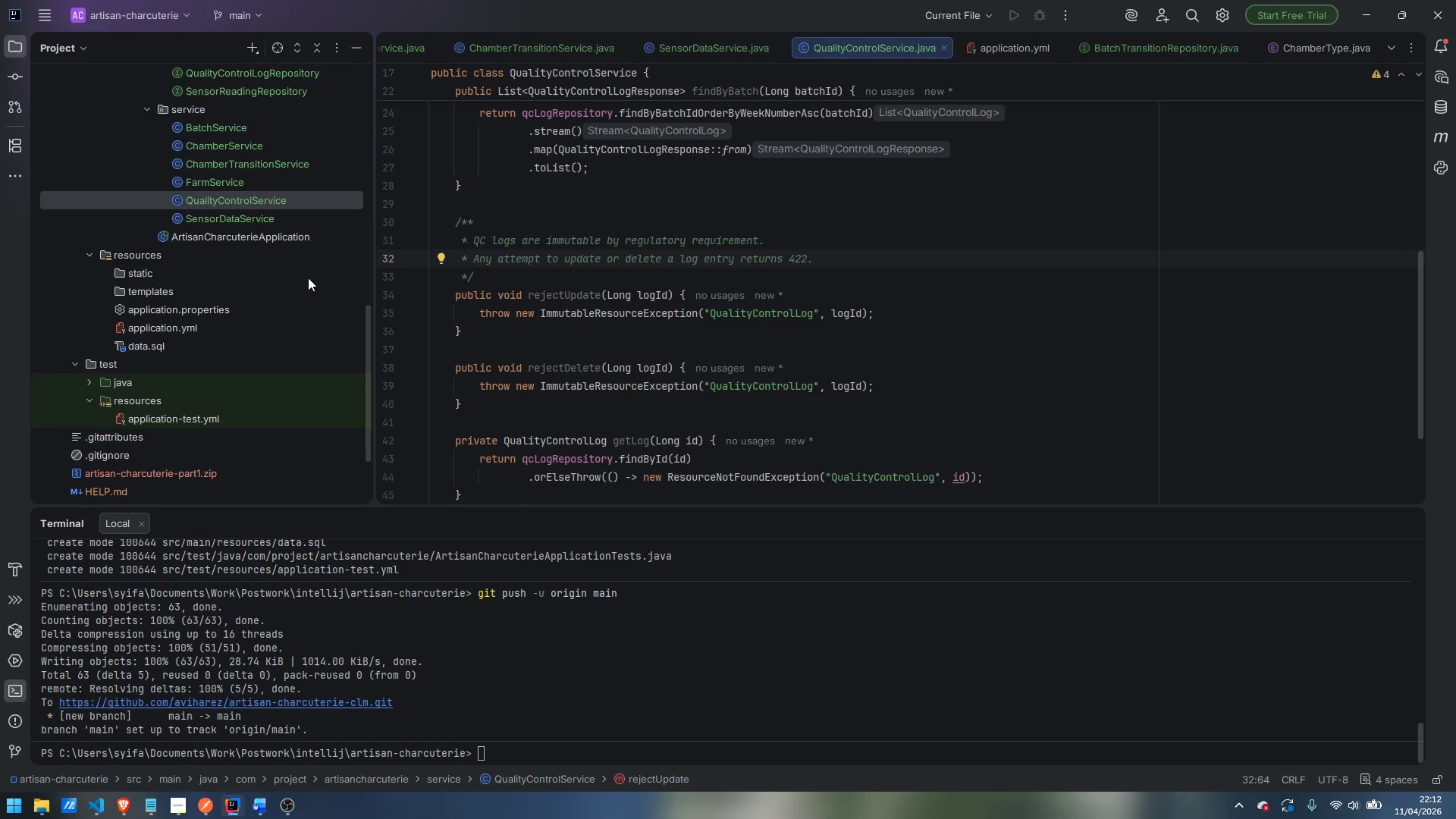 
wait(5.42)
 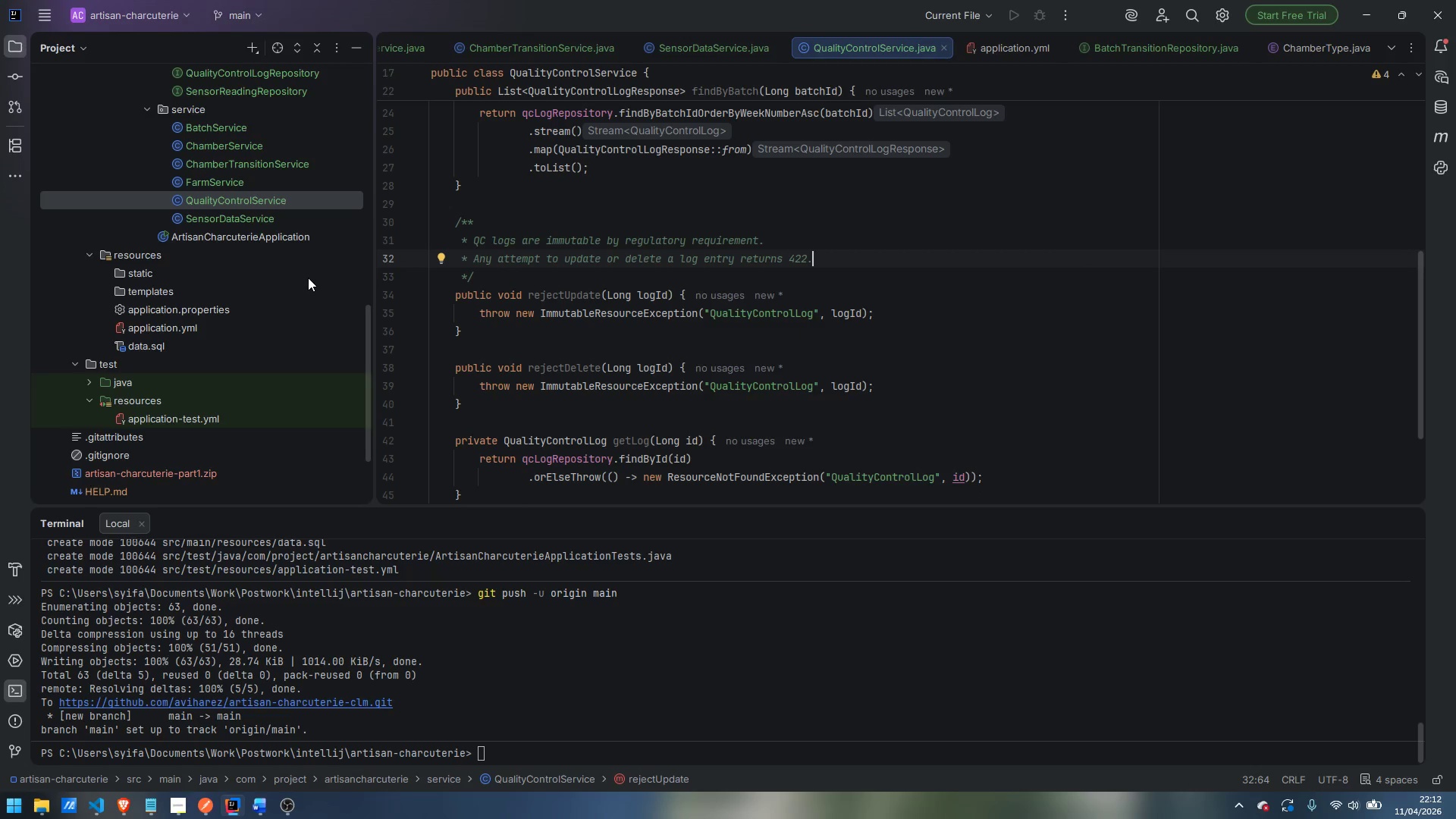 
scroll: coordinate [791, 275], scroll_direction: up, amount: 5.0
 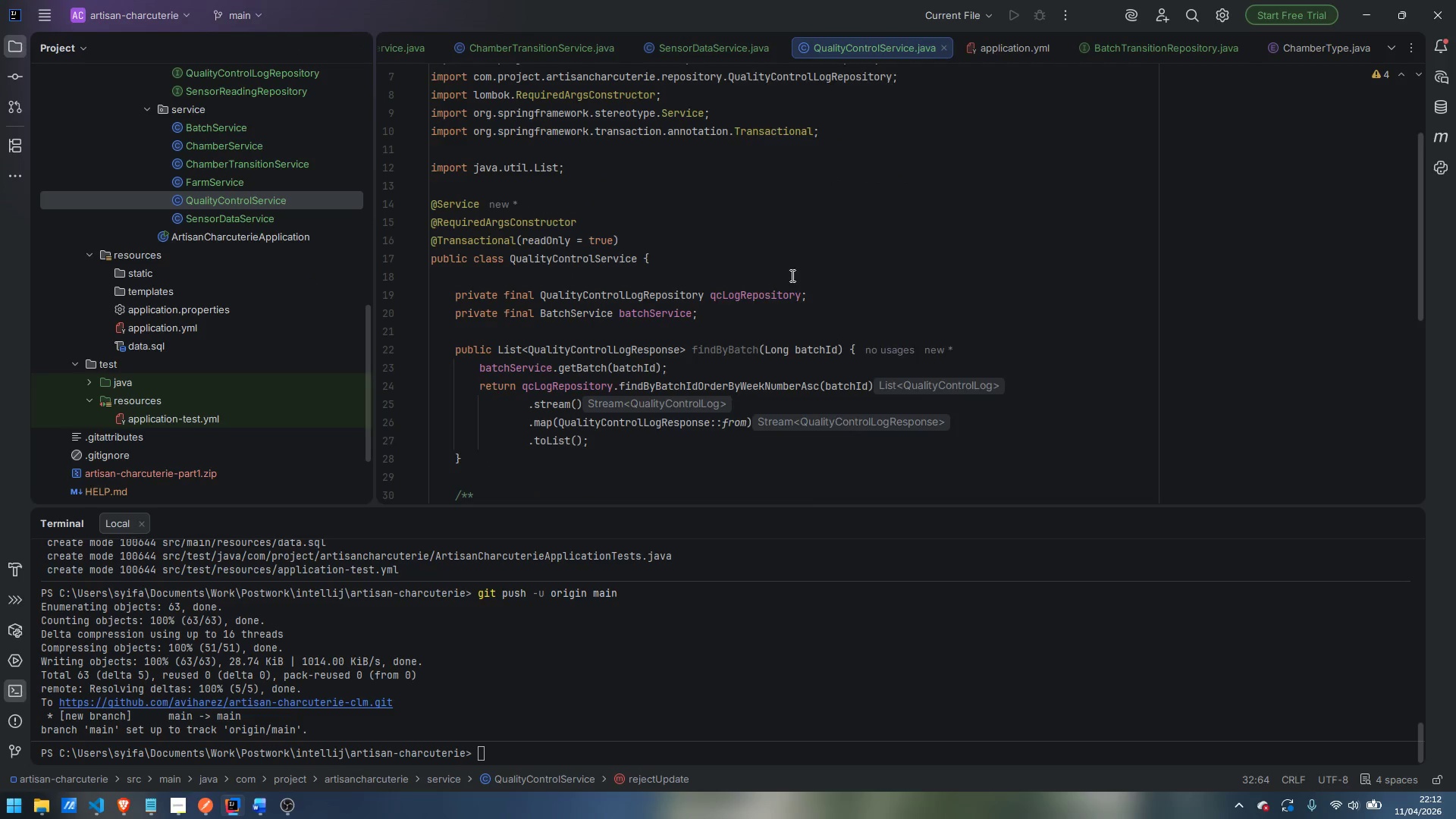 
scroll: coordinate [791, 275], scroll_direction: down, amount: 4.0
 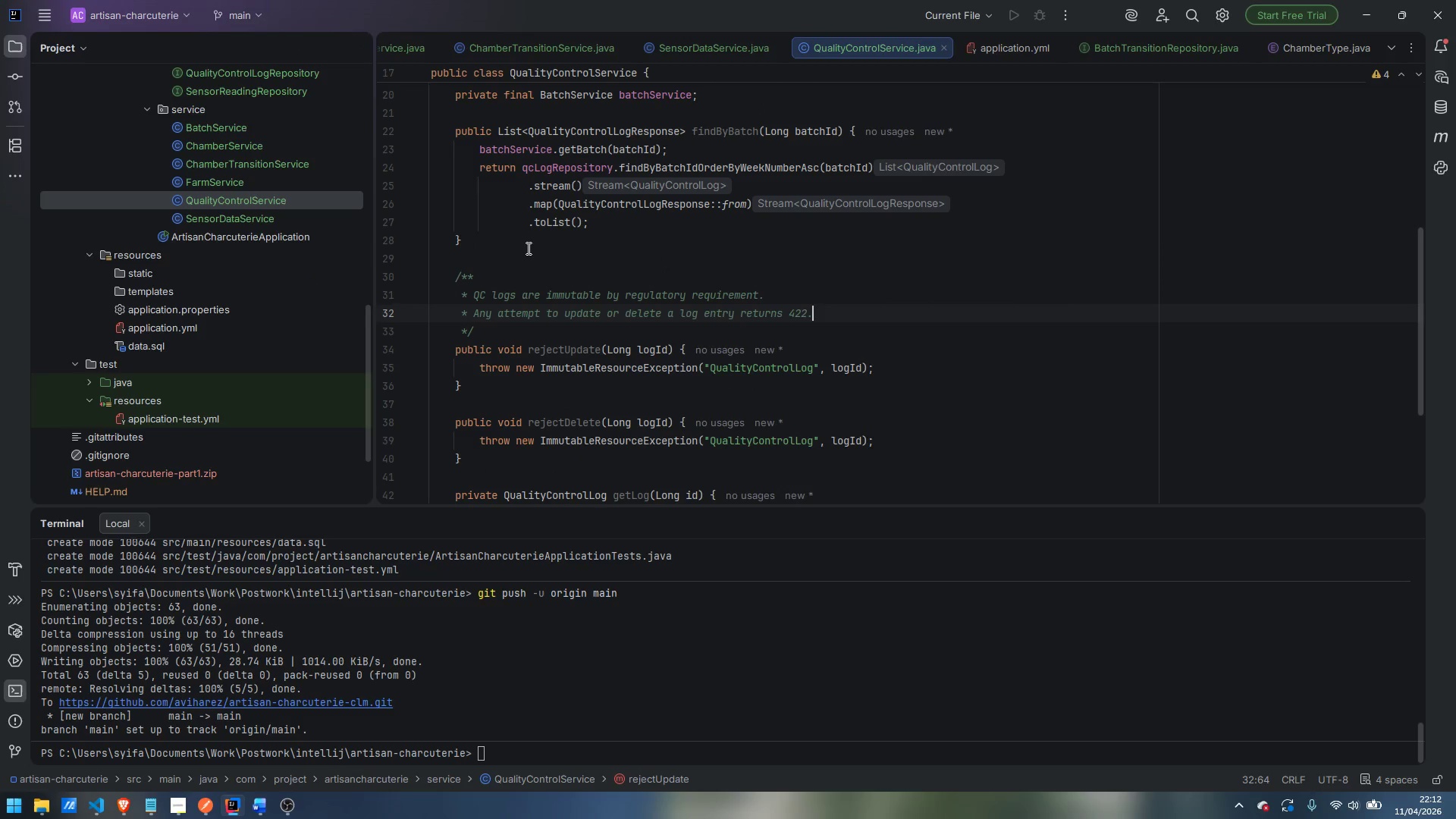 
left_click([527, 248])
 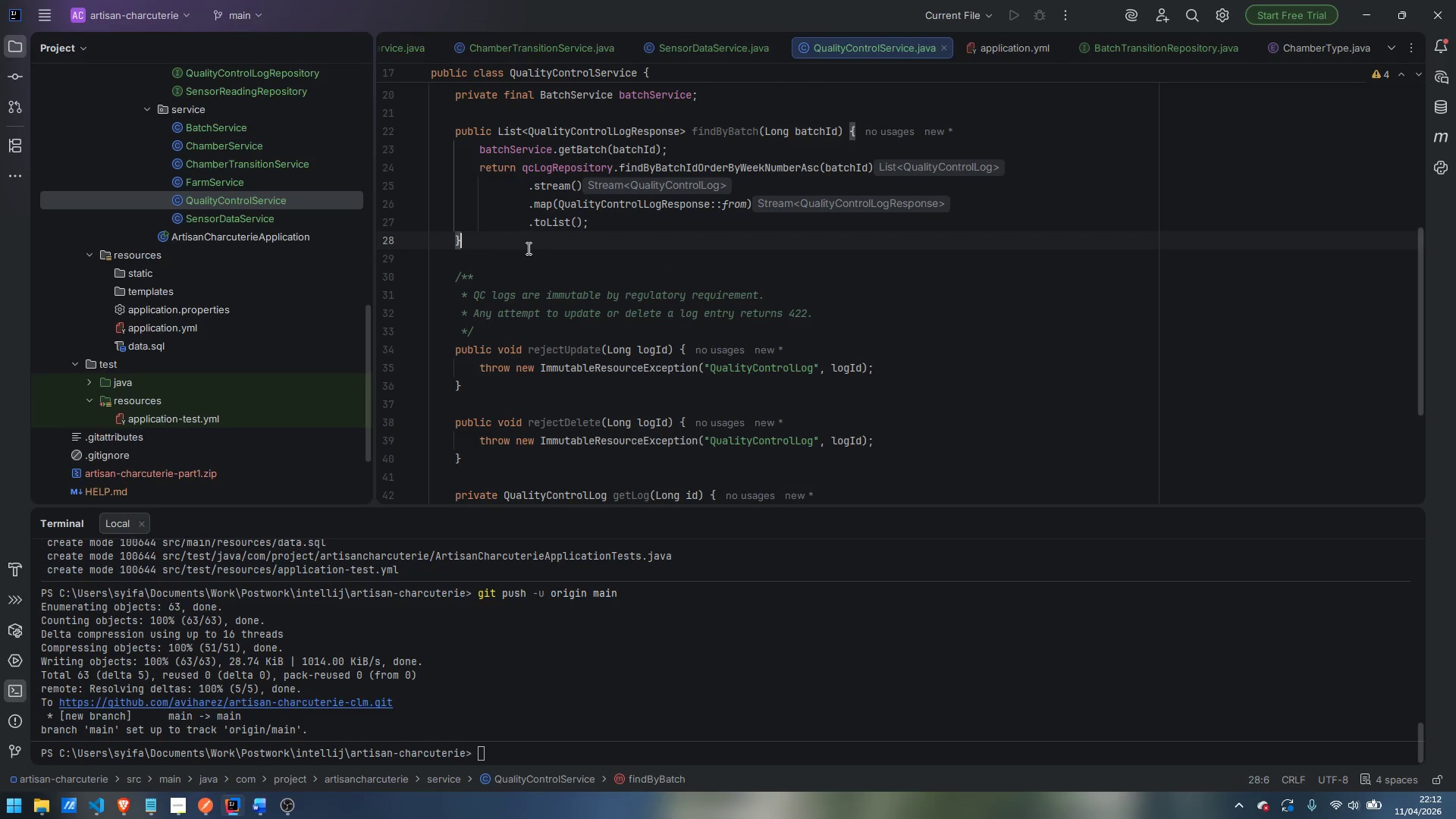 
key(Enter)
 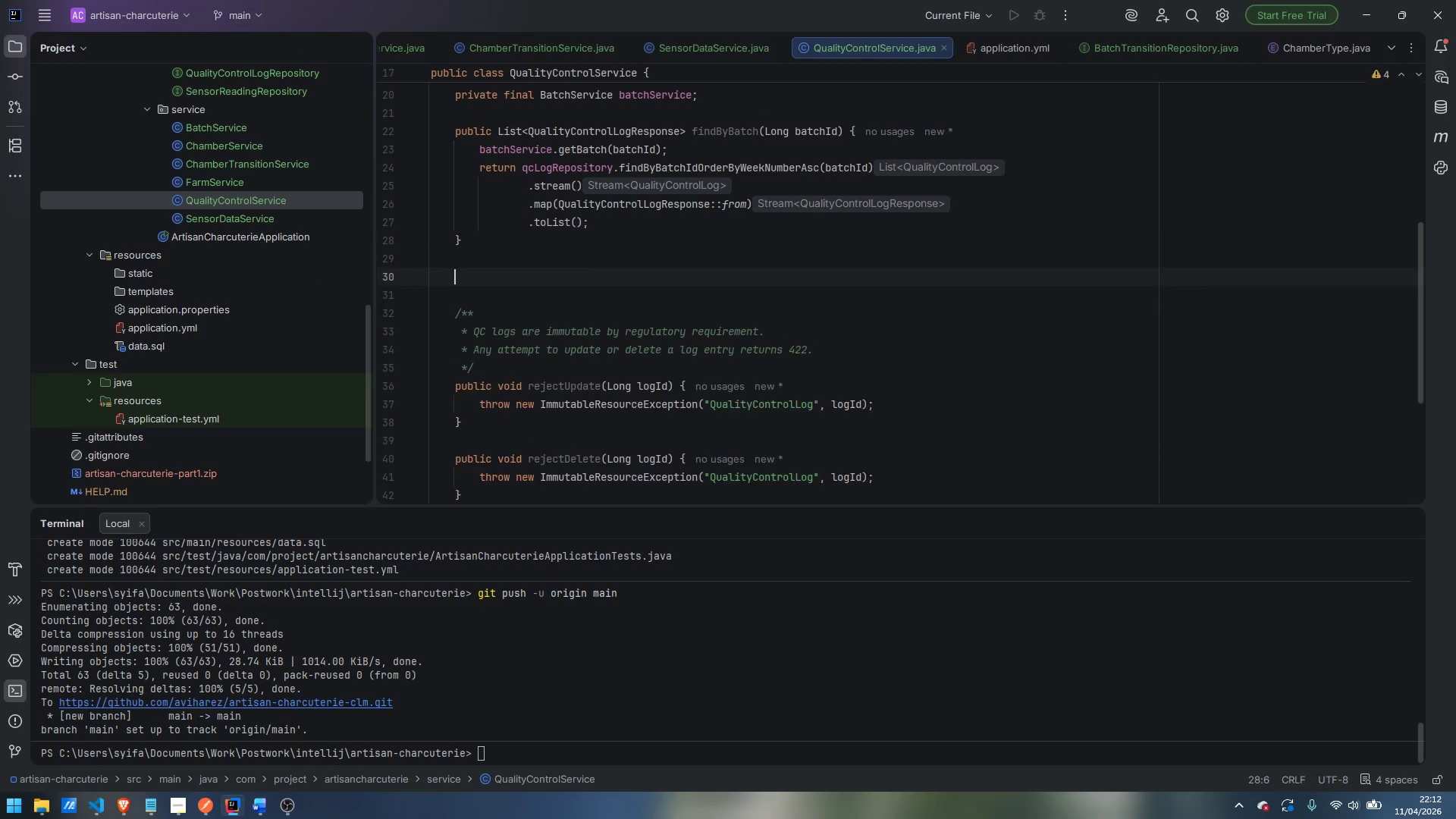 
key(Enter)
 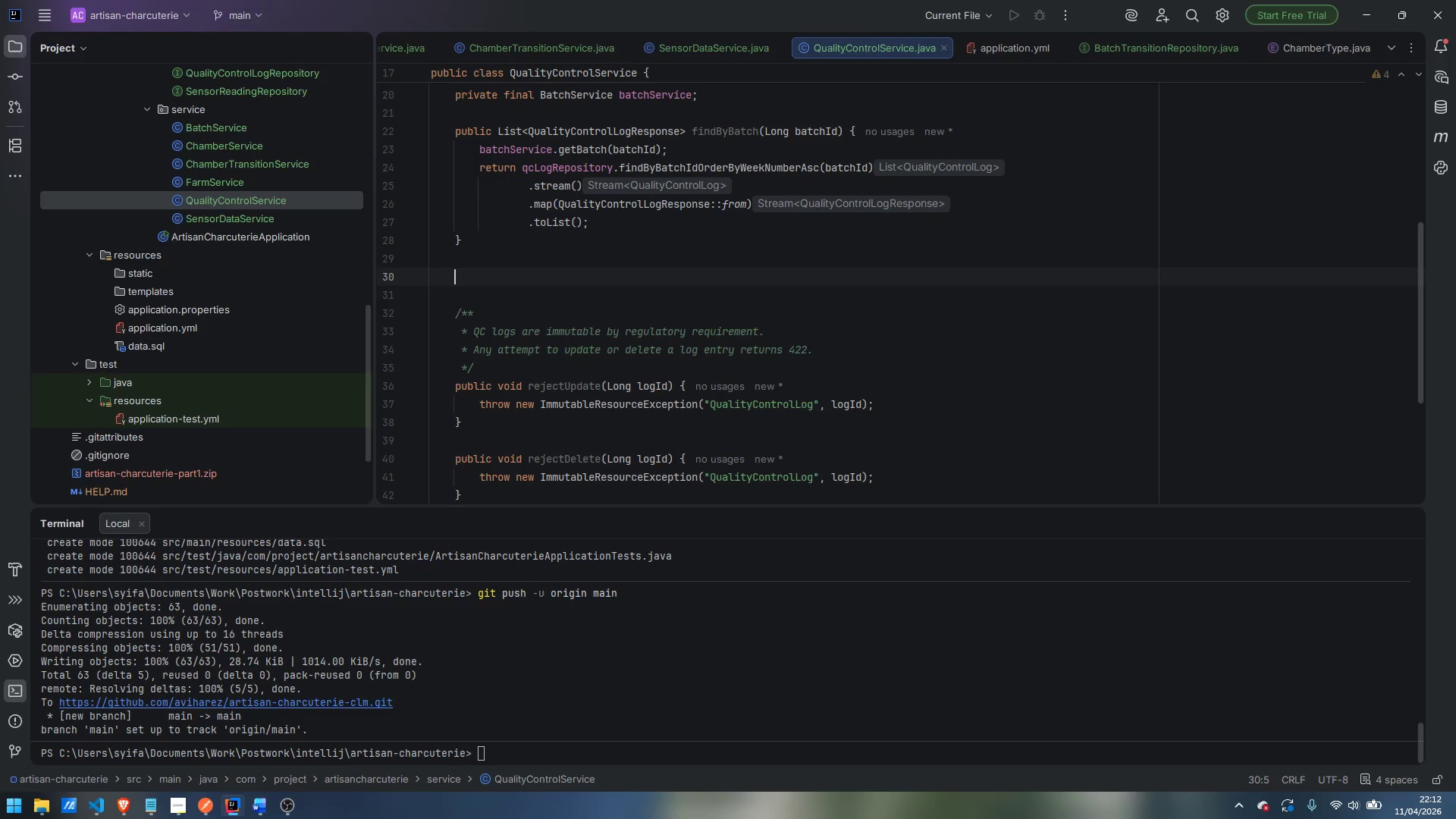 
type(public Qualo)
key(Backspace)
type(ityL)
key(Backspace)
type(ControlLogRes)
 